 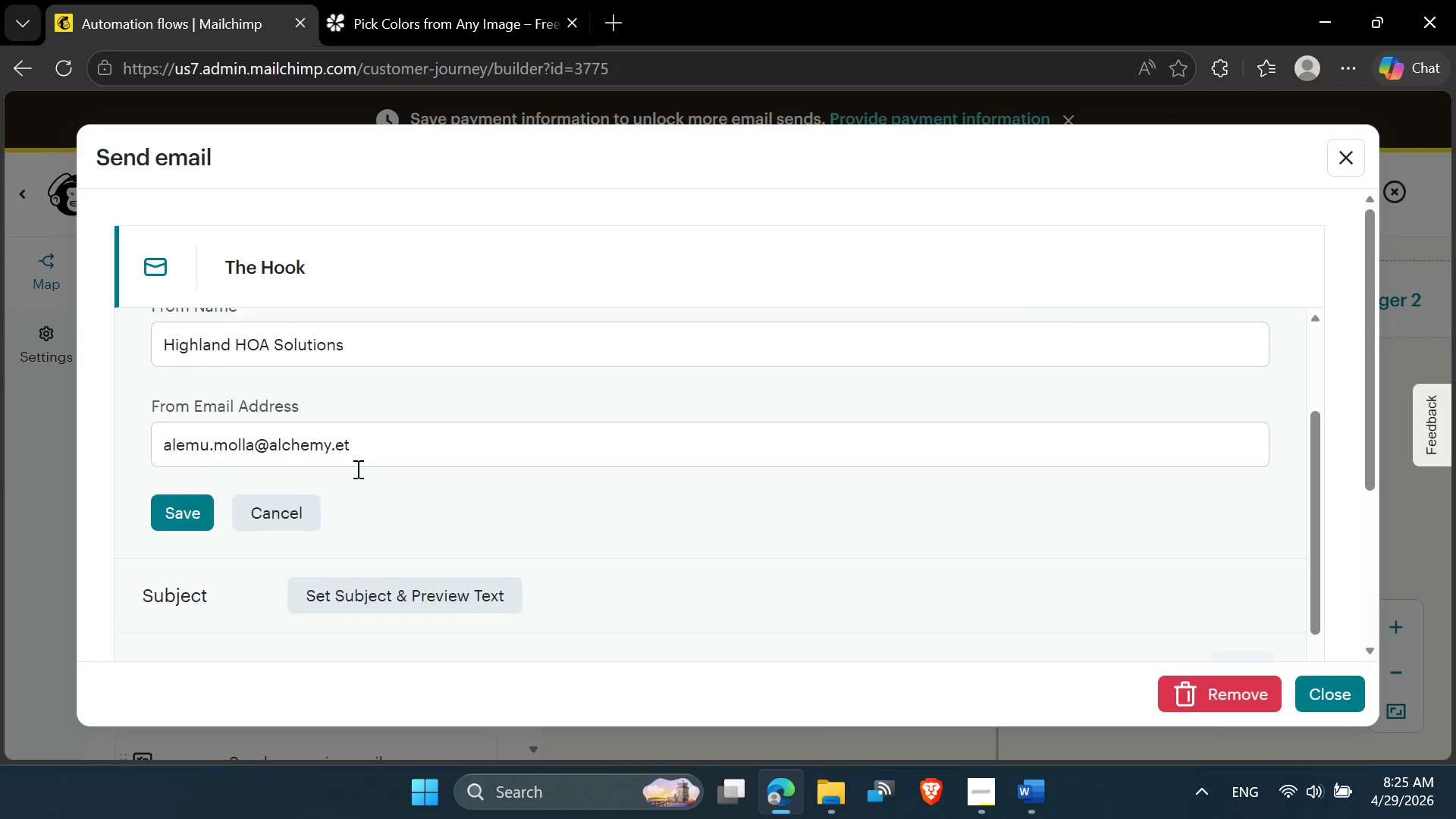 
left_click([181, 502])
 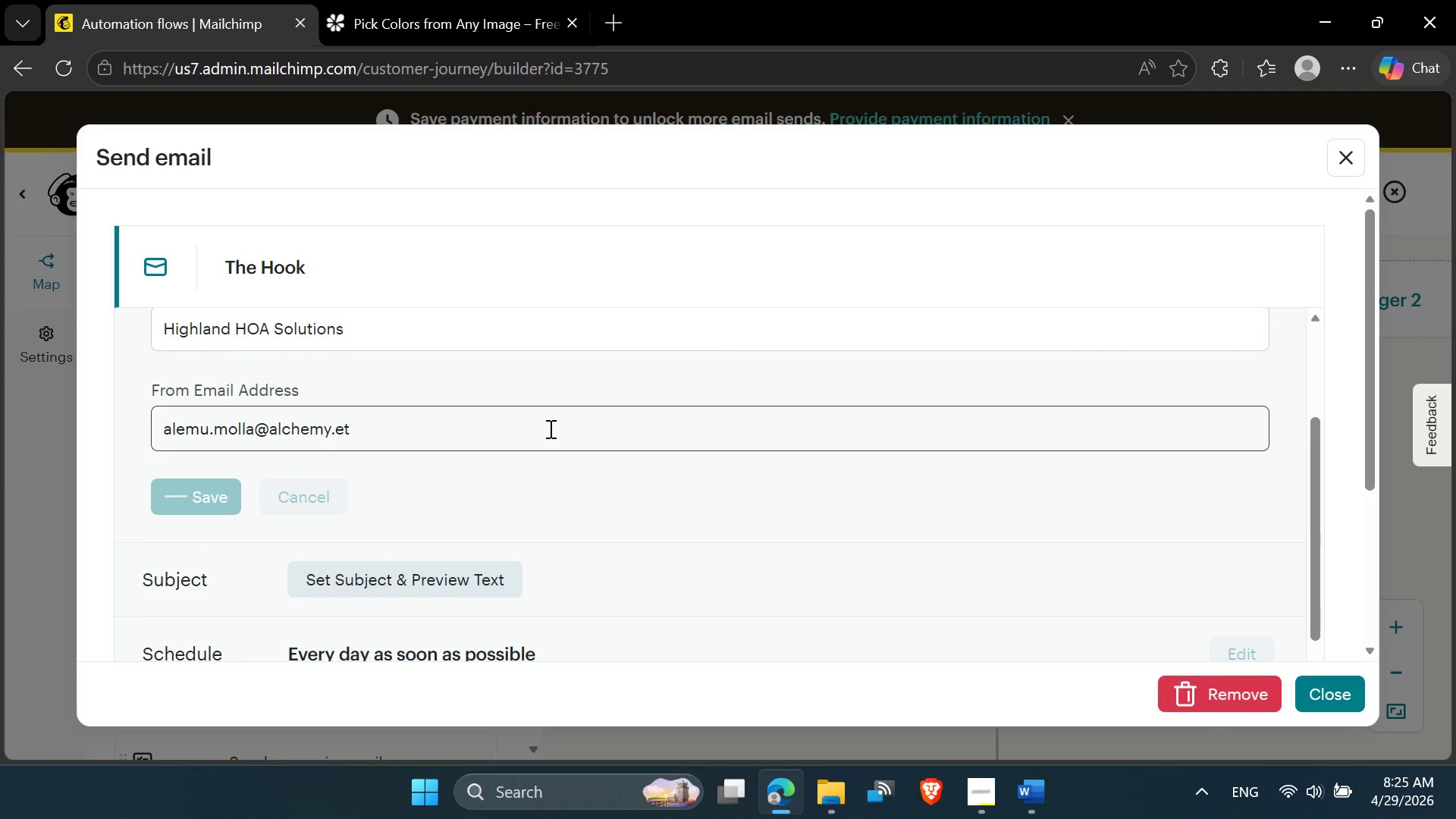 
wait(7.86)
 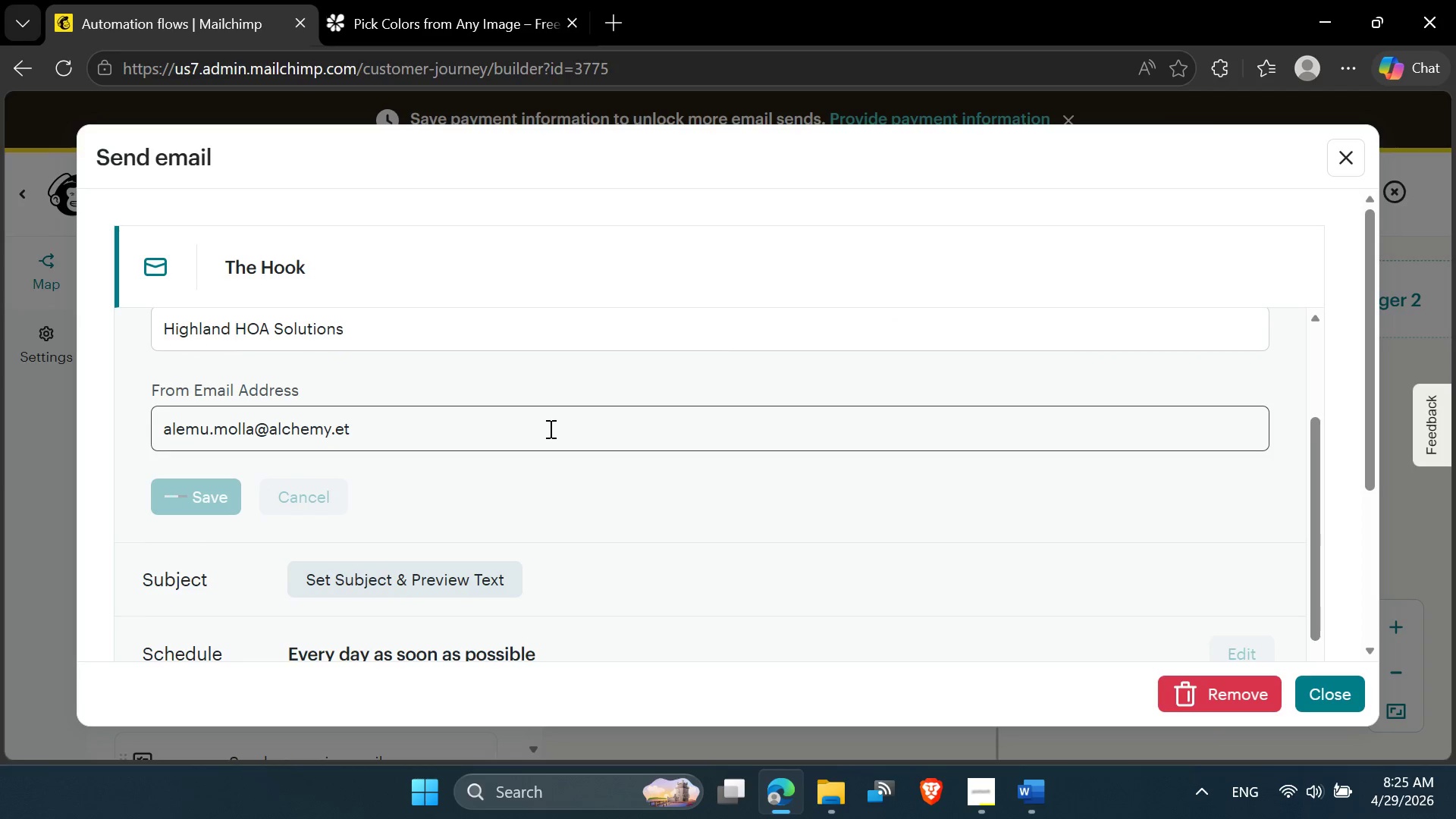 
scroll: coordinate [549, 428], scroll_direction: up, amount: 3.0
 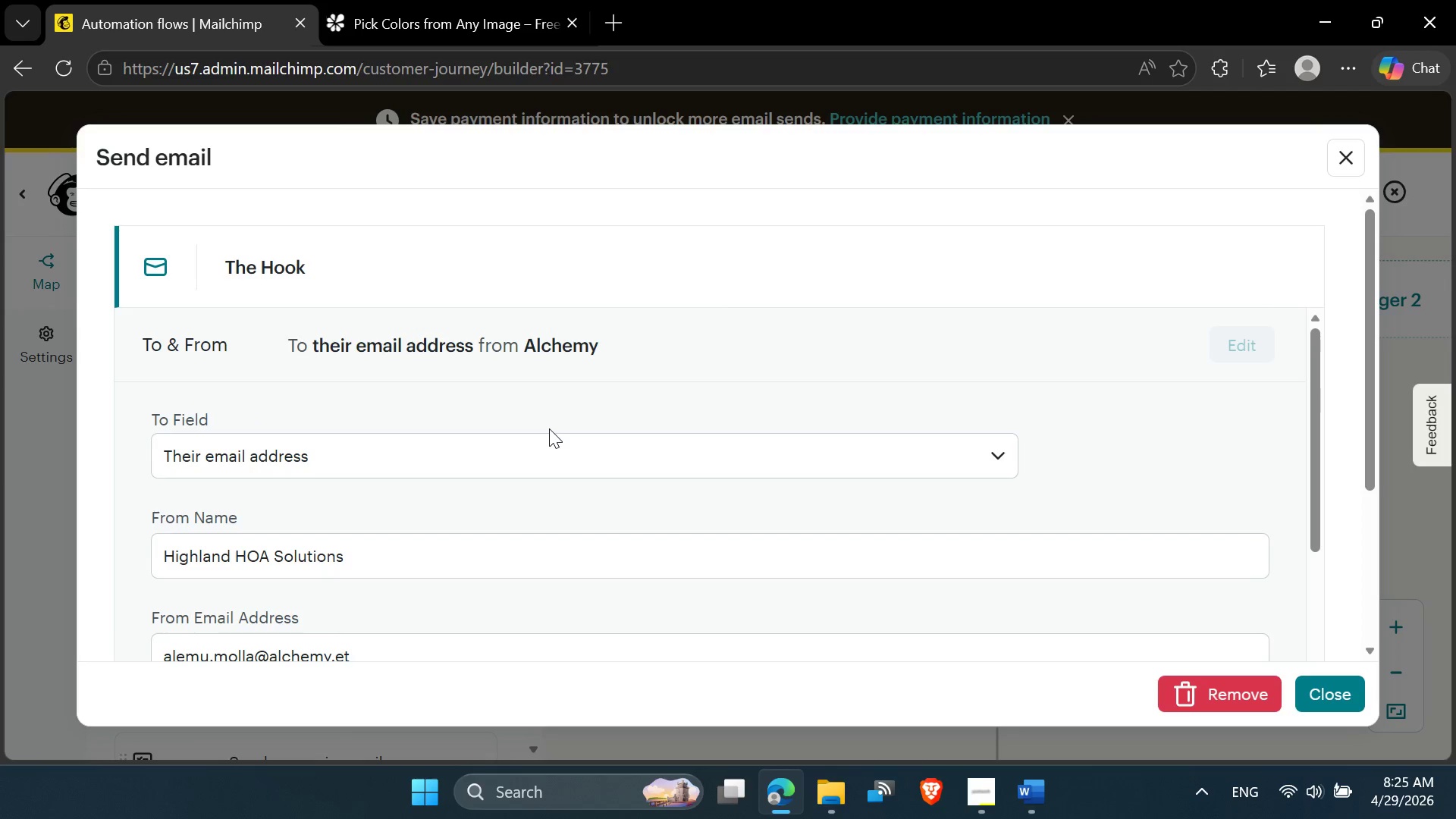 
scroll: coordinate [549, 428], scroll_direction: down, amount: 2.0
 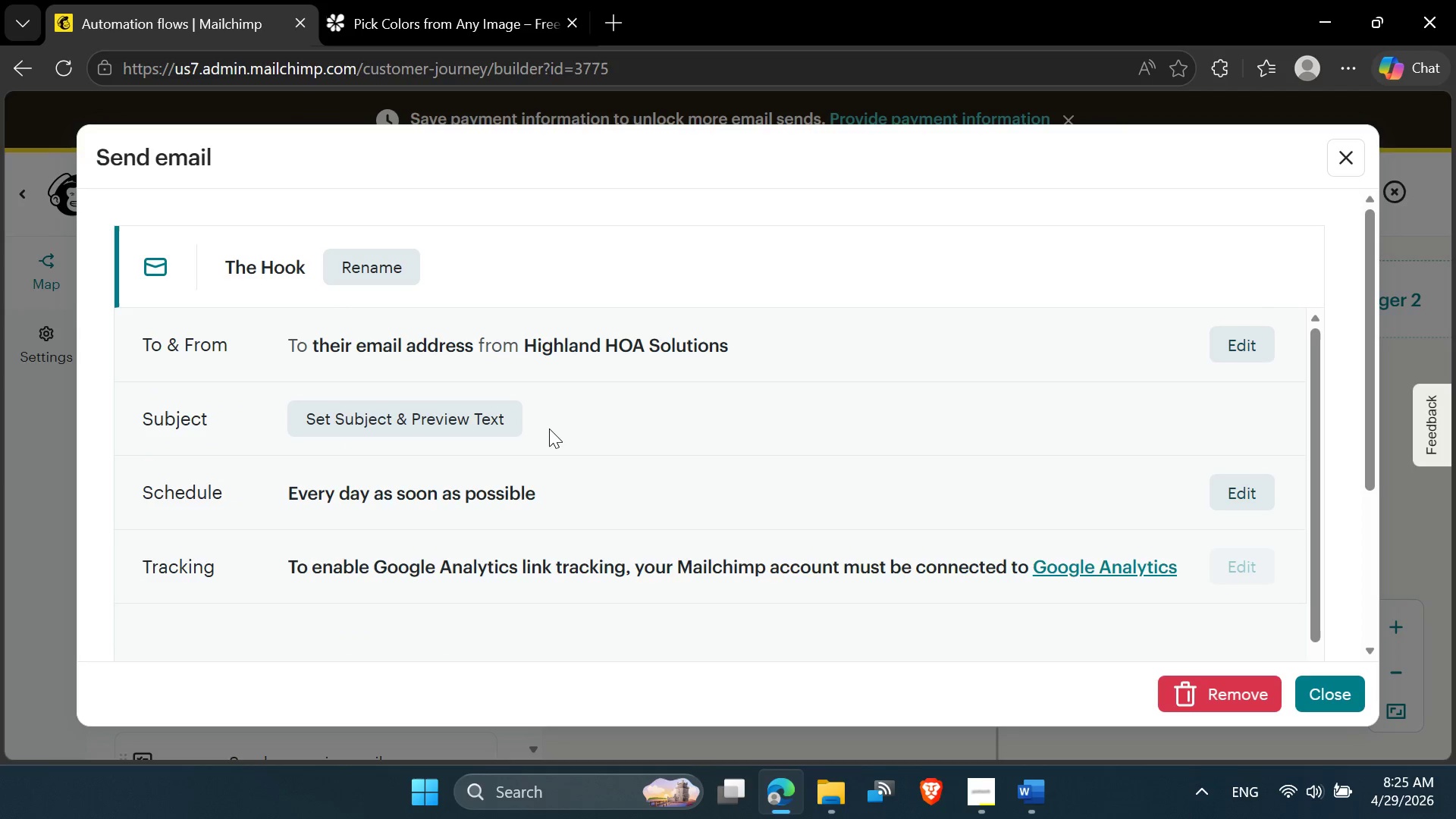 
scroll: coordinate [549, 428], scroll_direction: up, amount: 1.0
 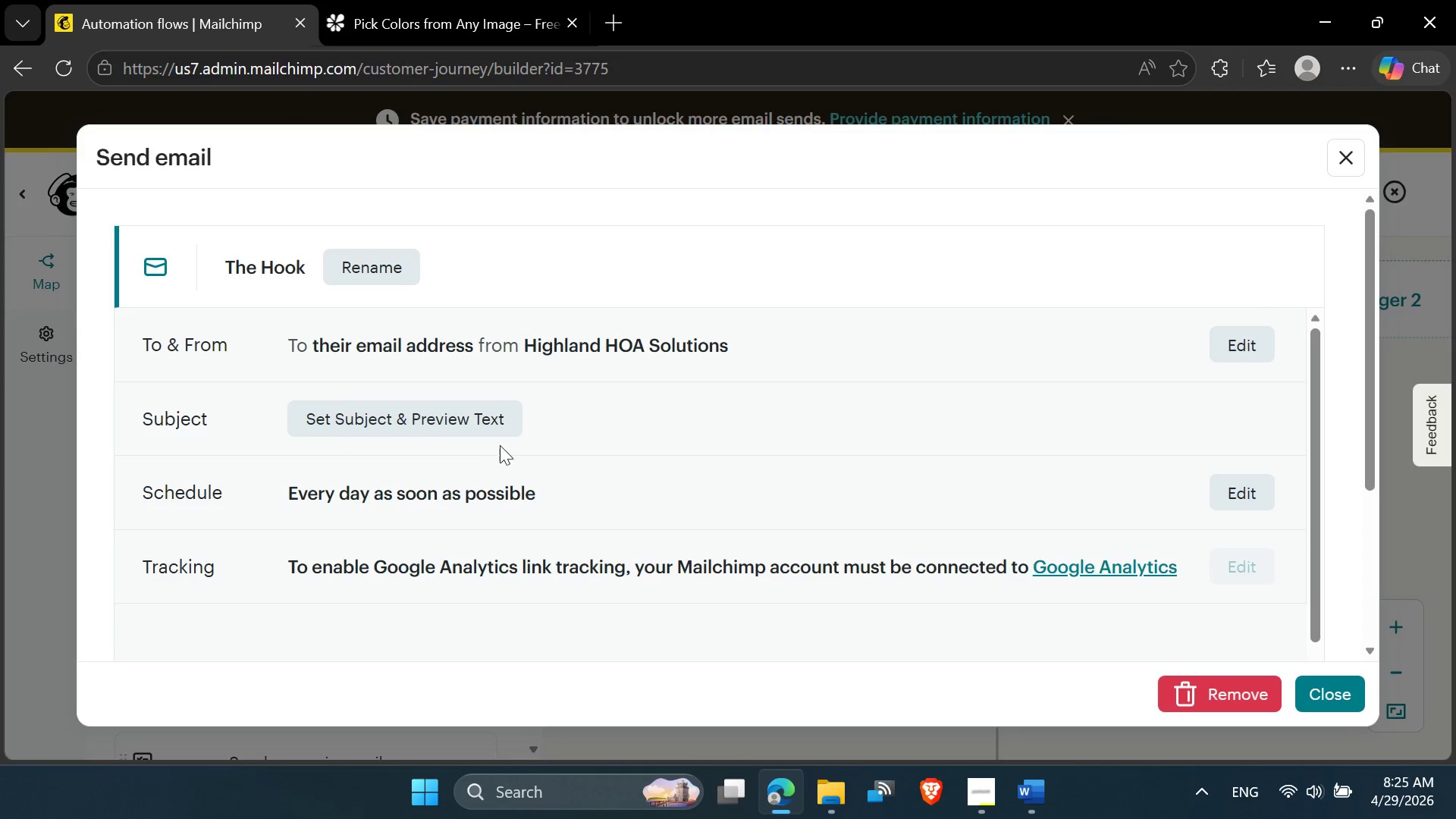 
left_click([479, 425])
 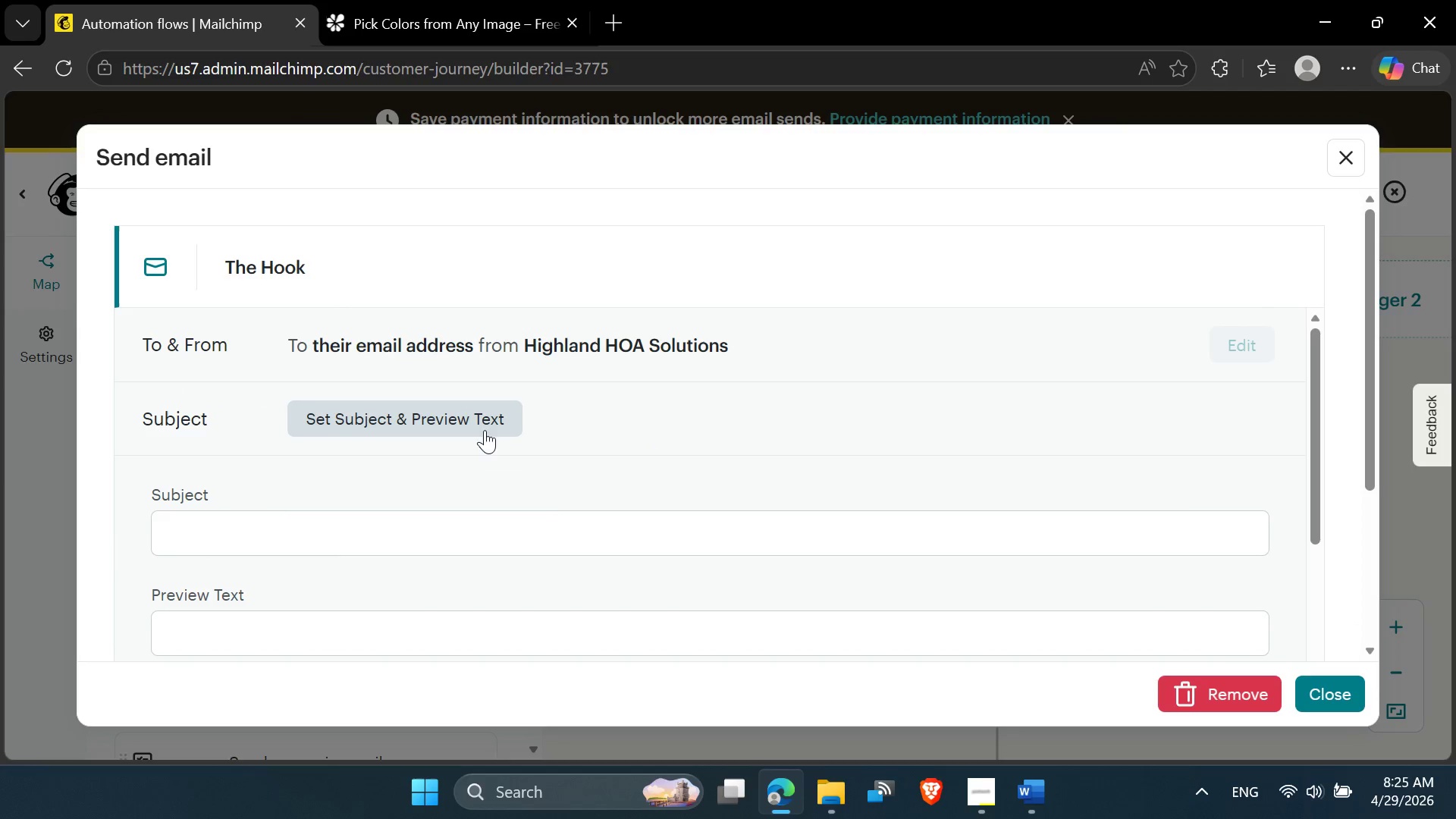 
scroll: coordinate [485, 443], scroll_direction: down, amount: 2.0
 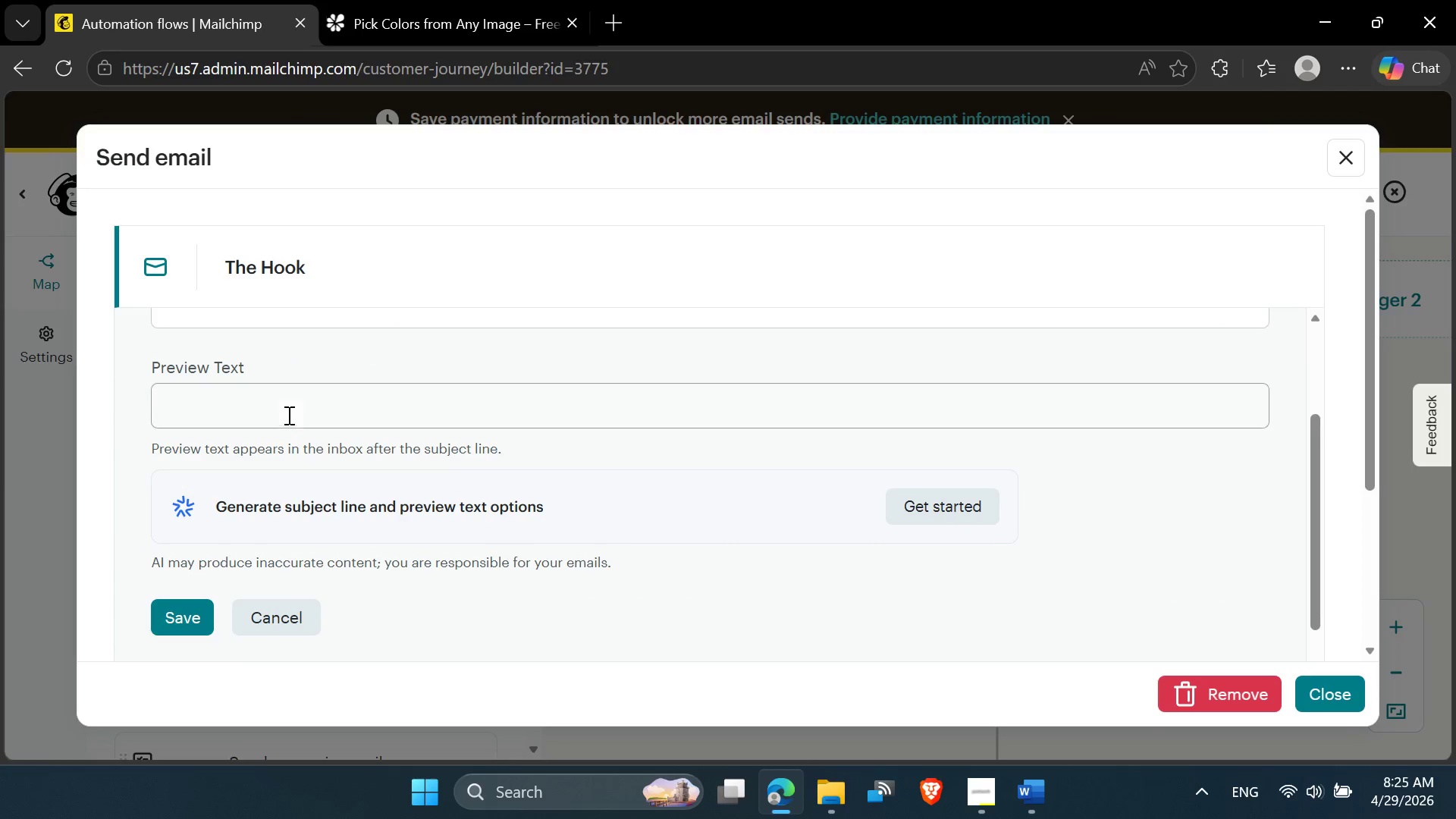 
scroll: coordinate [287, 415], scroll_direction: up, amount: 2.0
 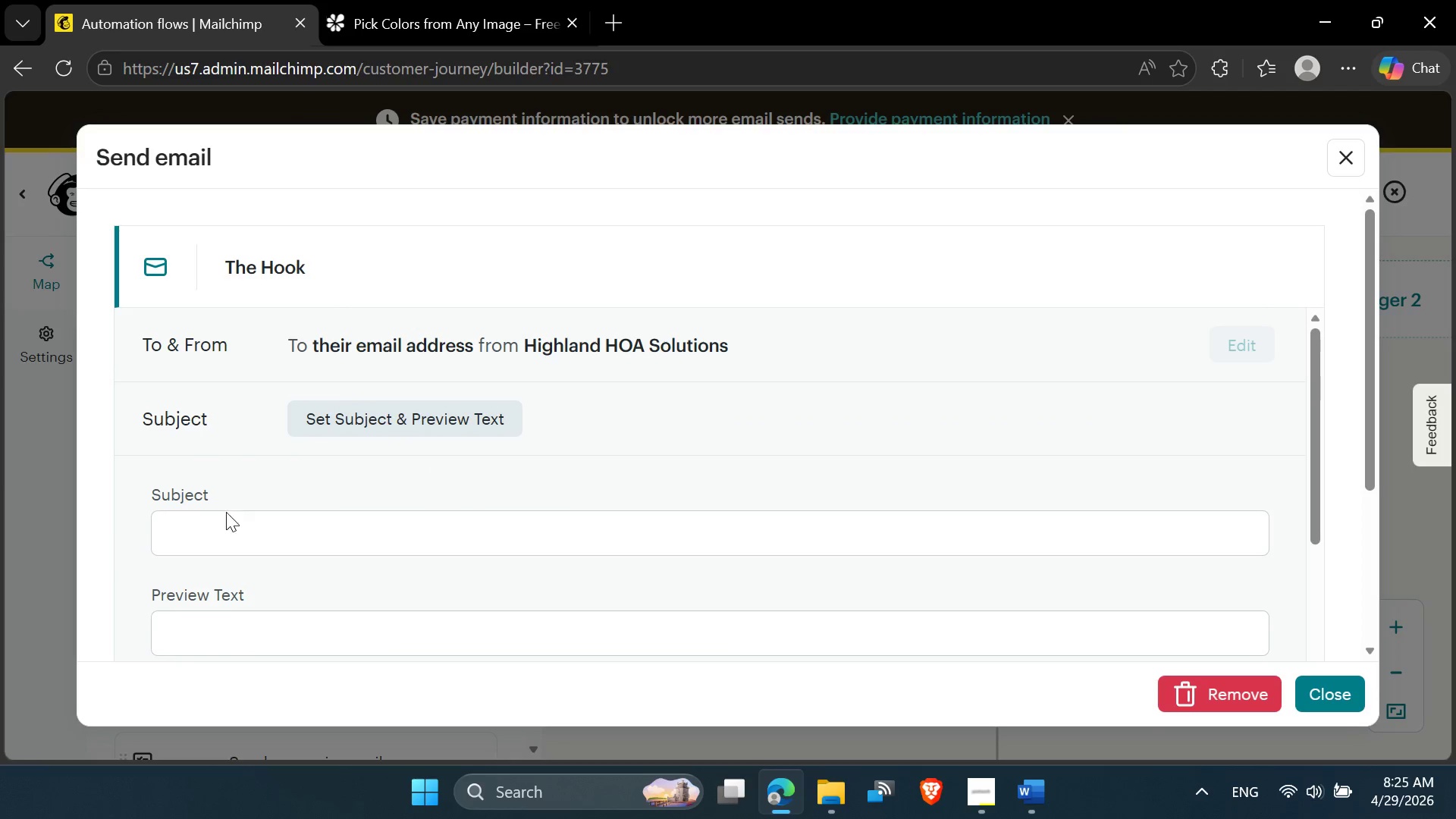 
left_click([218, 538])
 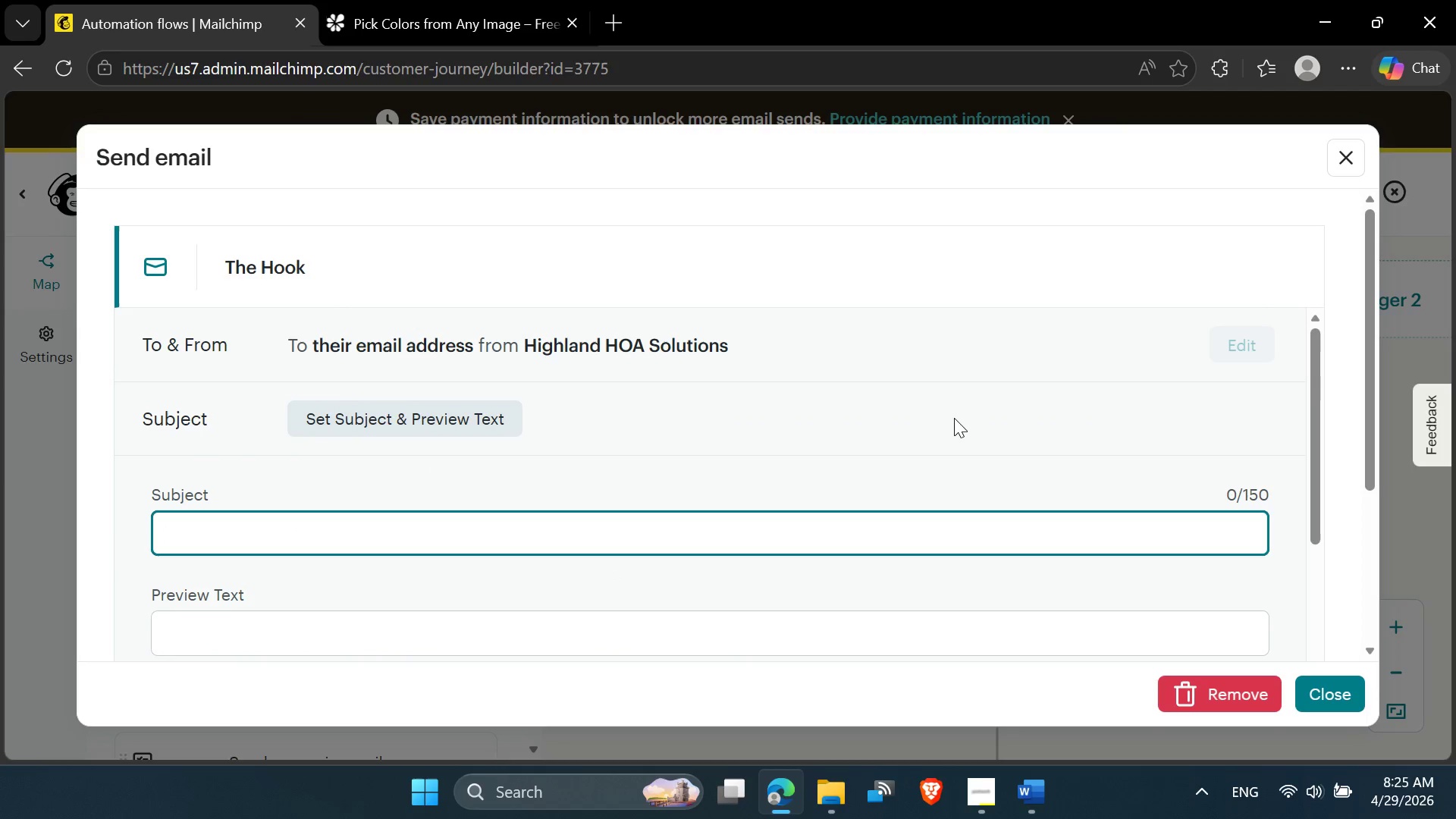 
scroll: coordinate [954, 419], scroll_direction: down, amount: 1.0
 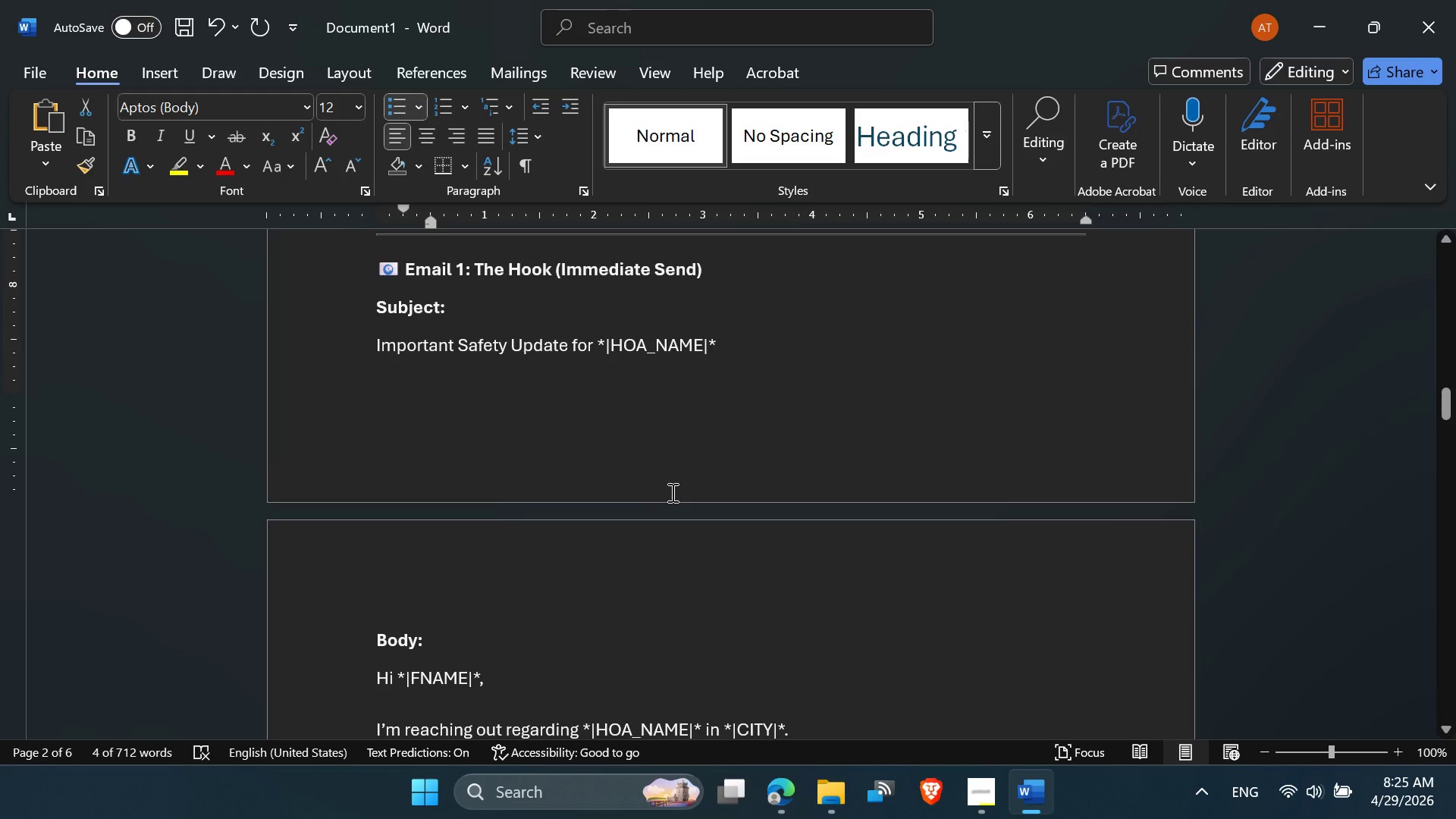 
left_click_drag(start_coordinate=[375, 336], to_coordinate=[765, 357])
 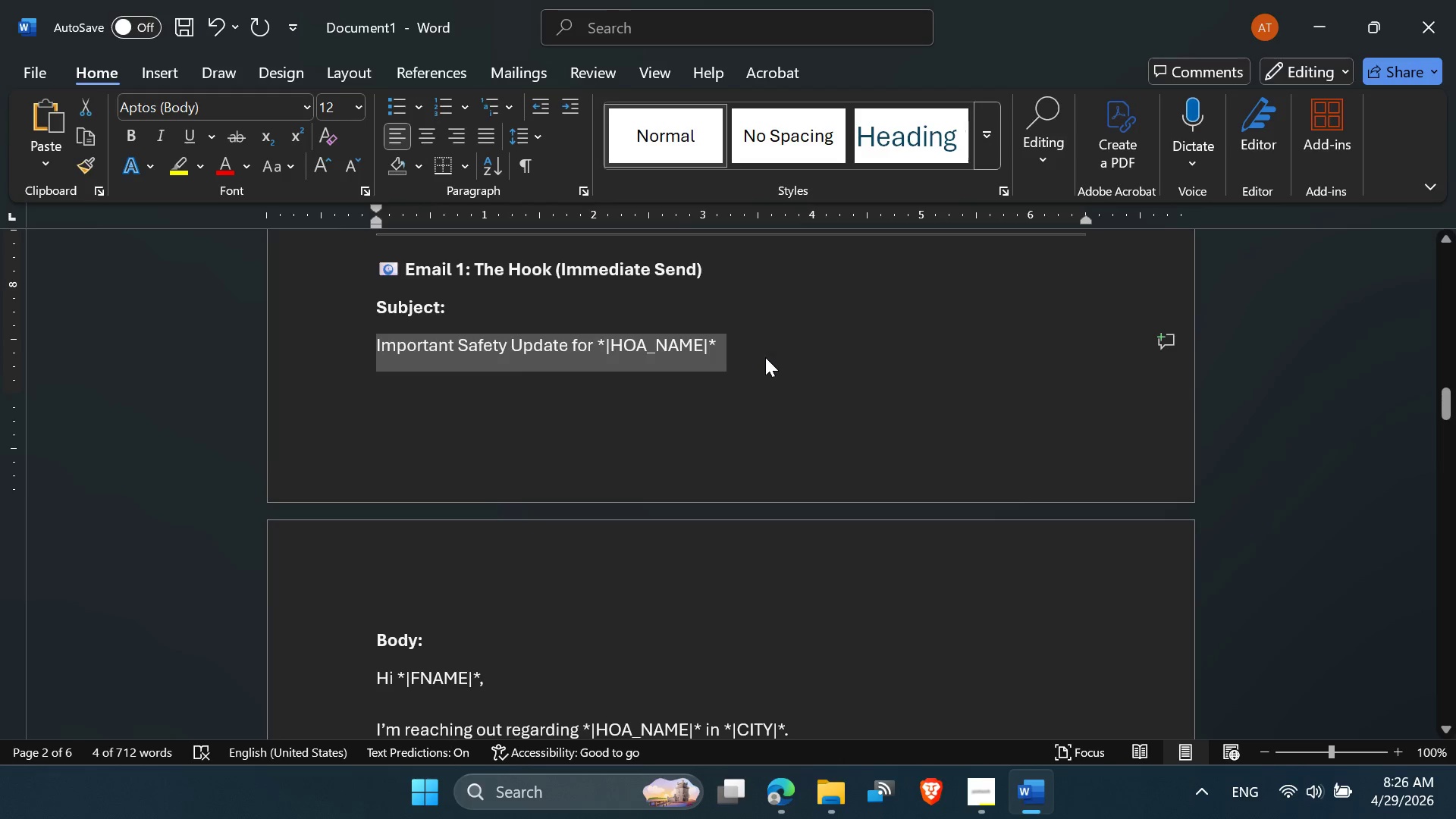 
key(Control+C)
 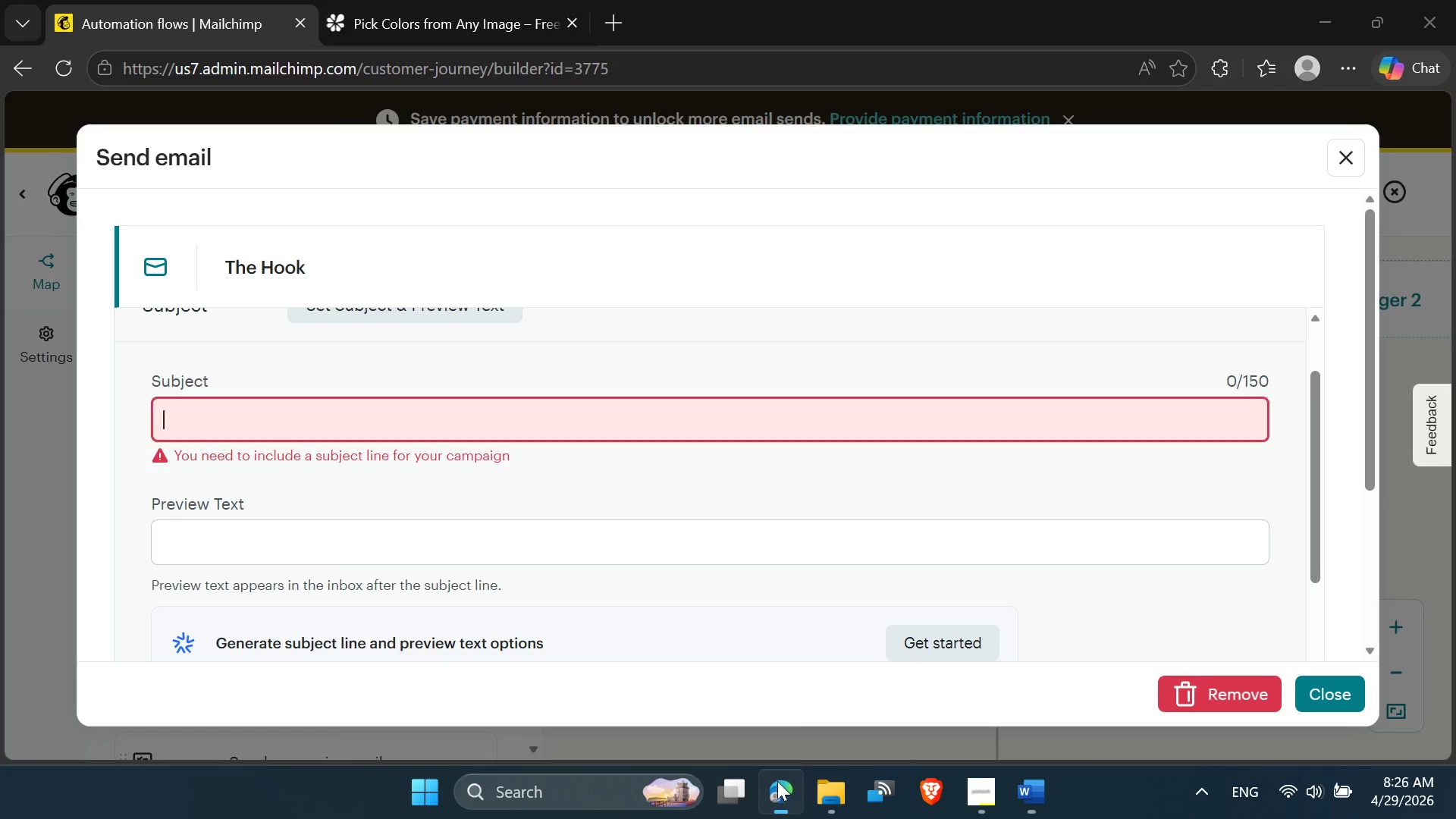 
key(Control+V)
 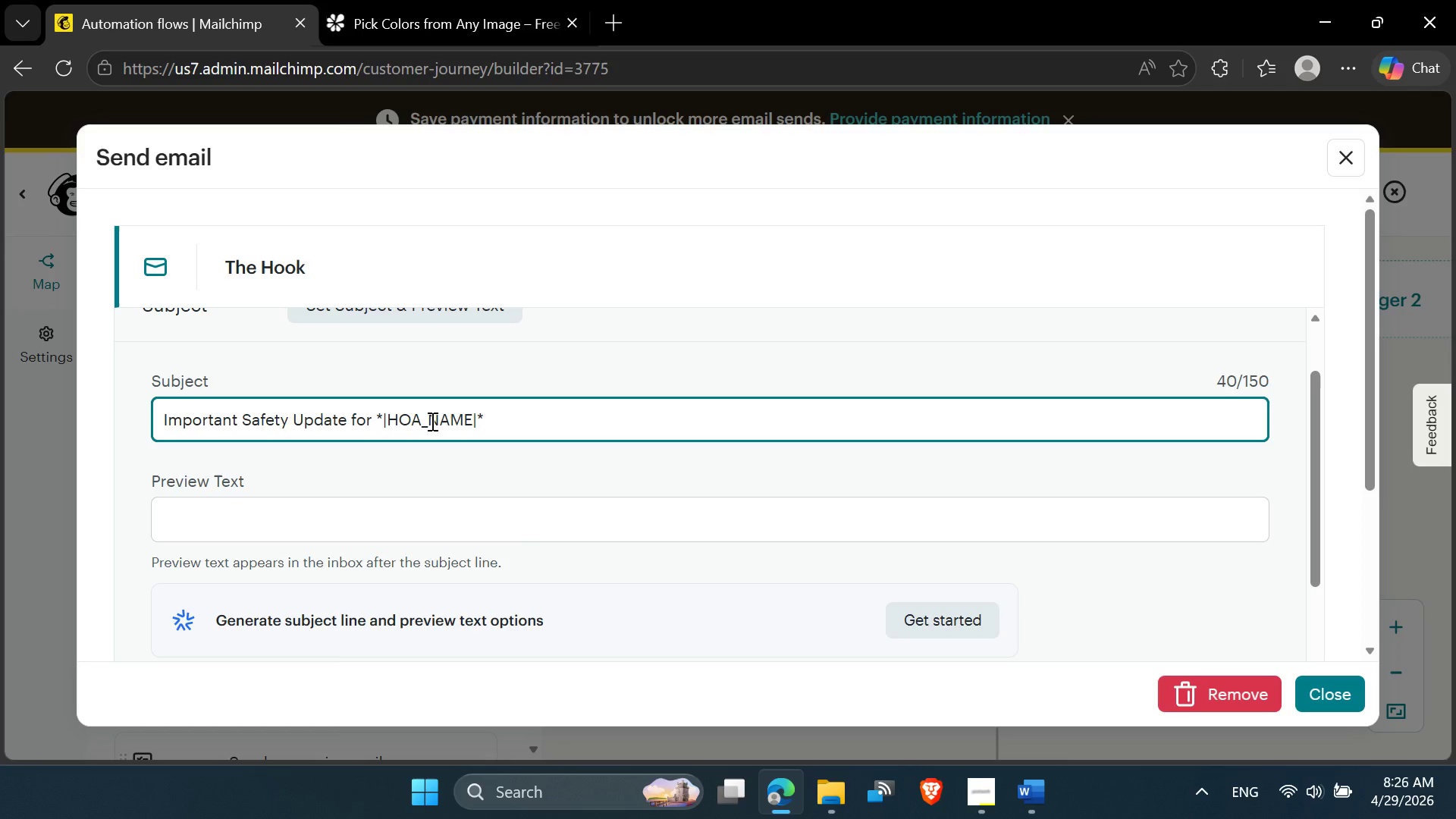 
double_click([436, 419])
 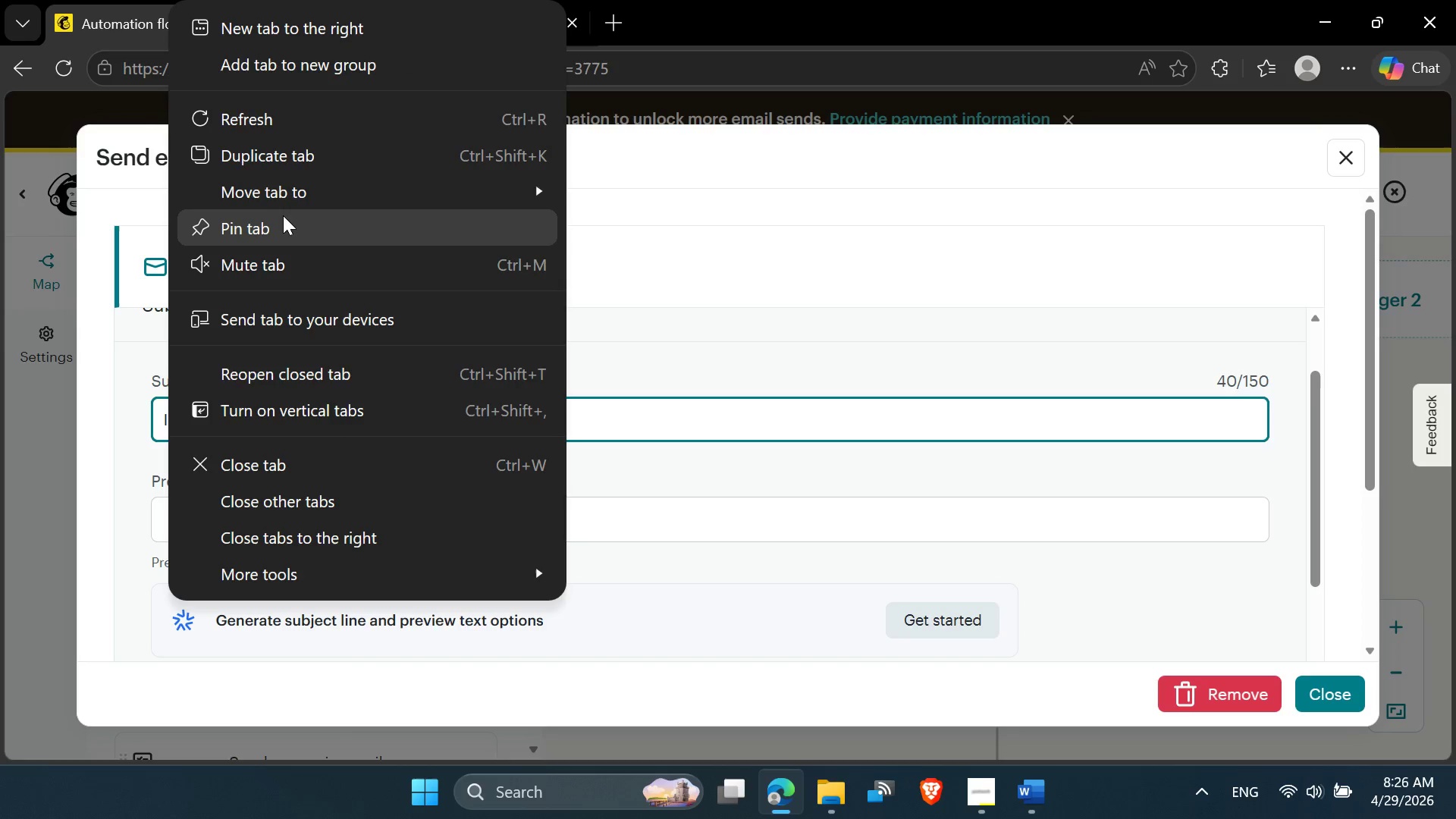 
left_click([305, 165])
 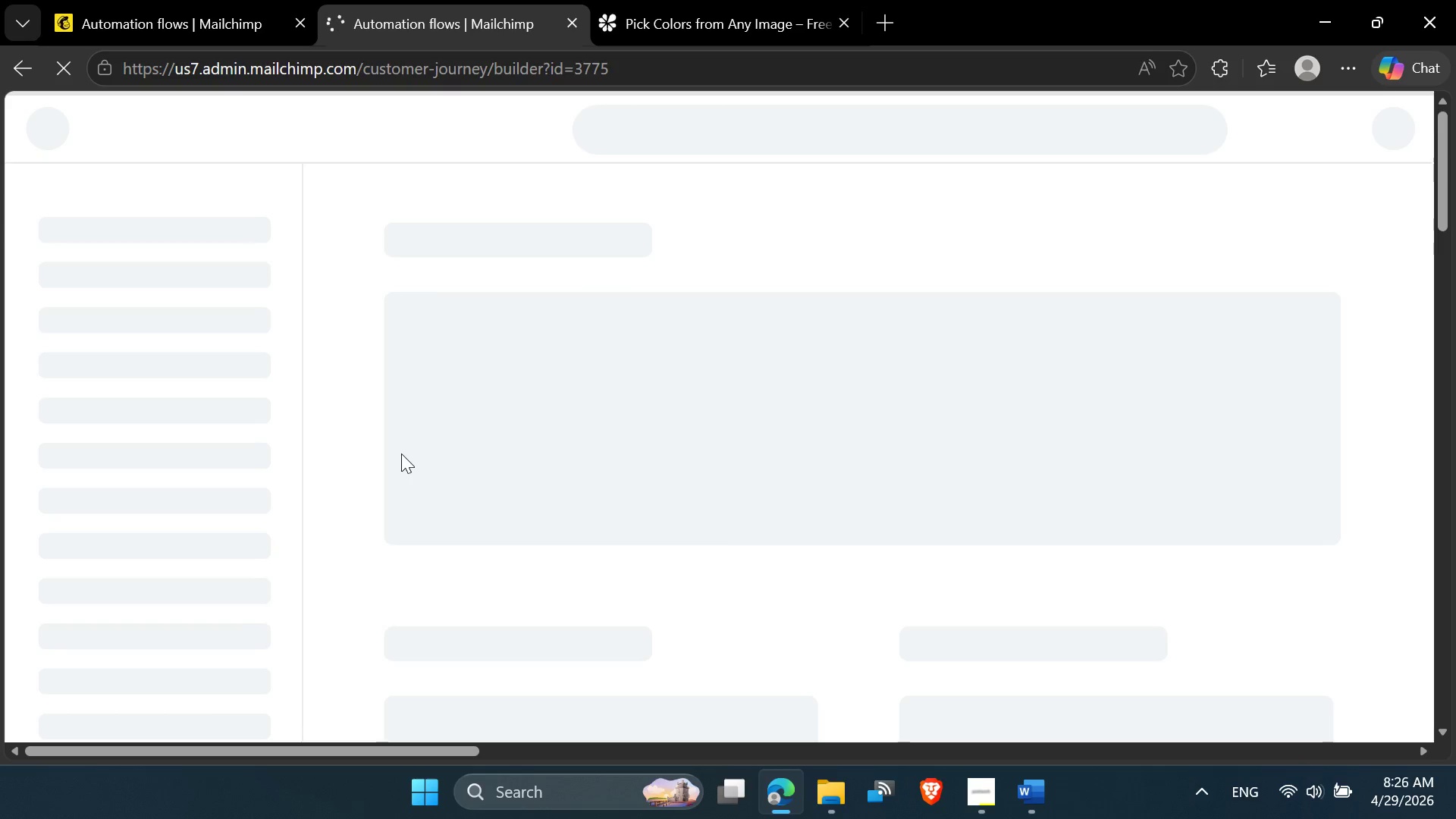 
mouse_move([303, 513])
 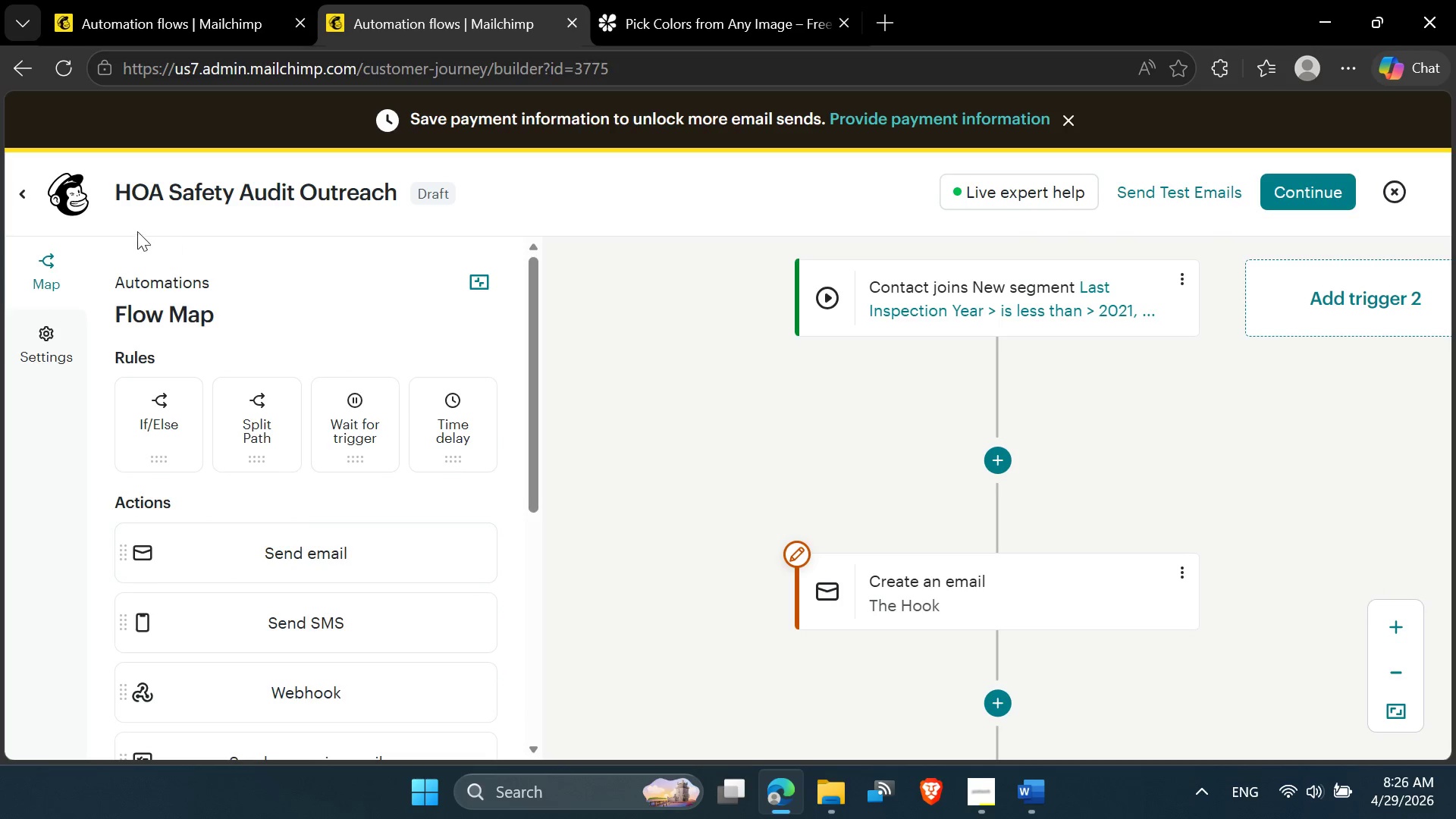 
left_click([25, 199])
 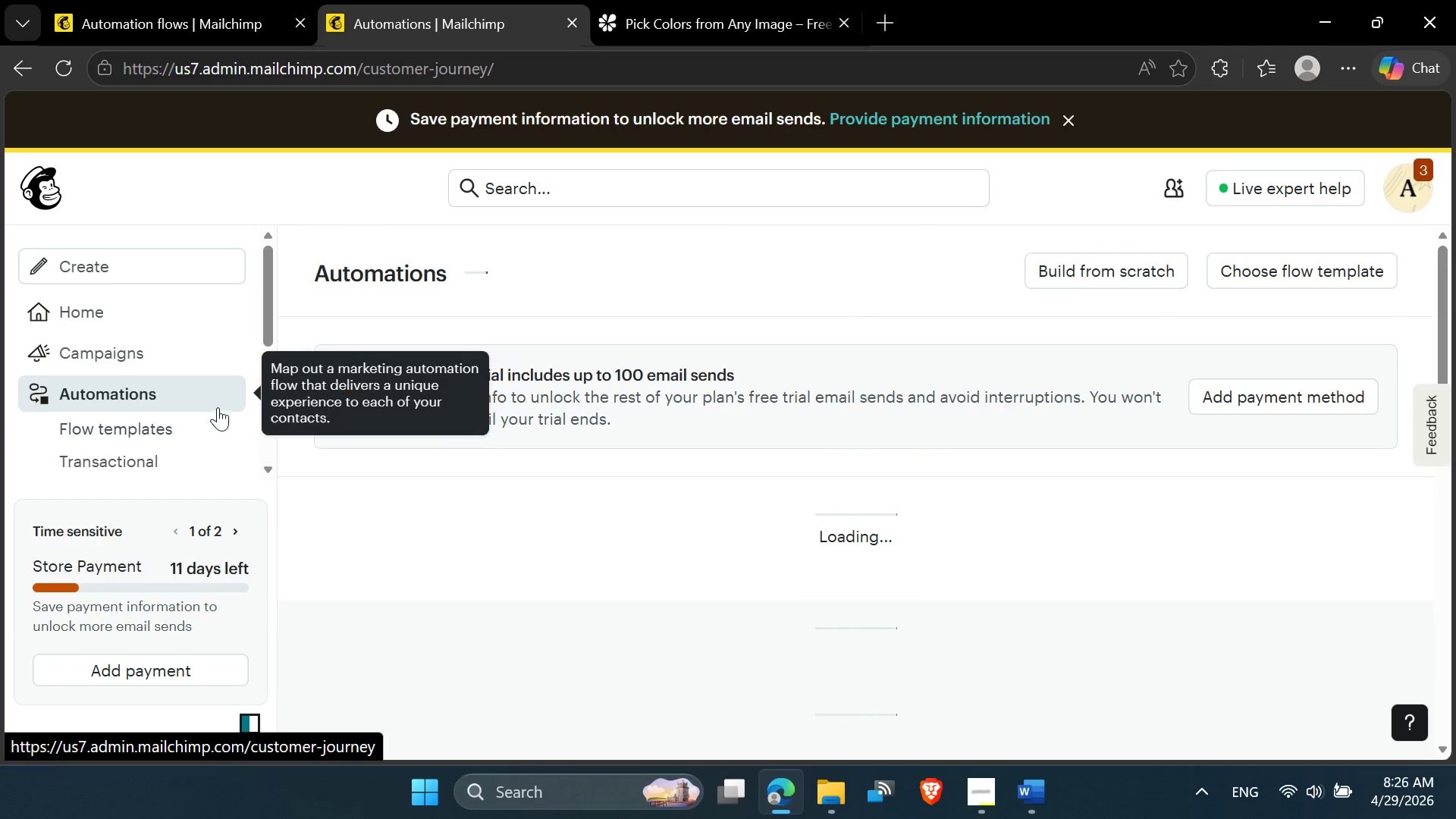 
scroll: coordinate [146, 416], scroll_direction: down, amount: 2.0
 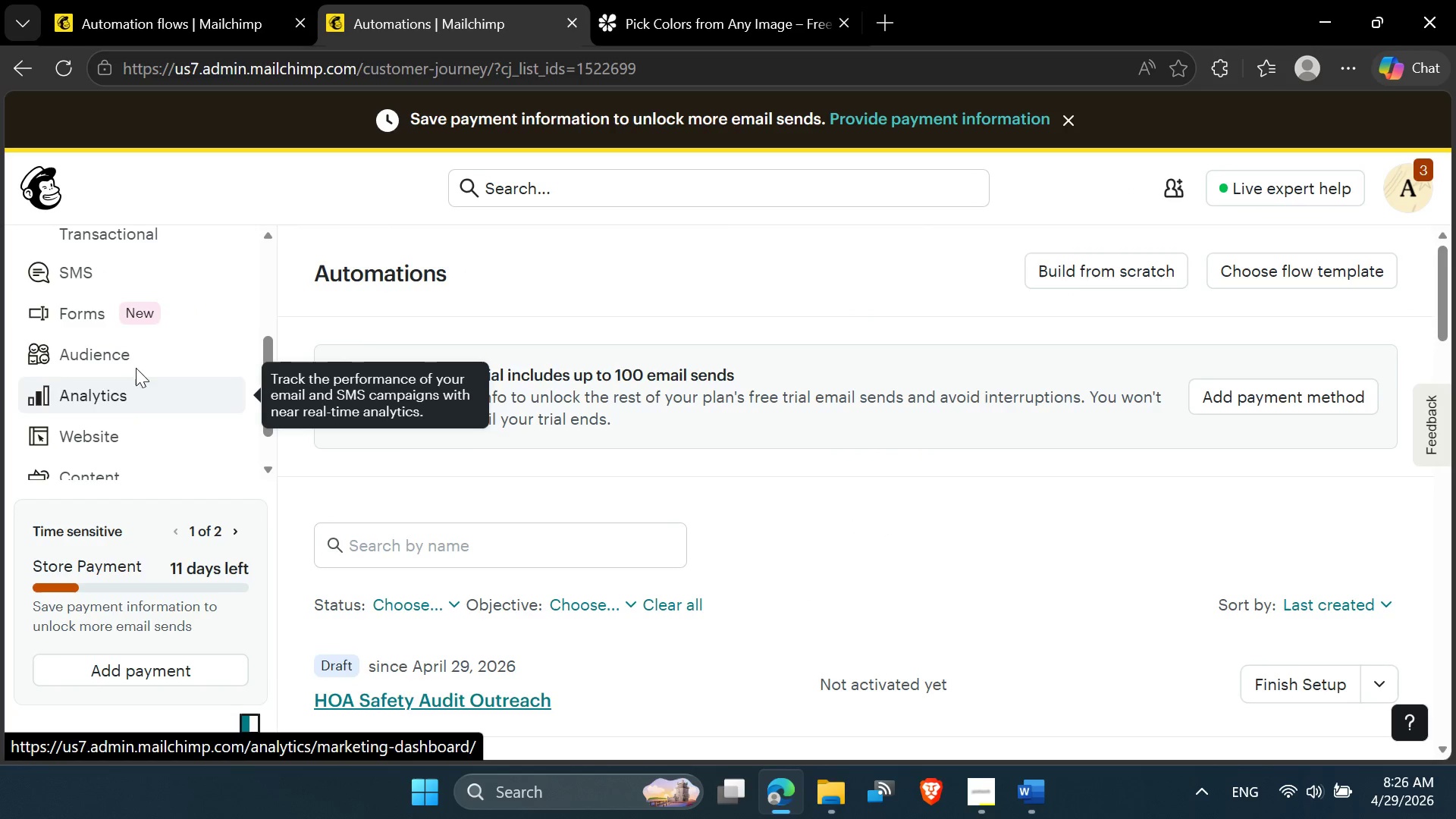 
left_click([130, 359])
 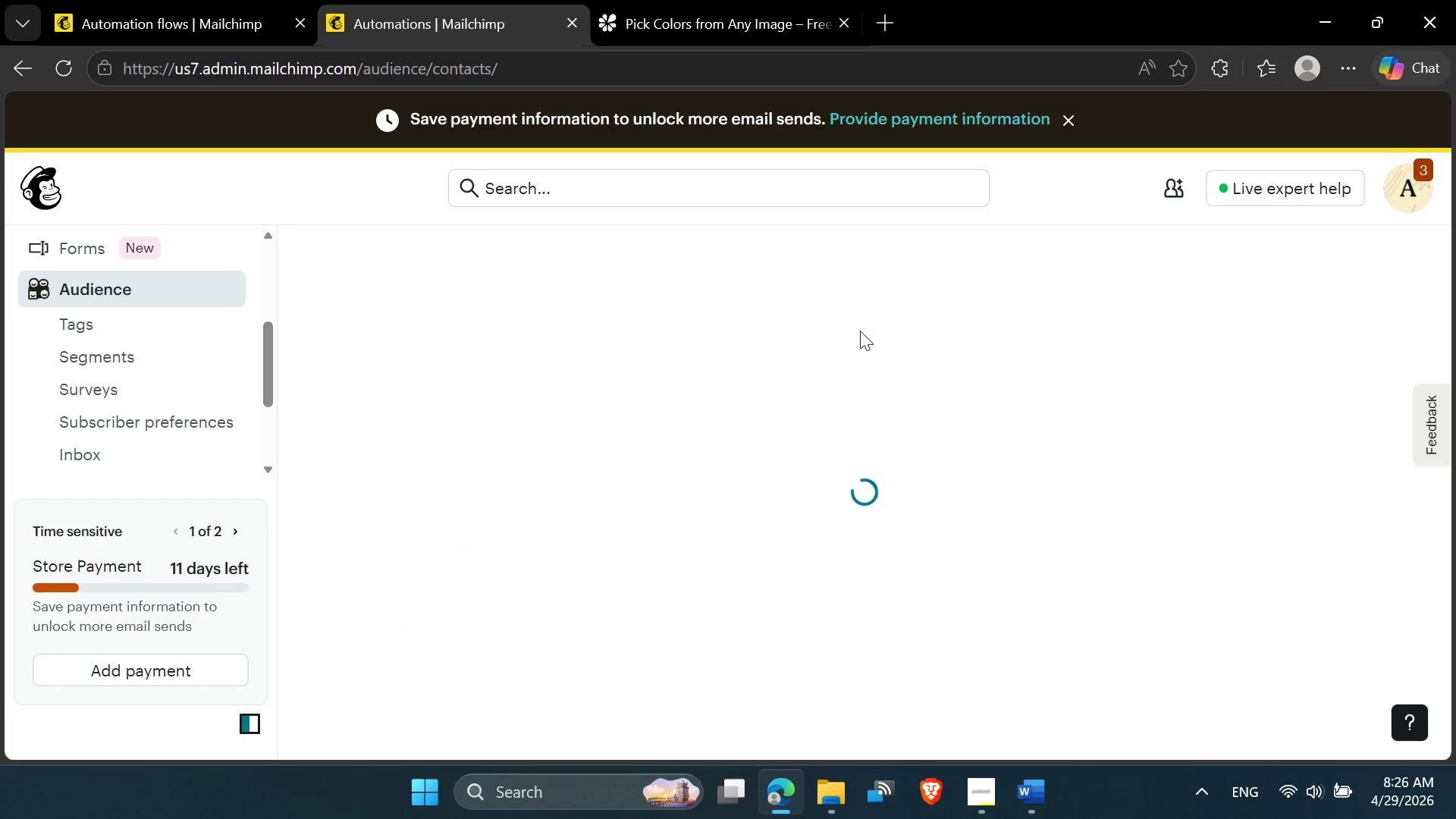 
mouse_move([1144, 285])
 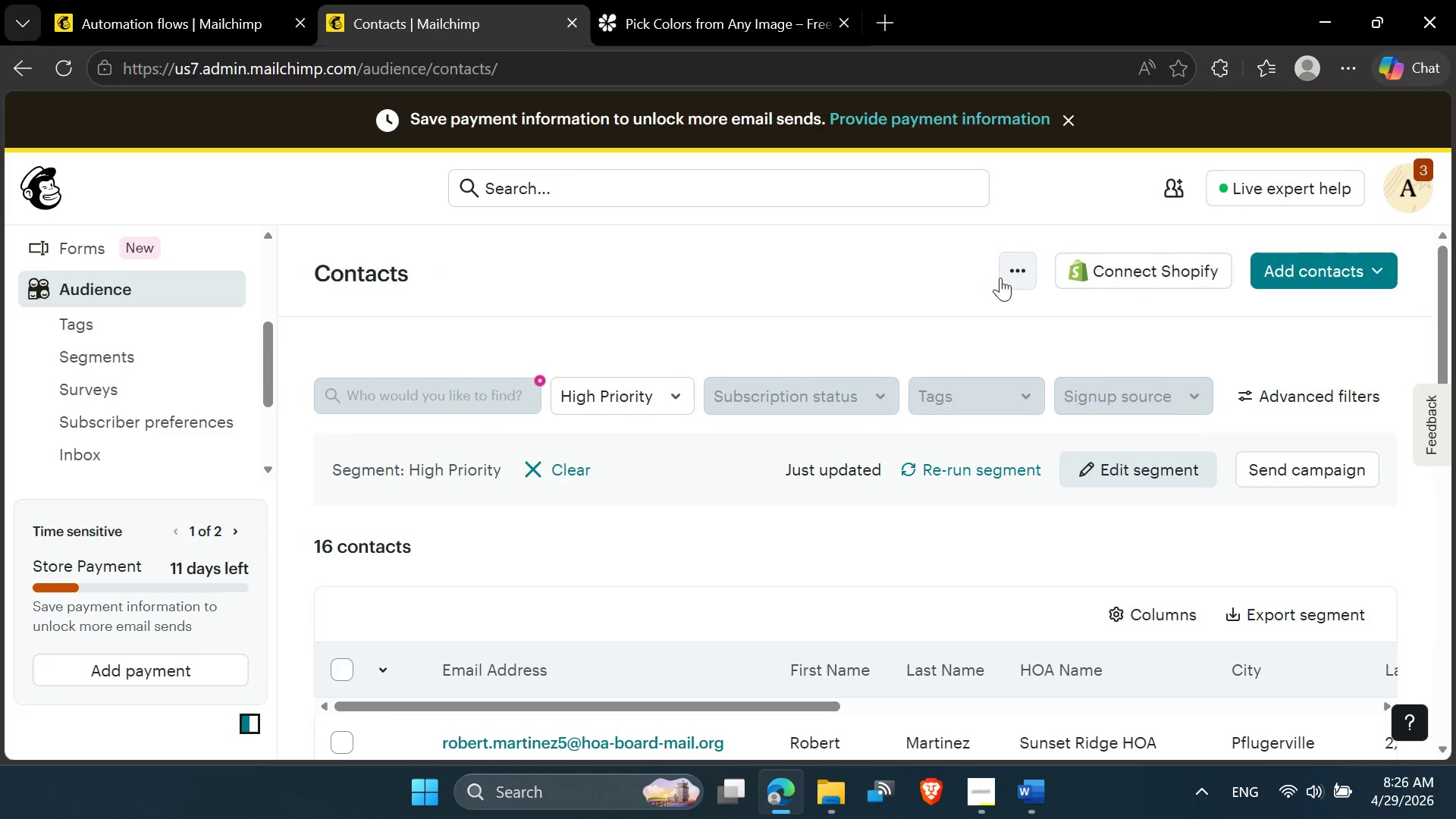 
left_click([1006, 271])
 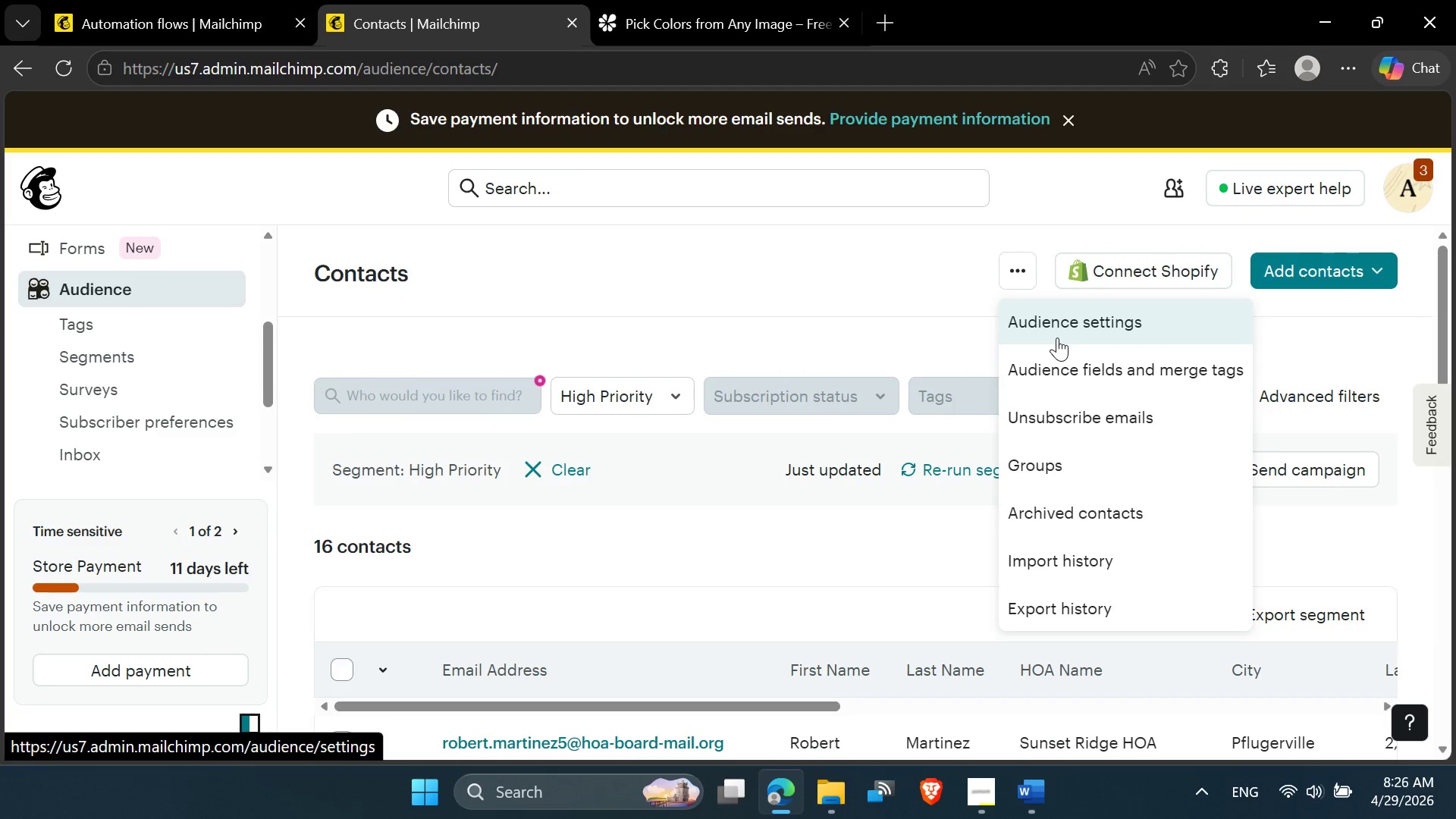 
left_click([1060, 384])
 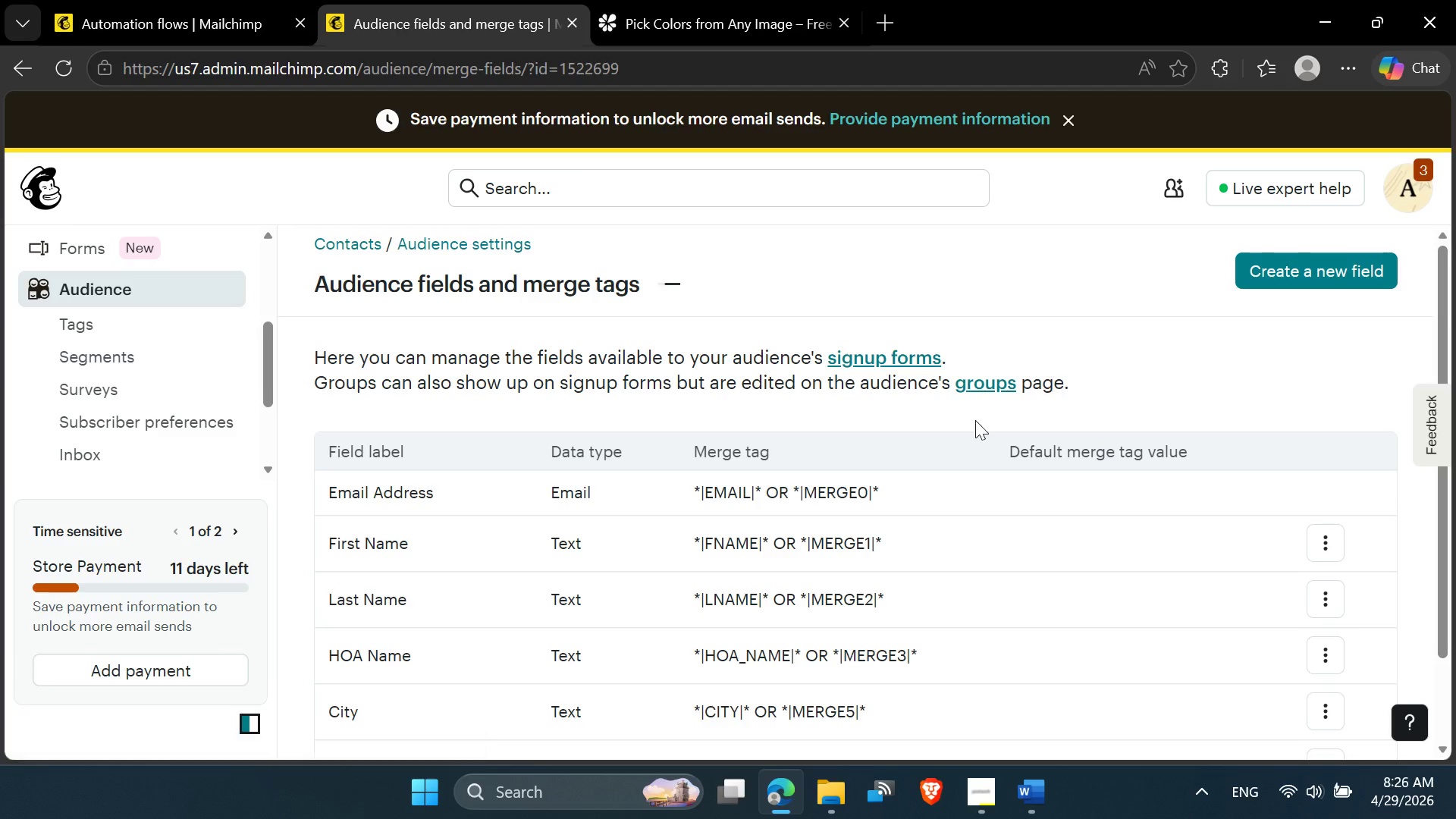 
scroll: coordinate [682, 507], scroll_direction: down, amount: 2.0
 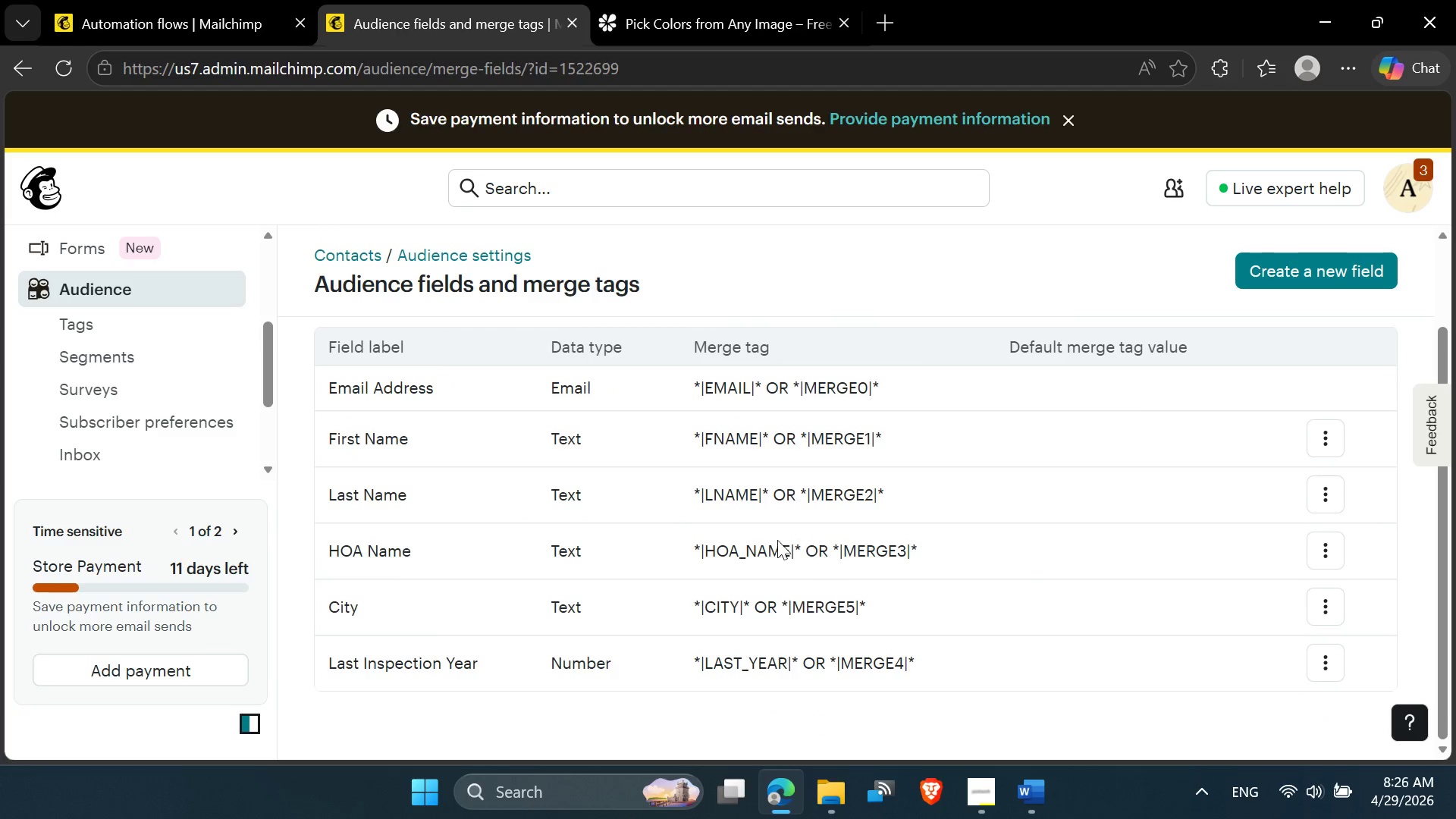 
left_click_drag(start_coordinate=[802, 548], to_coordinate=[663, 550])
 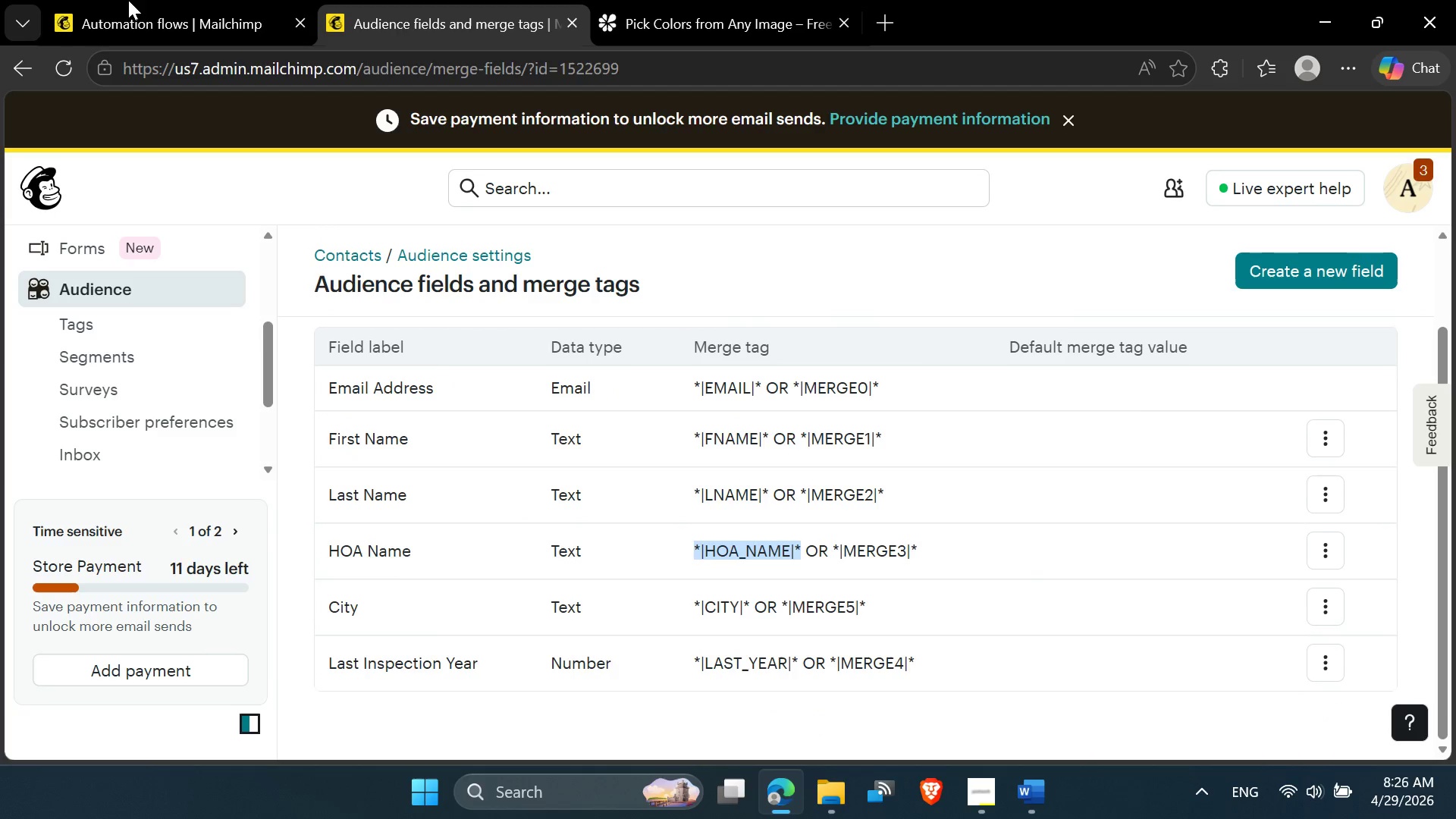 
left_click([130, 0])
 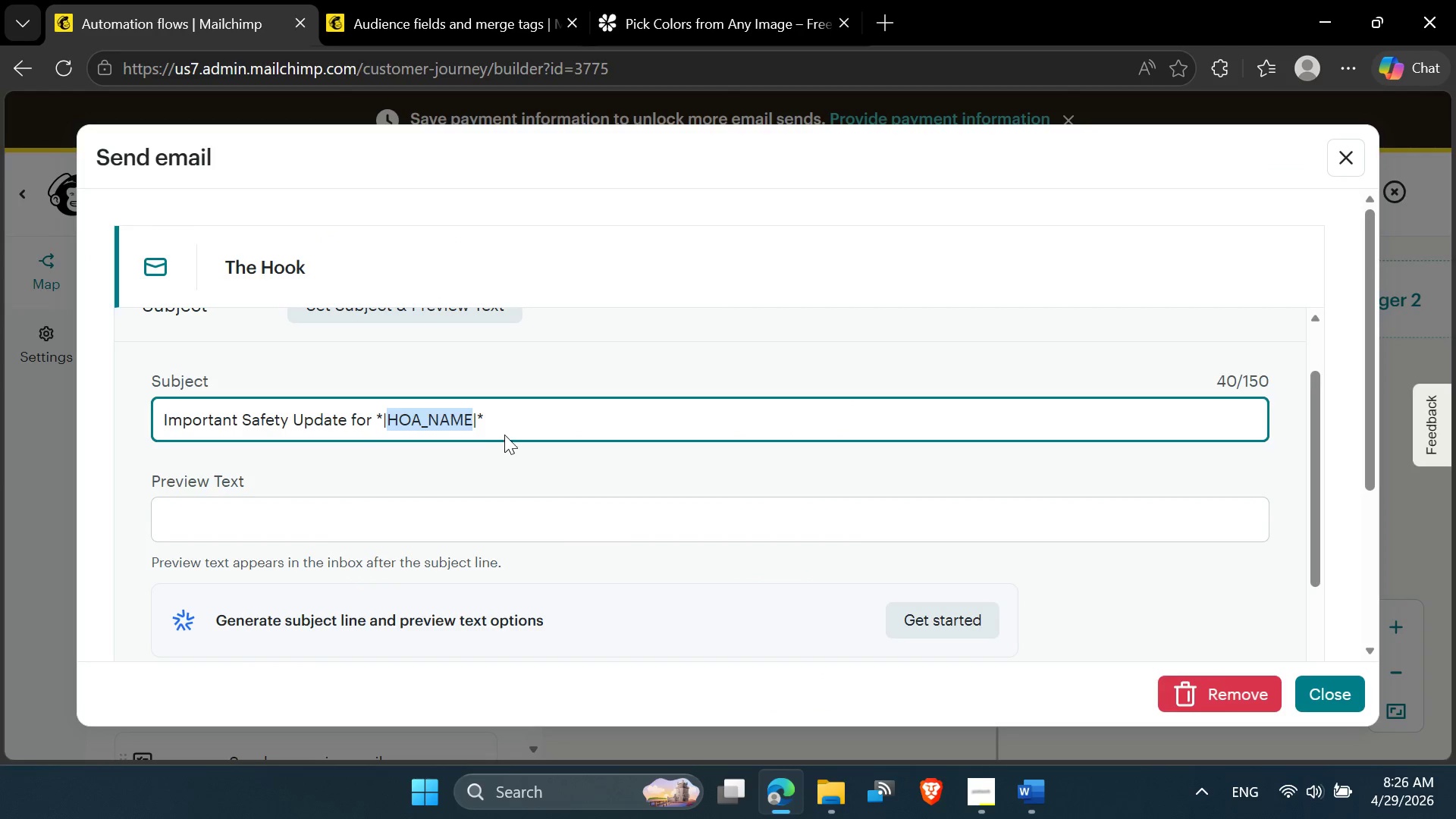 
left_click([504, 432])
 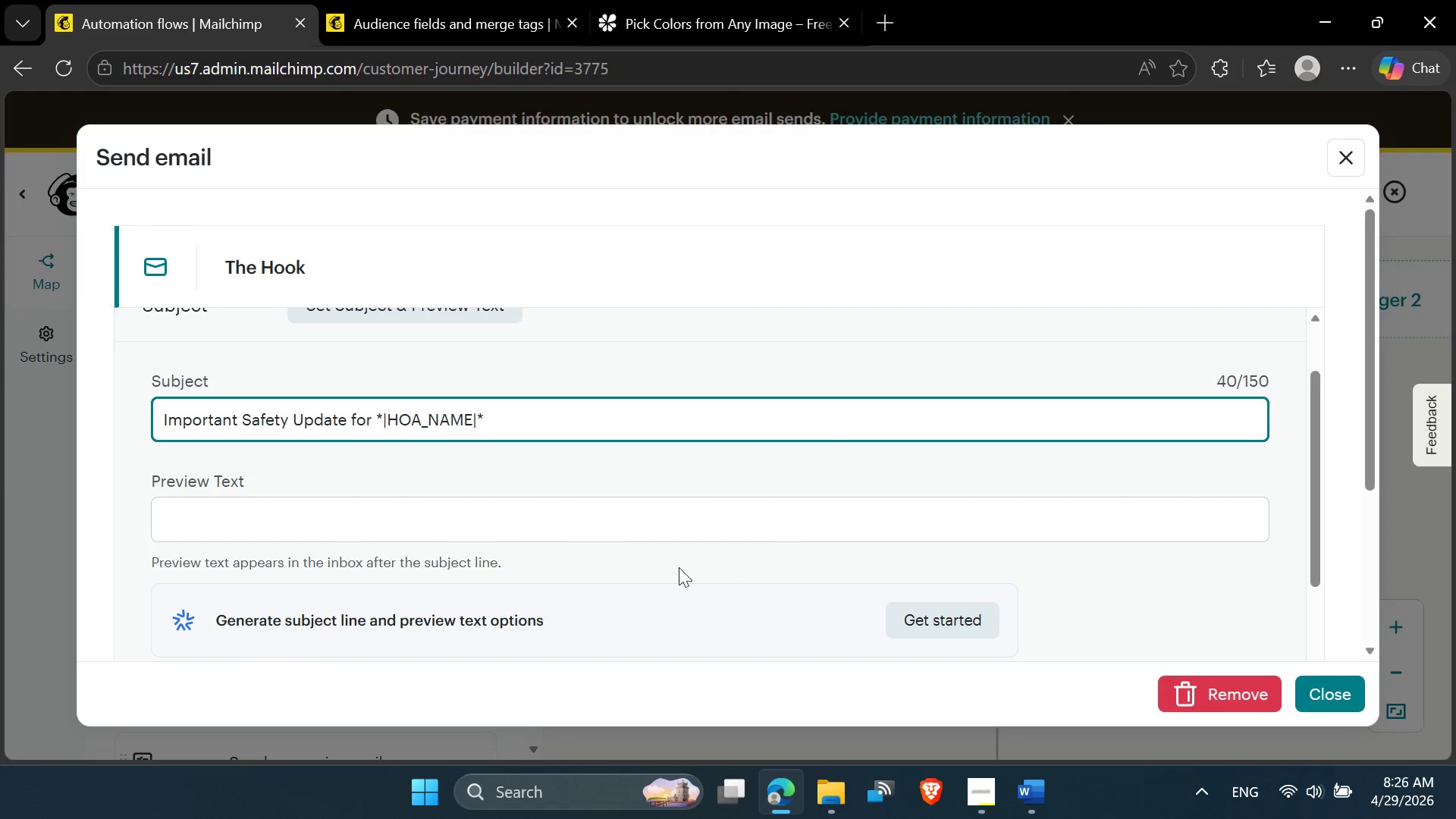 
scroll: coordinate [449, 509], scroll_direction: down, amount: 3.0
 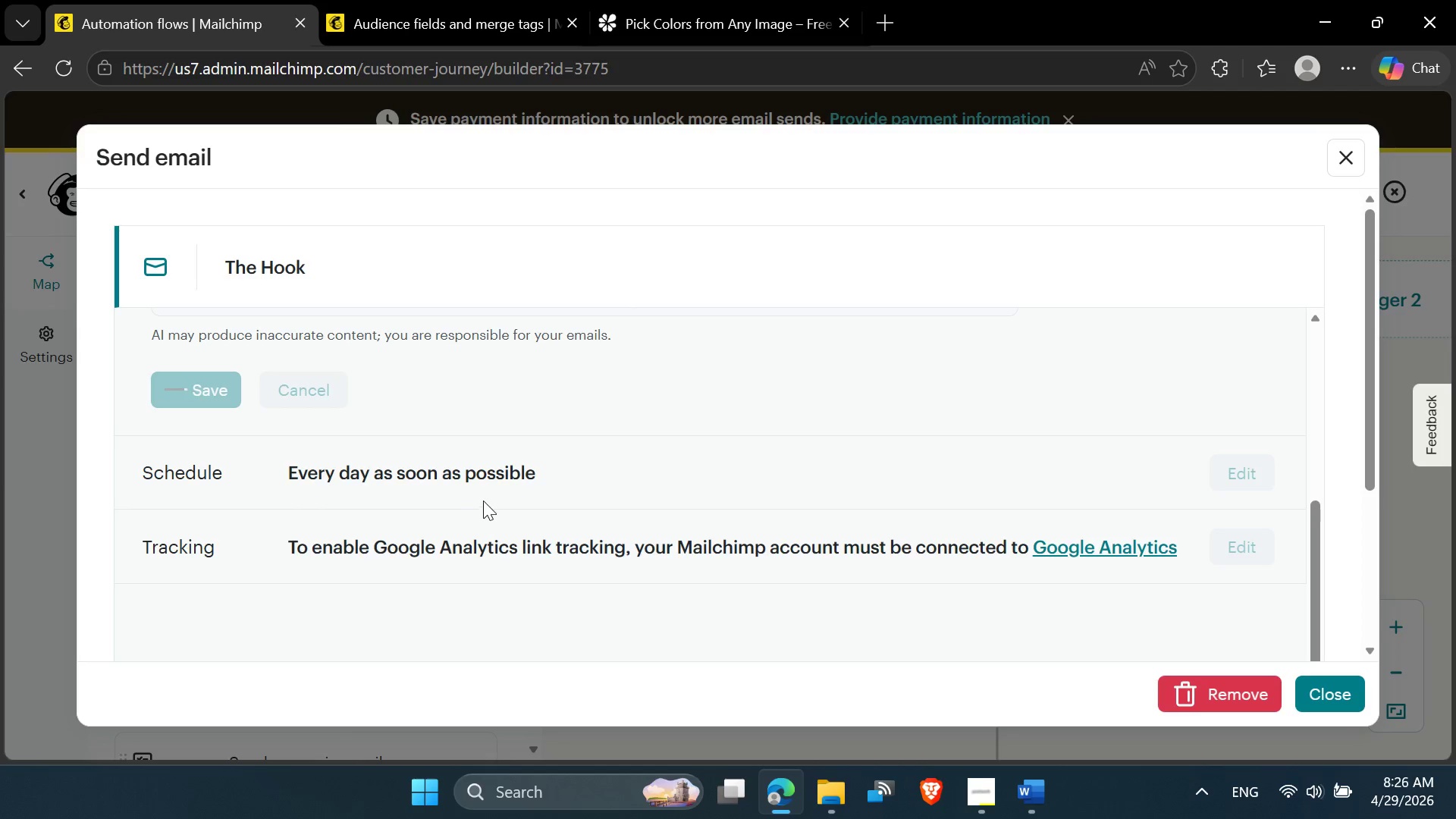 
scroll: coordinate [473, 450], scroll_direction: up, amount: 1.0
 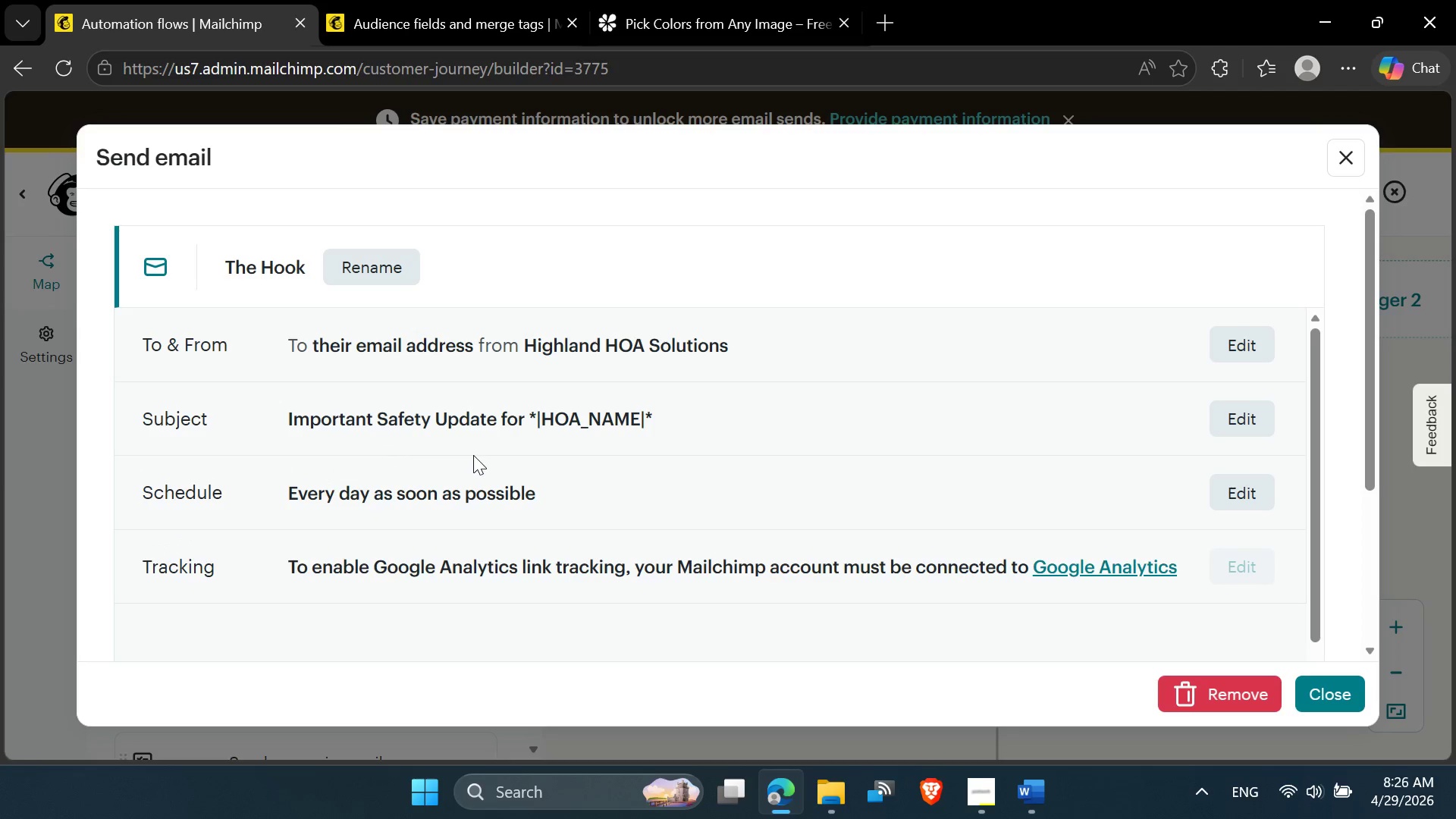 
scroll: coordinate [473, 457], scroll_direction: down, amount: 2.0
 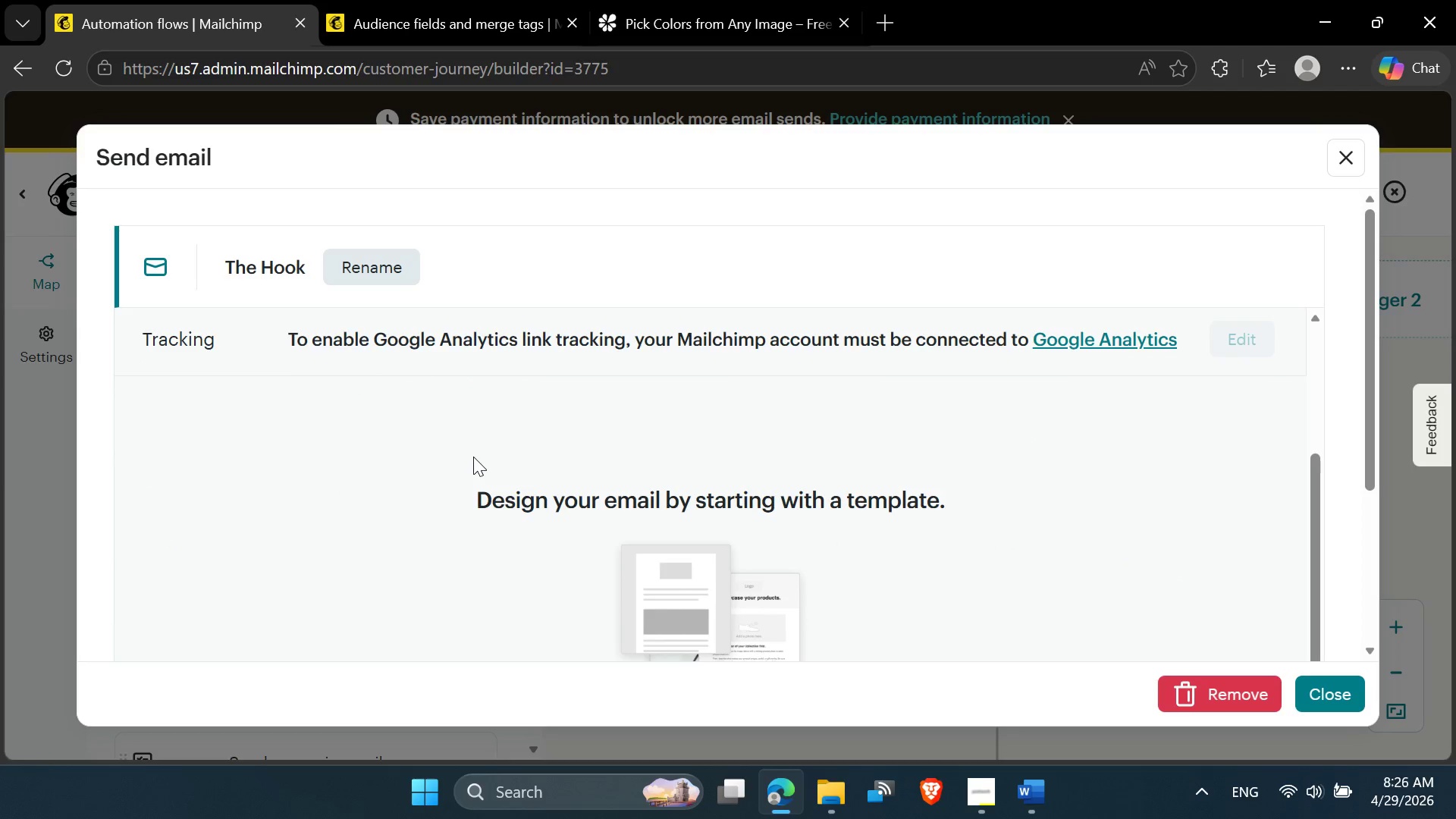 
scroll: coordinate [473, 457], scroll_direction: up, amount: 2.0
 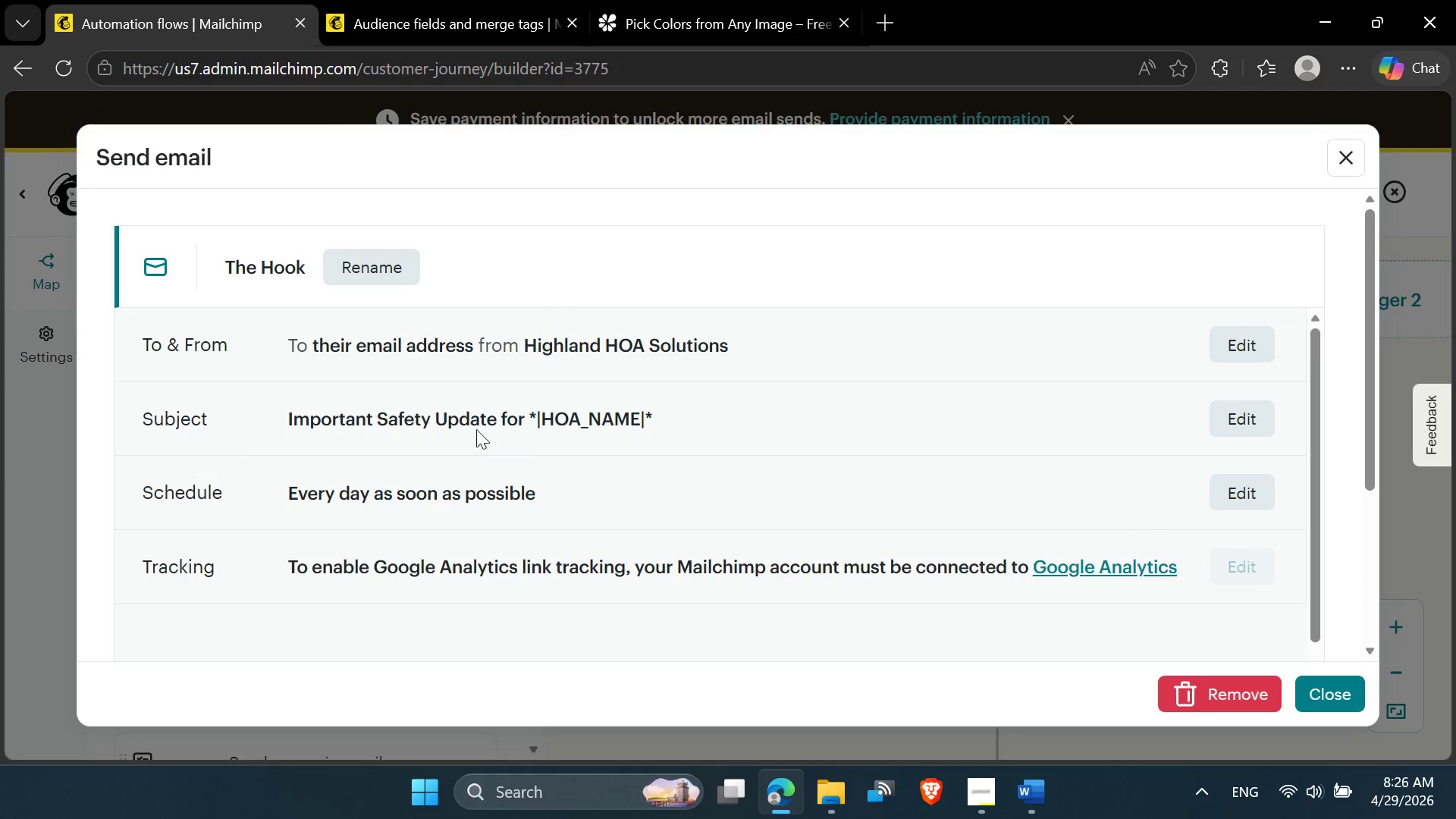 
scroll: coordinate [702, 533], scroll_direction: down, amount: 5.0
 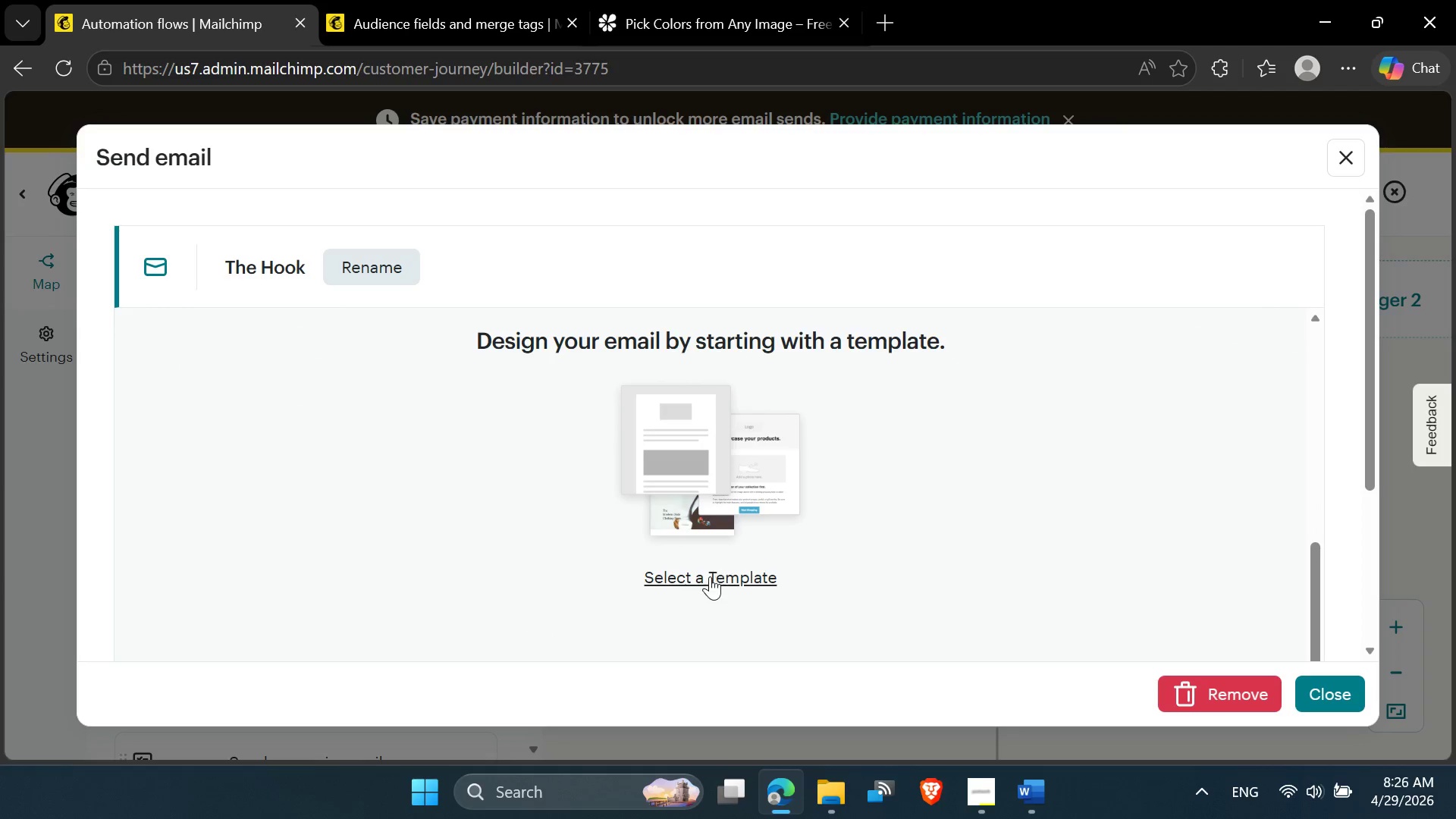 
left_click([710, 578])
 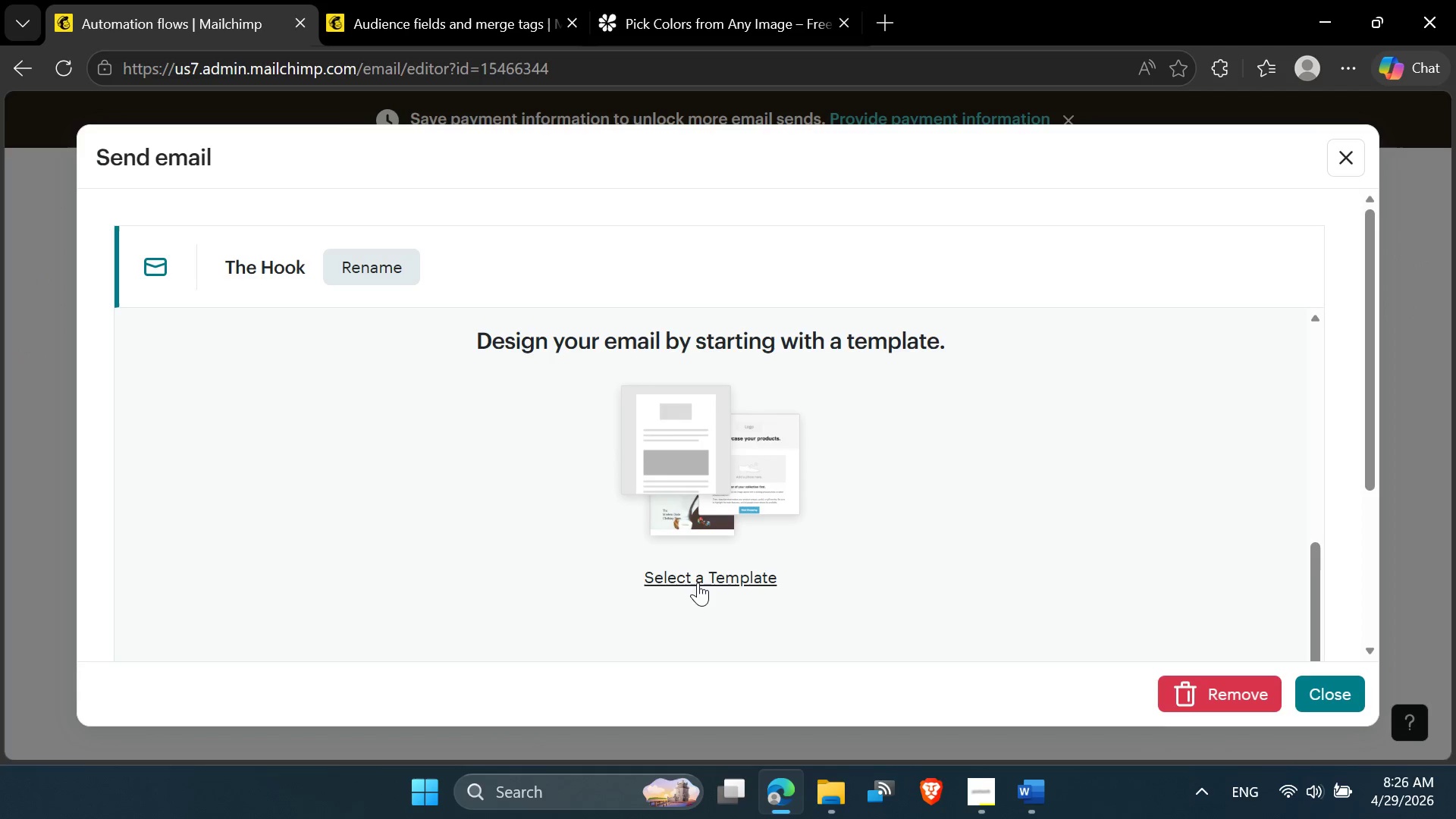 
left_click([698, 582])
 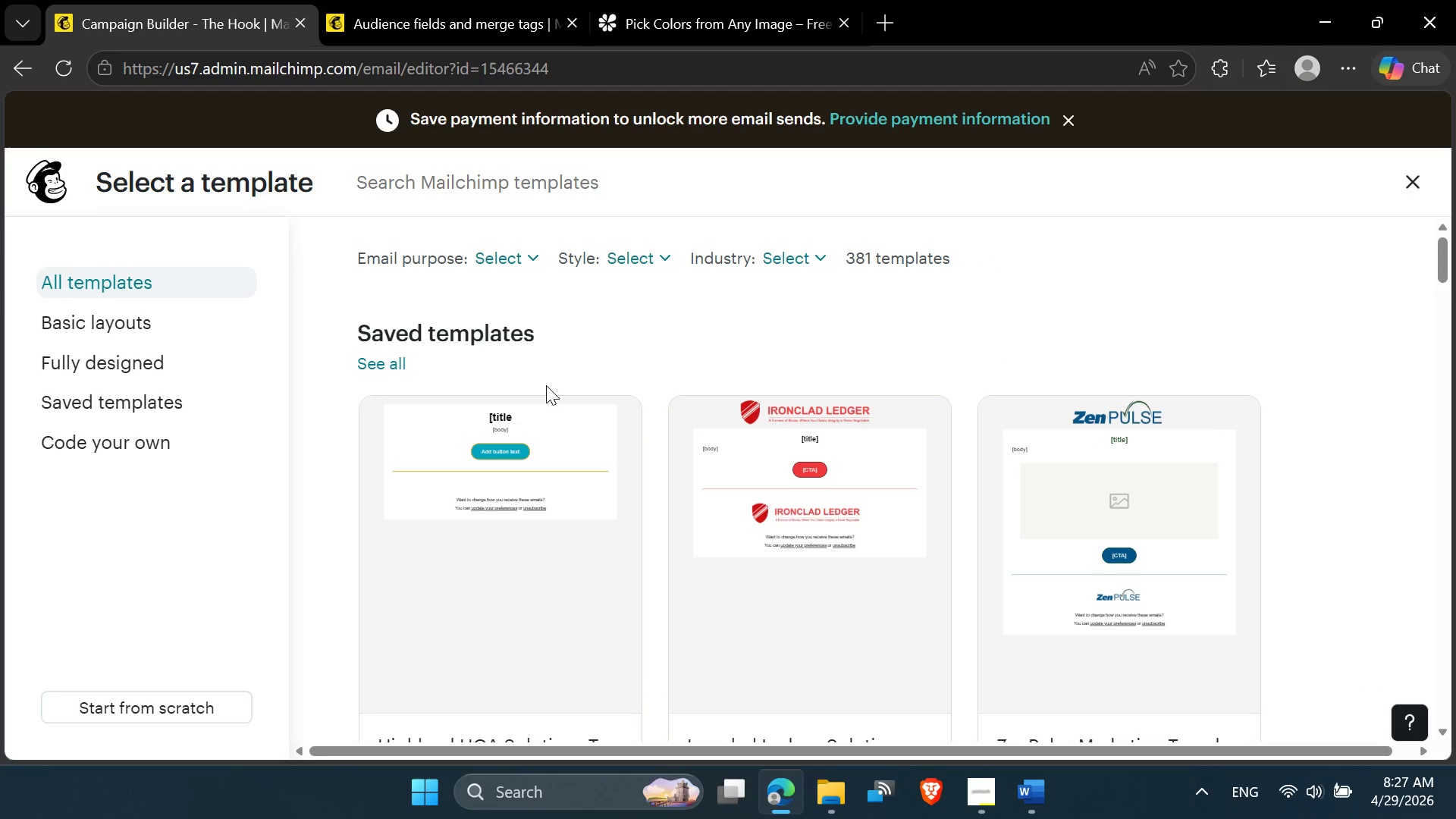 
wait(7.2)
 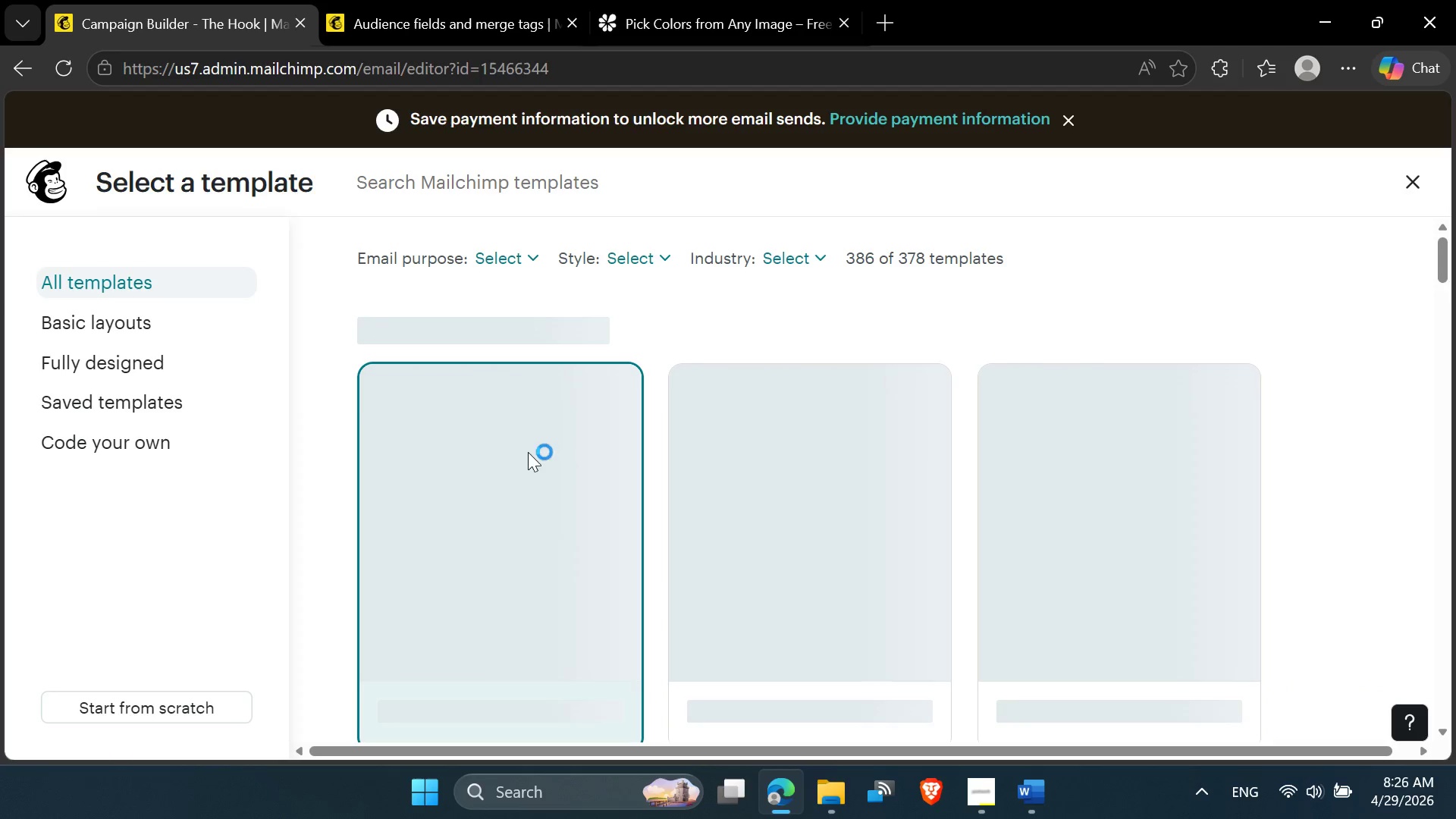 
left_click([500, 559])
 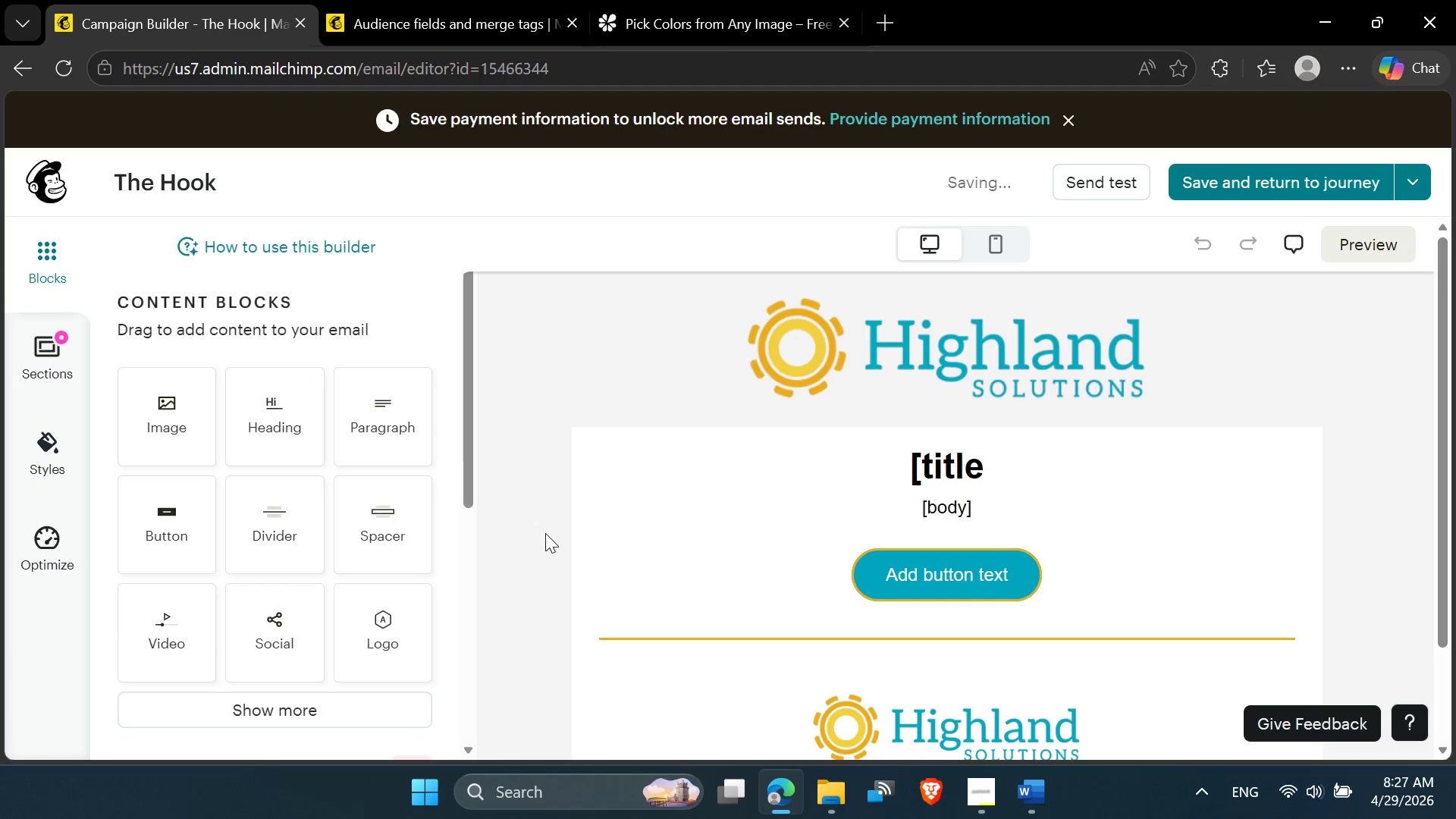 
scroll: coordinate [670, 428], scroll_direction: down, amount: 1.0
 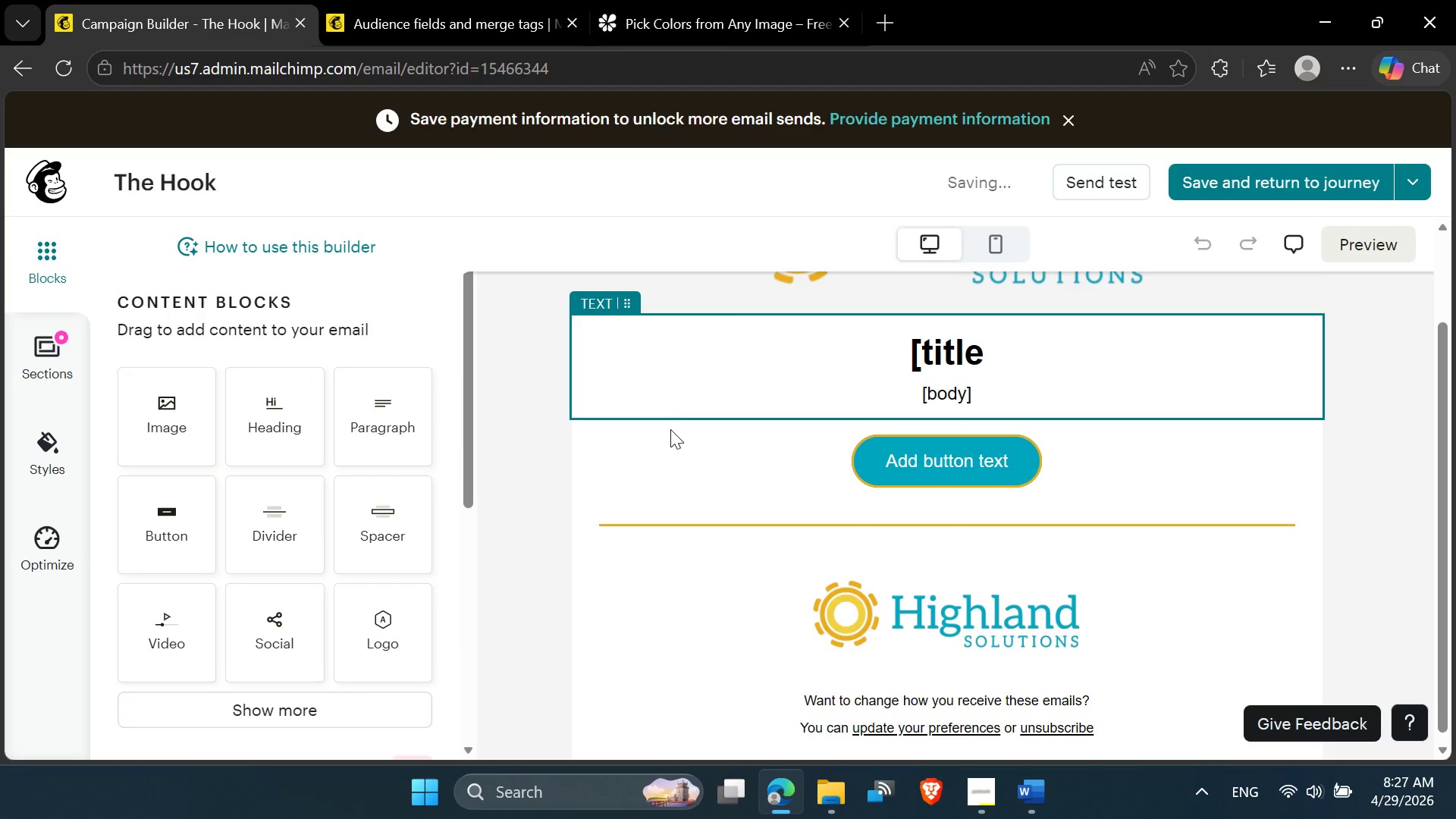 
scroll: coordinate [670, 429], scroll_direction: up, amount: 2.0
 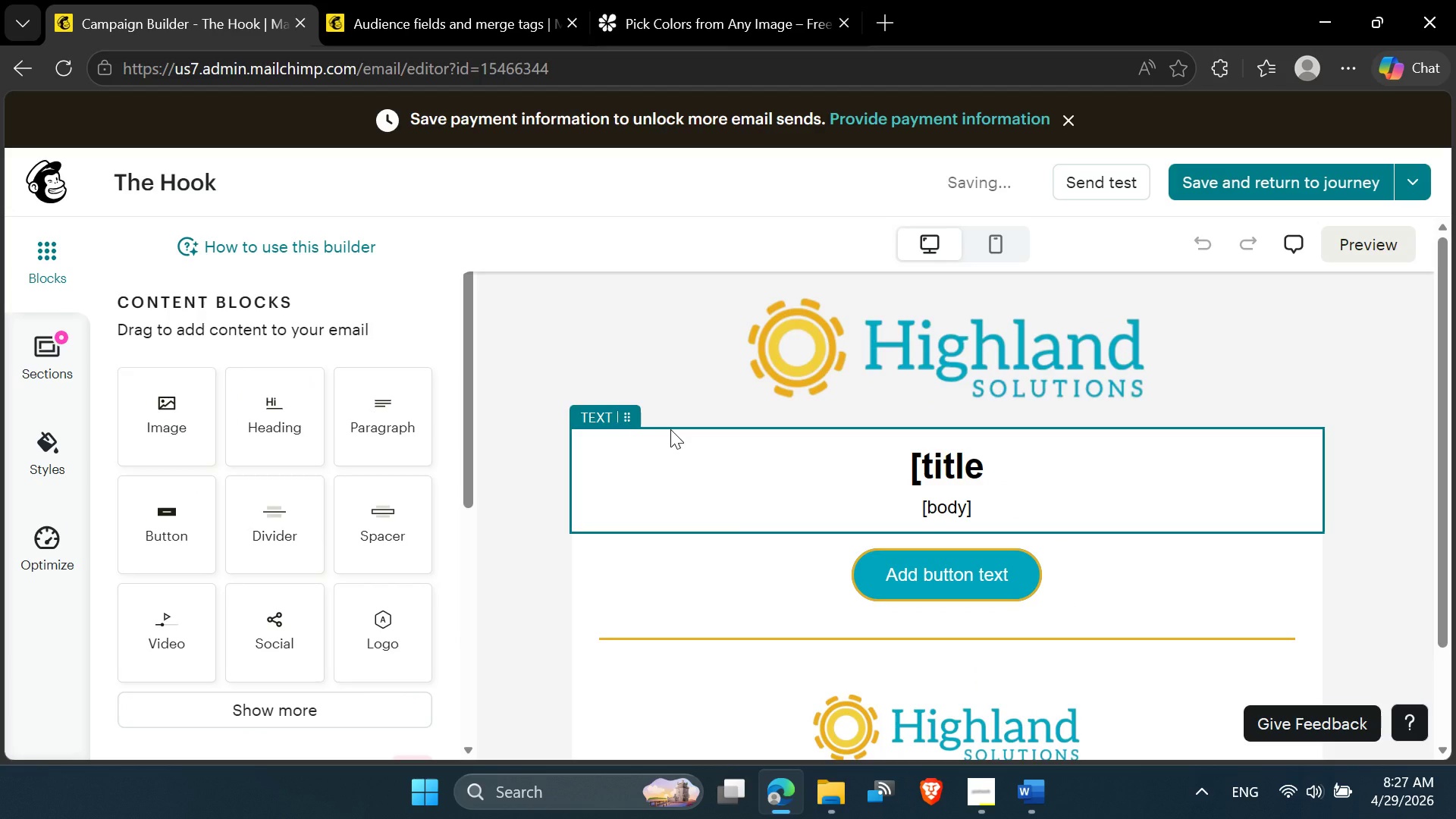 
scroll: coordinate [905, 602], scroll_direction: down, amount: 1.0
 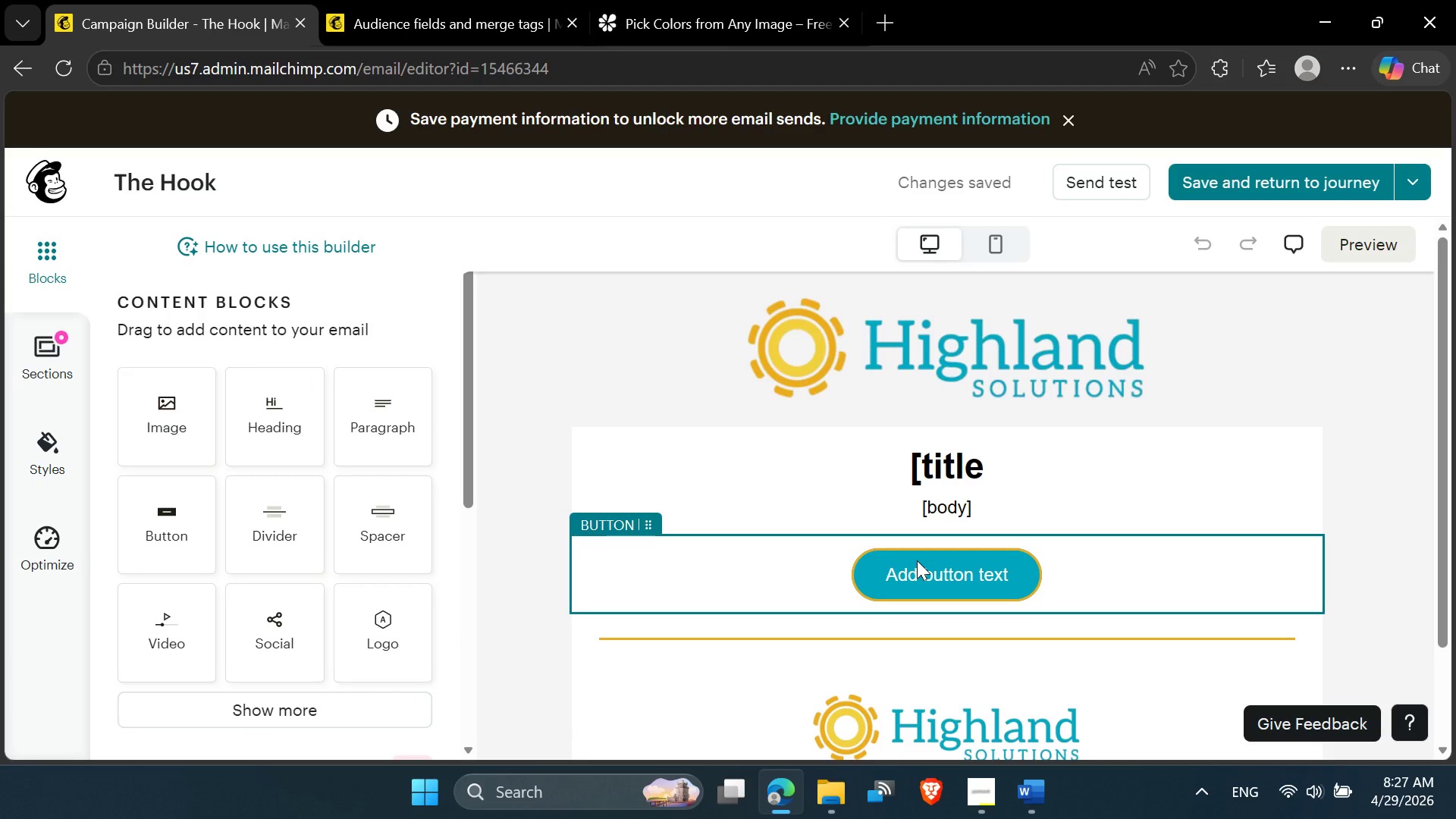 
left_click([918, 559])
 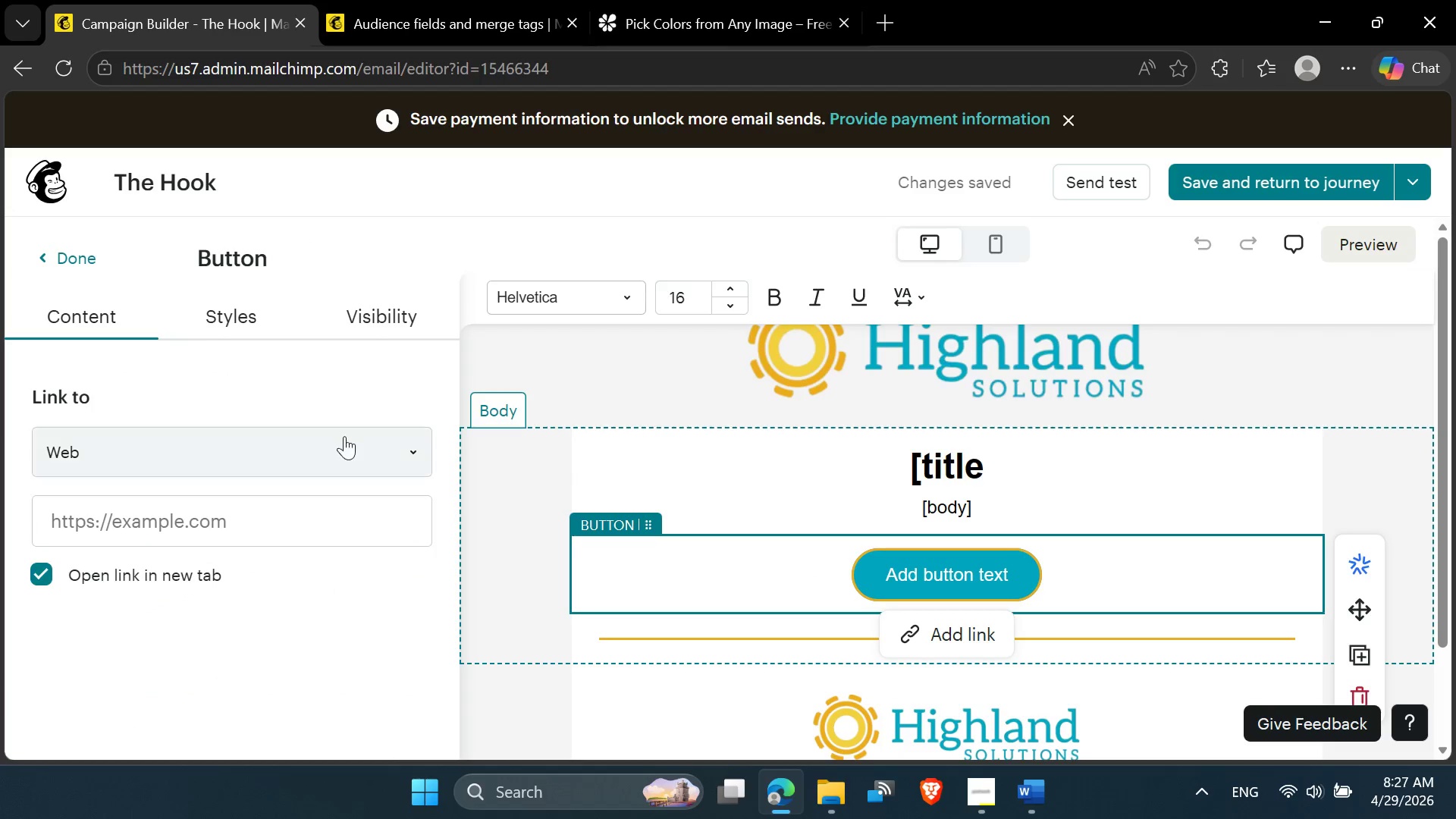 
left_click([268, 329])
 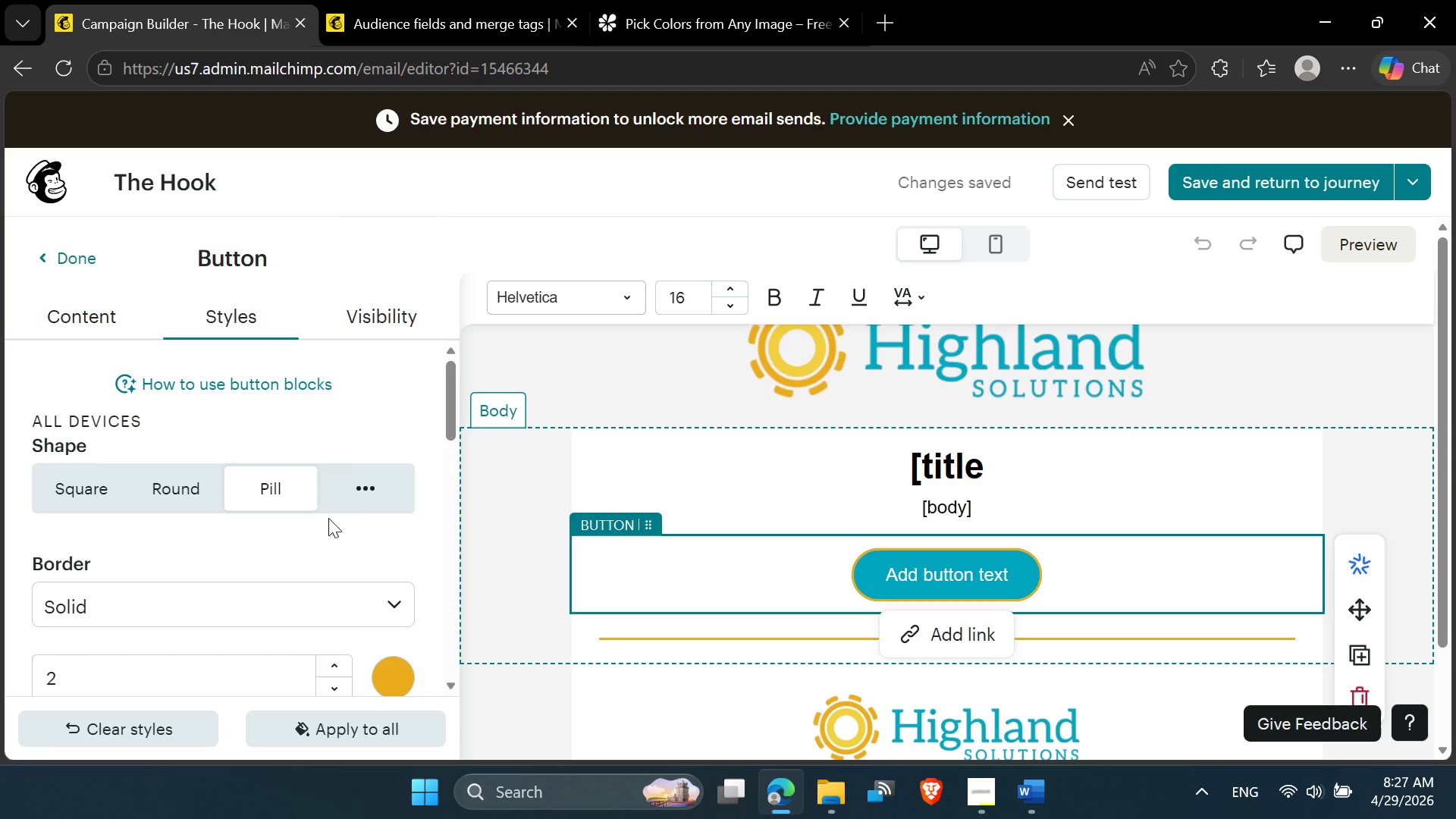 
scroll: coordinate [377, 537], scroll_direction: down, amount: 1.0
 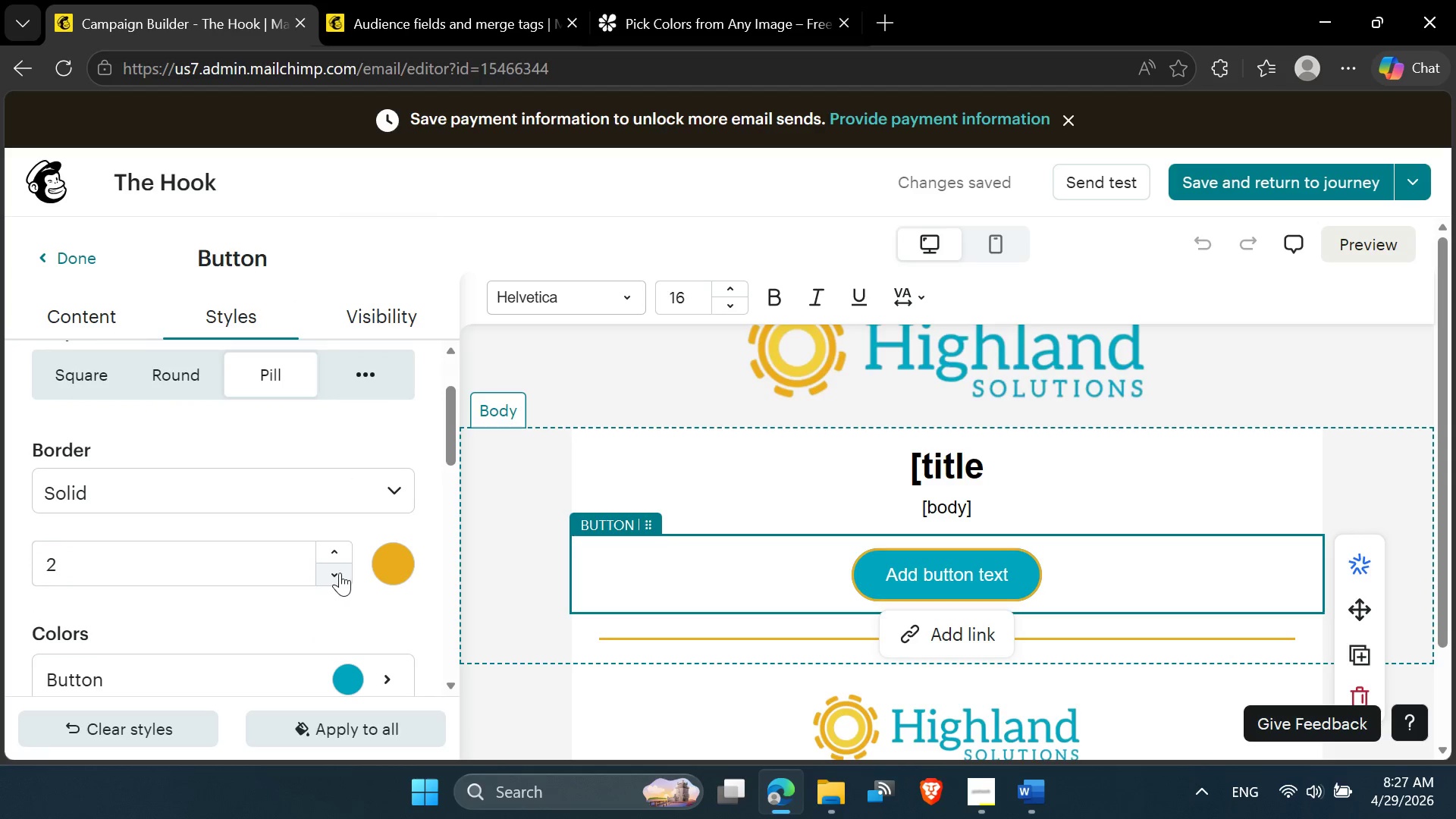 
left_click([339, 573])
 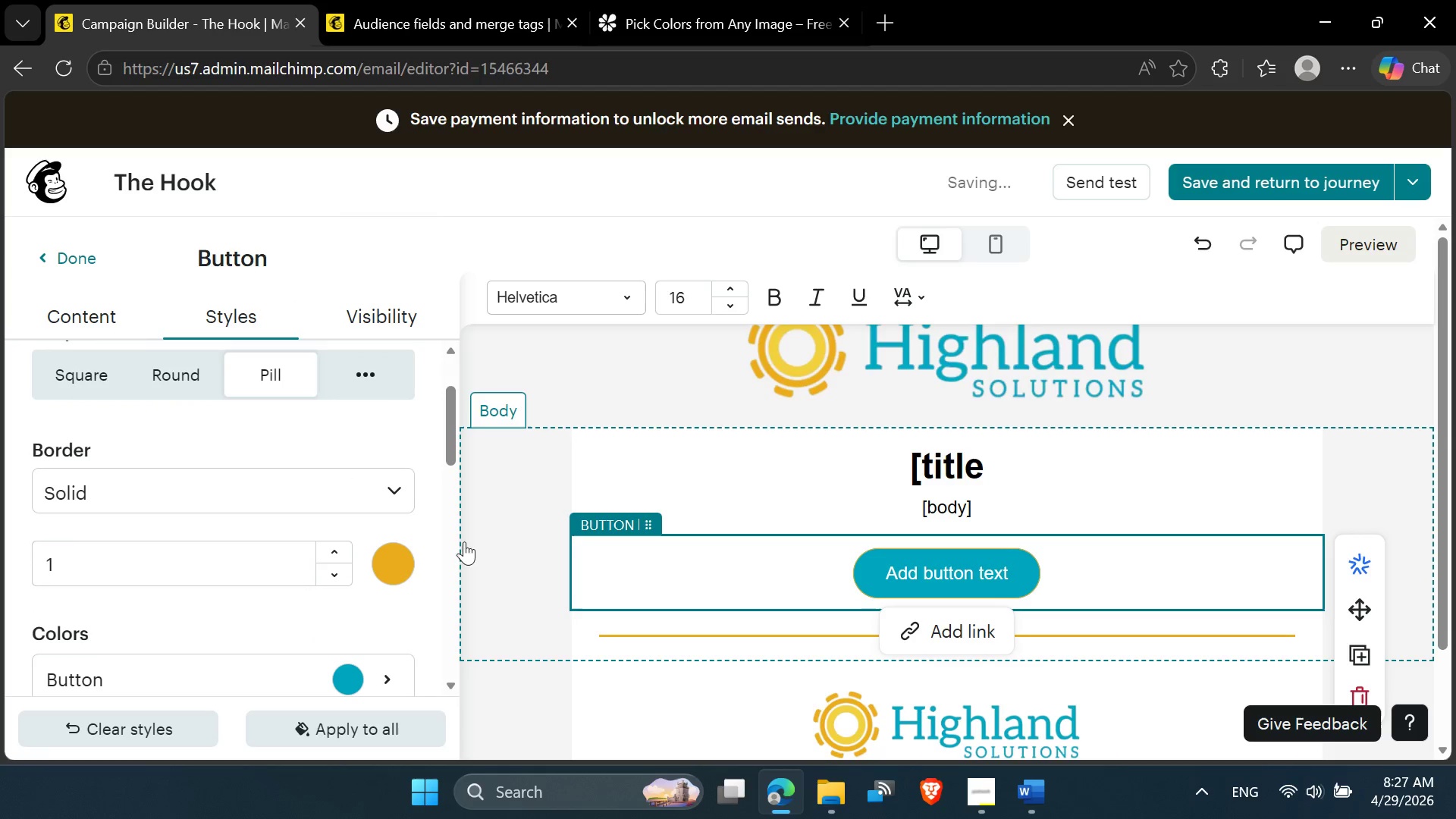 
left_click([503, 519])
 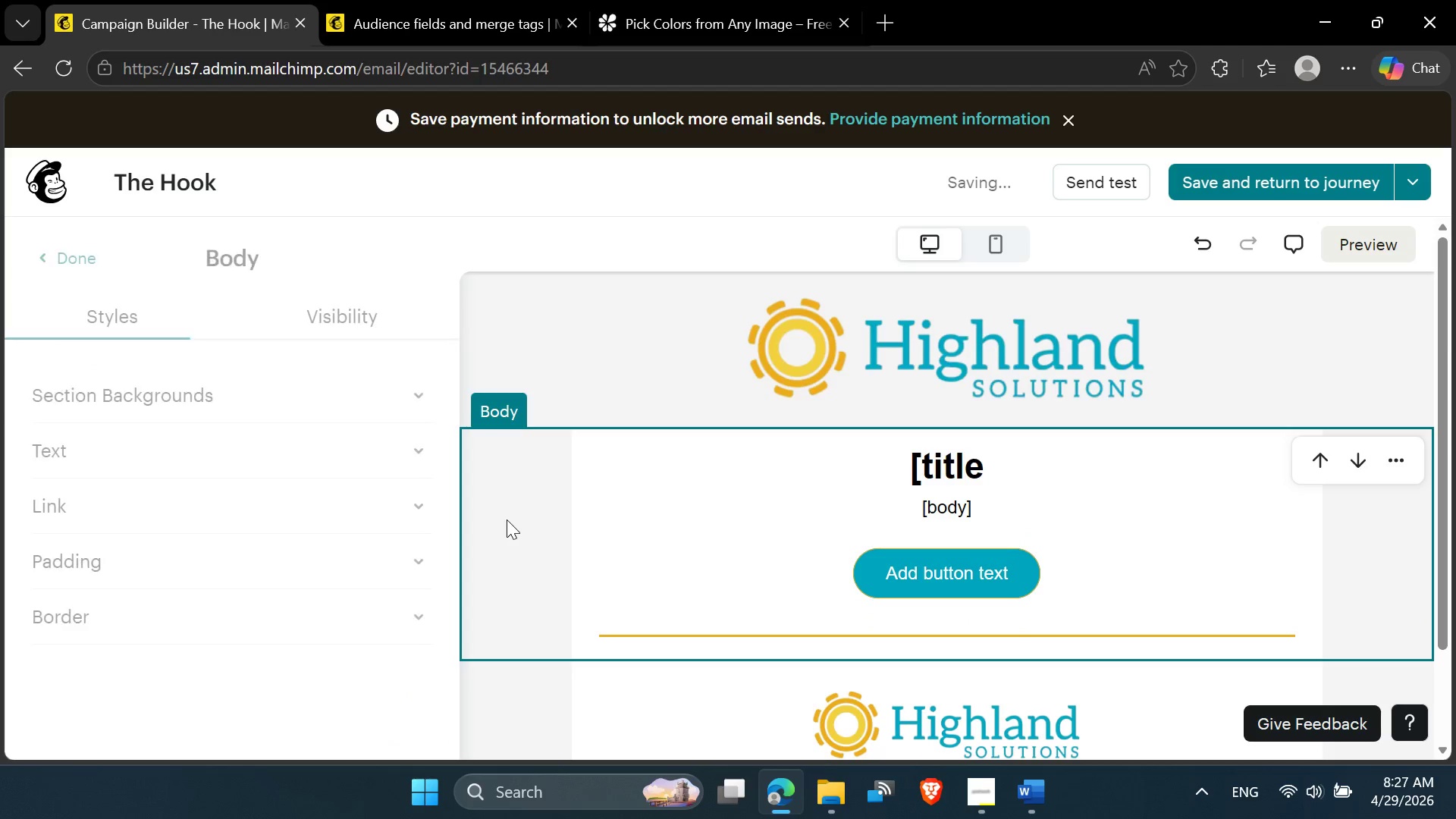 
scroll: coordinate [510, 520], scroll_direction: up, amount: 2.0
 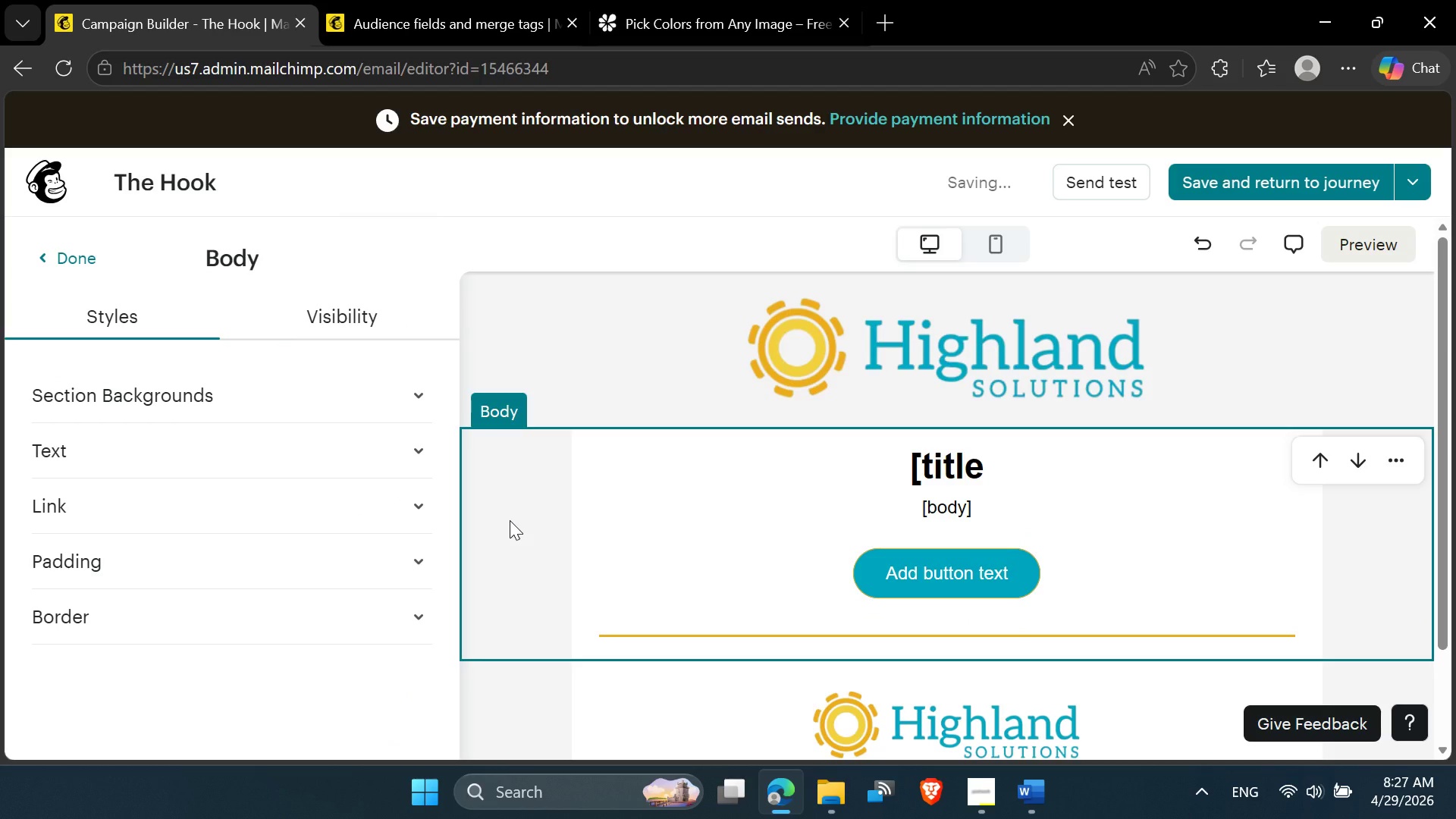 
scroll: coordinate [510, 521], scroll_direction: down, amount: 2.0
 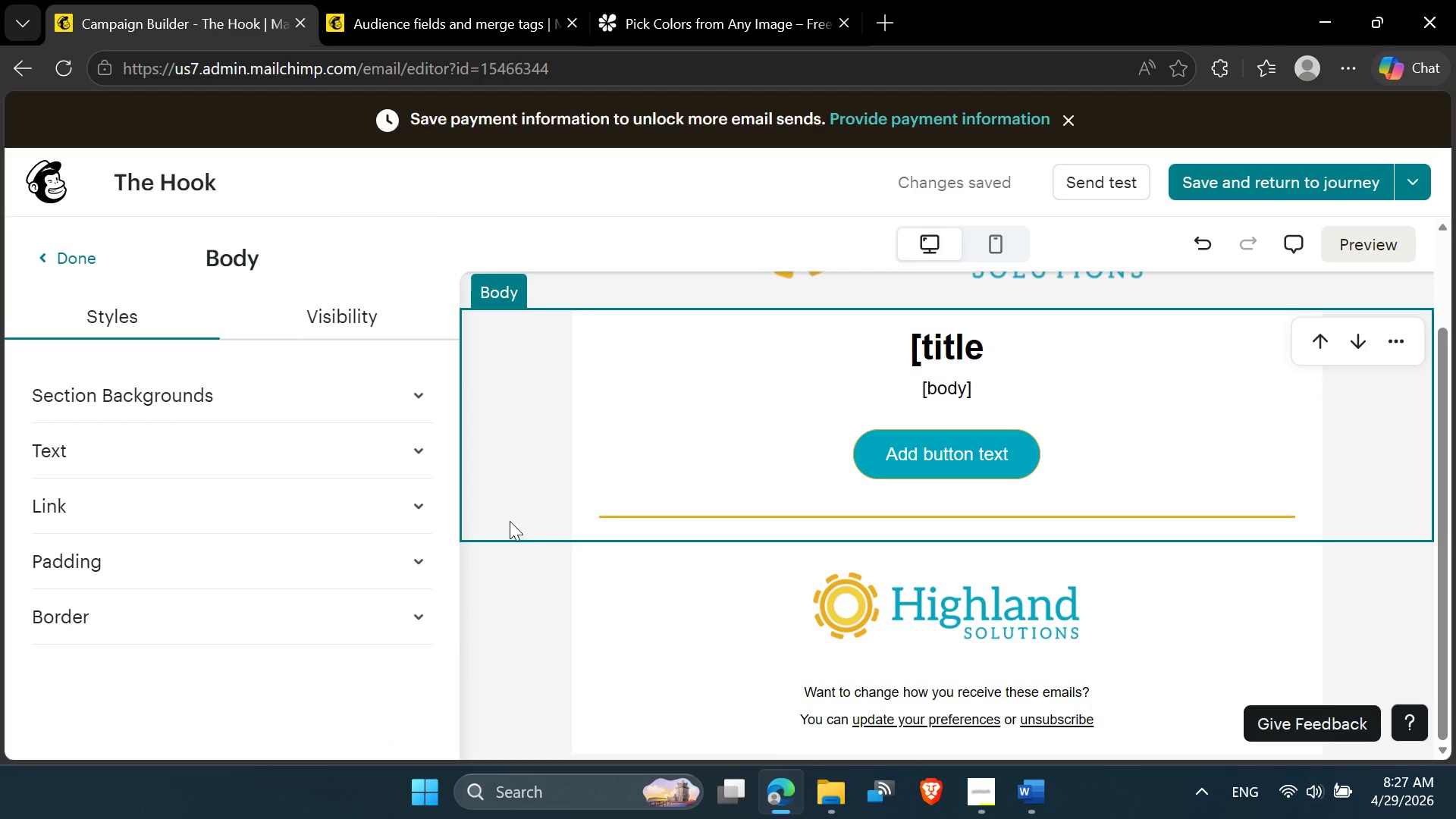 
scroll: coordinate [510, 521], scroll_direction: up, amount: 5.0
 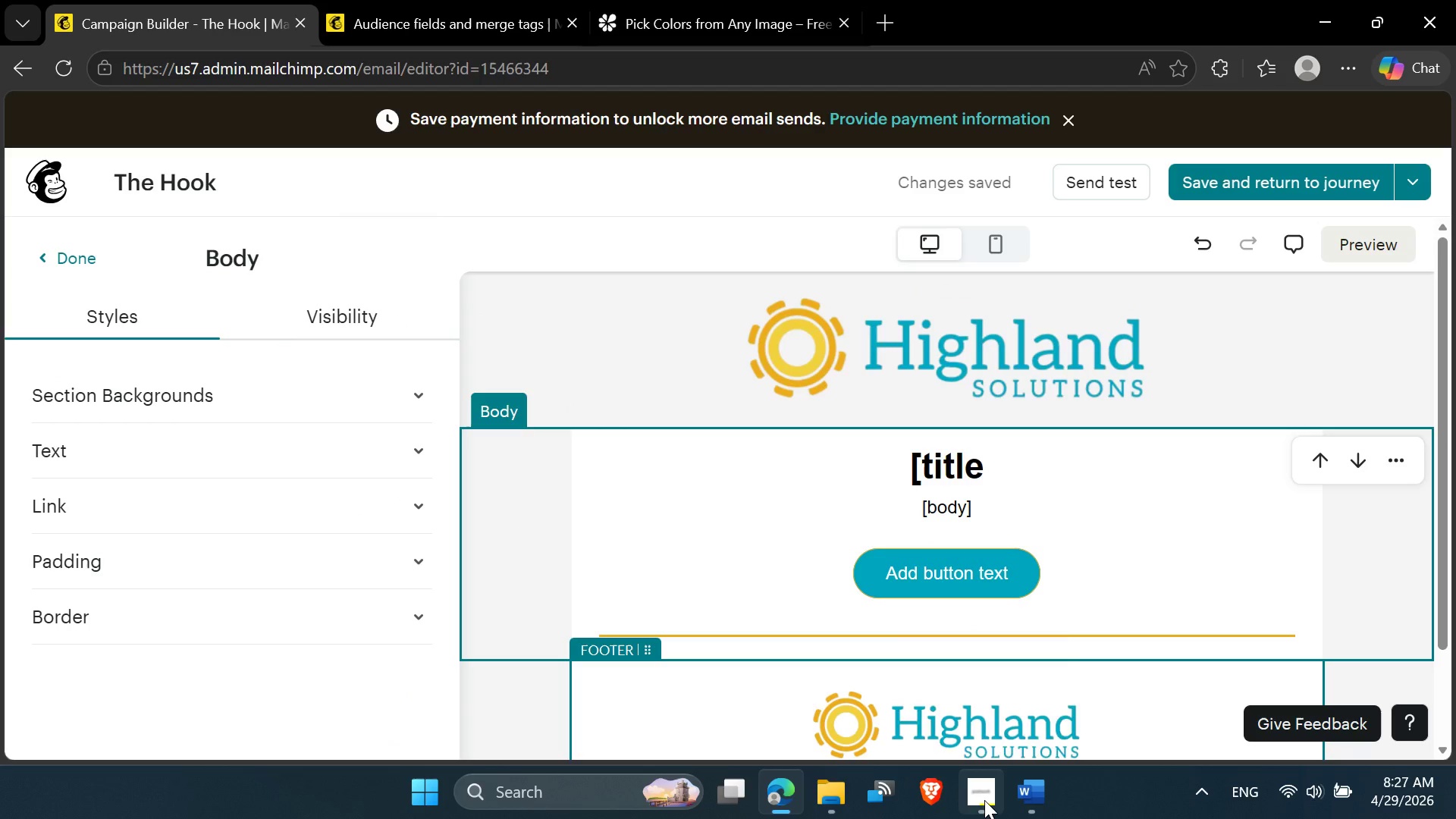 
left_click([1026, 798])
 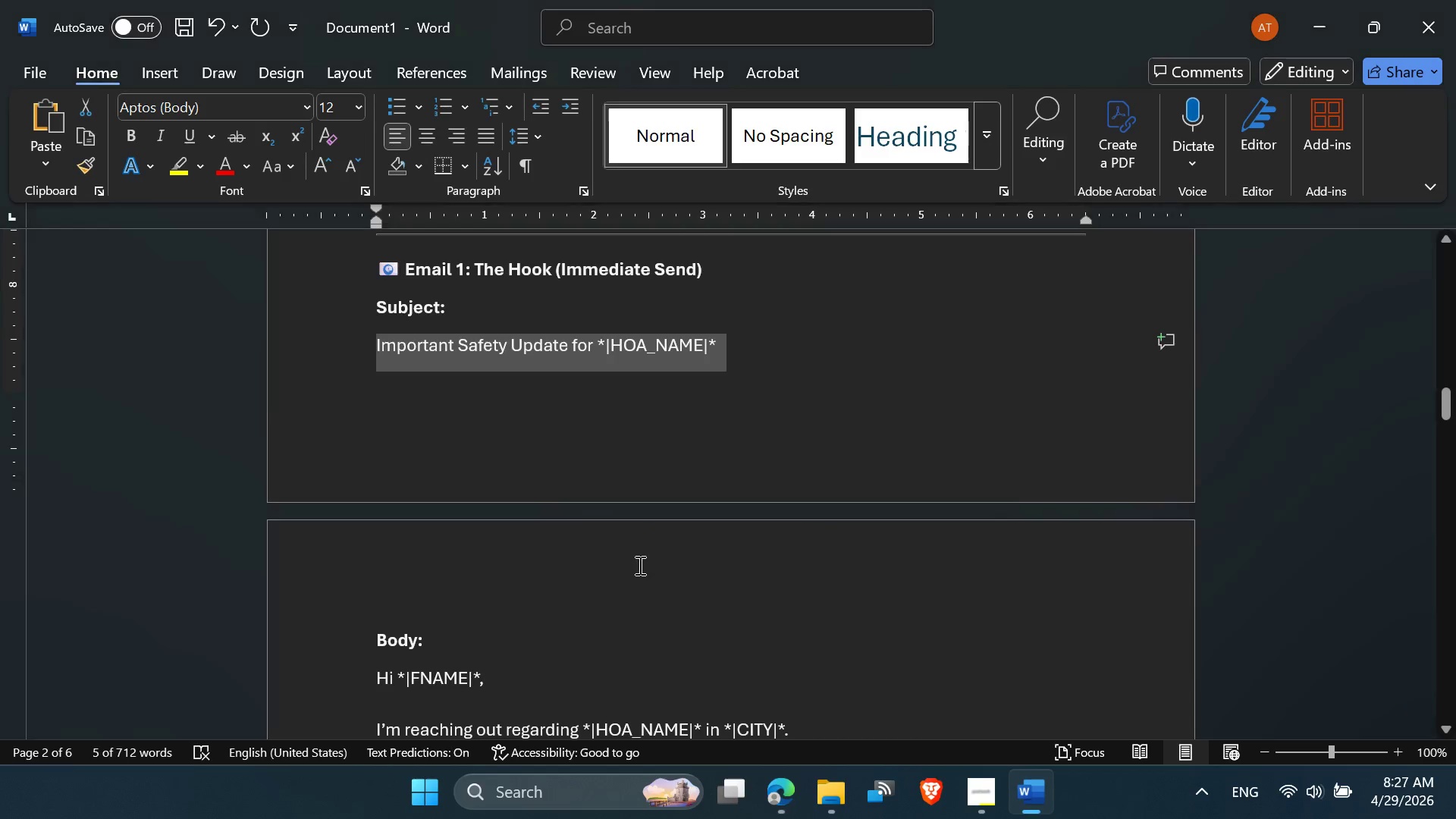 
scroll: coordinate [590, 537], scroll_direction: down, amount: 3.0
 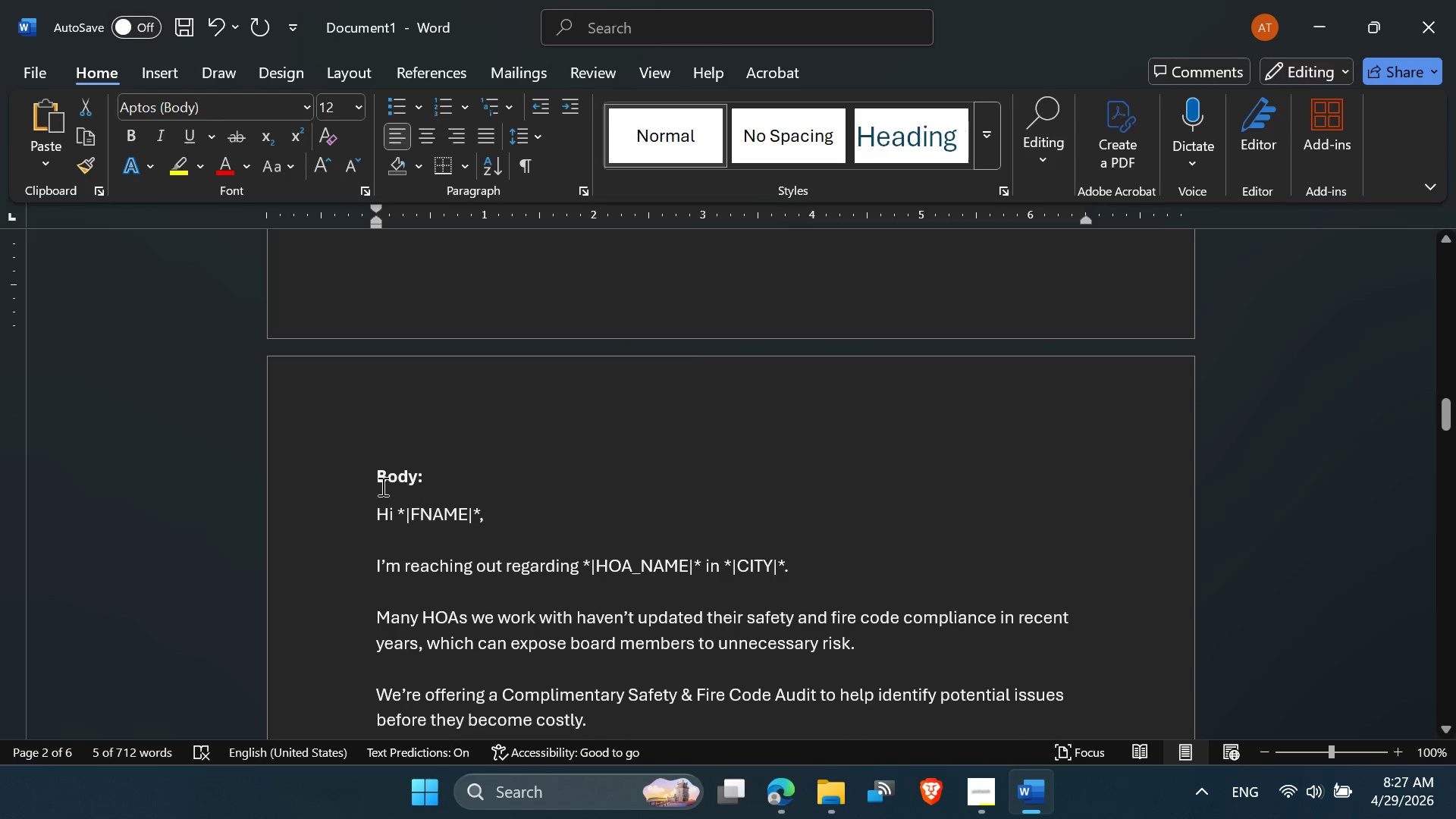 
left_click_drag(start_coordinate=[381, 480], to_coordinate=[578, 538])
 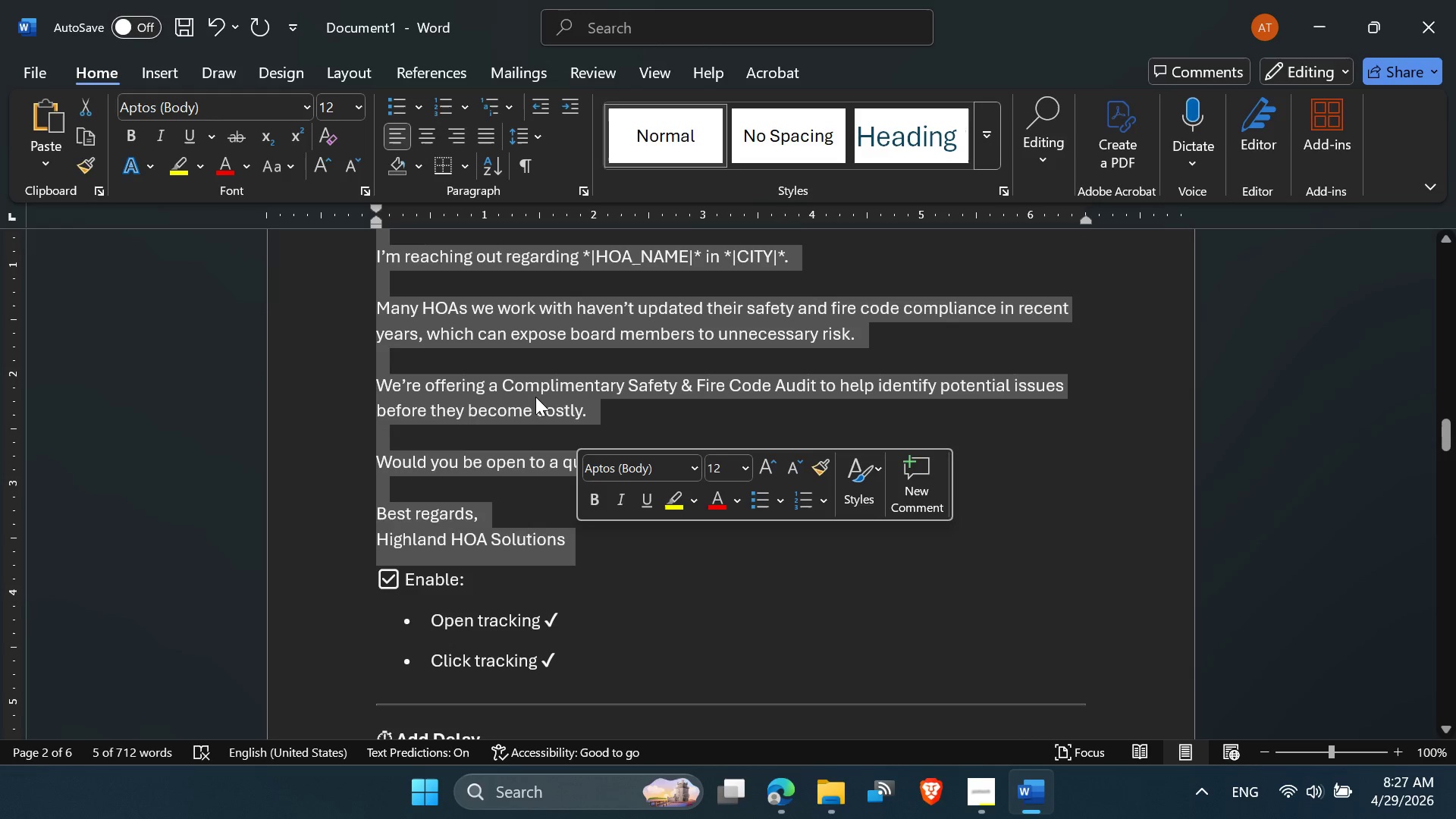 
right_click([535, 394])
 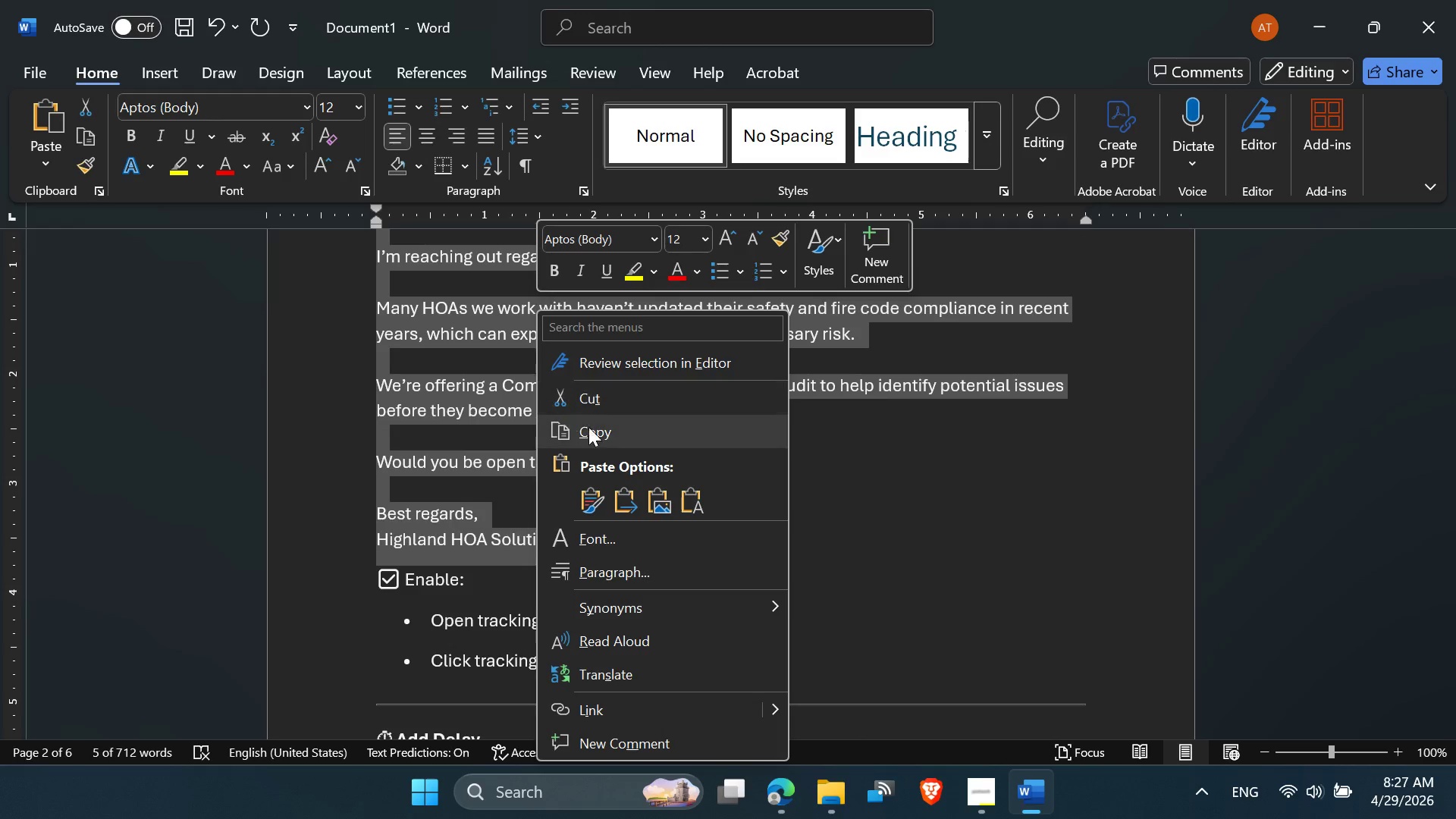 
left_click([594, 432])
 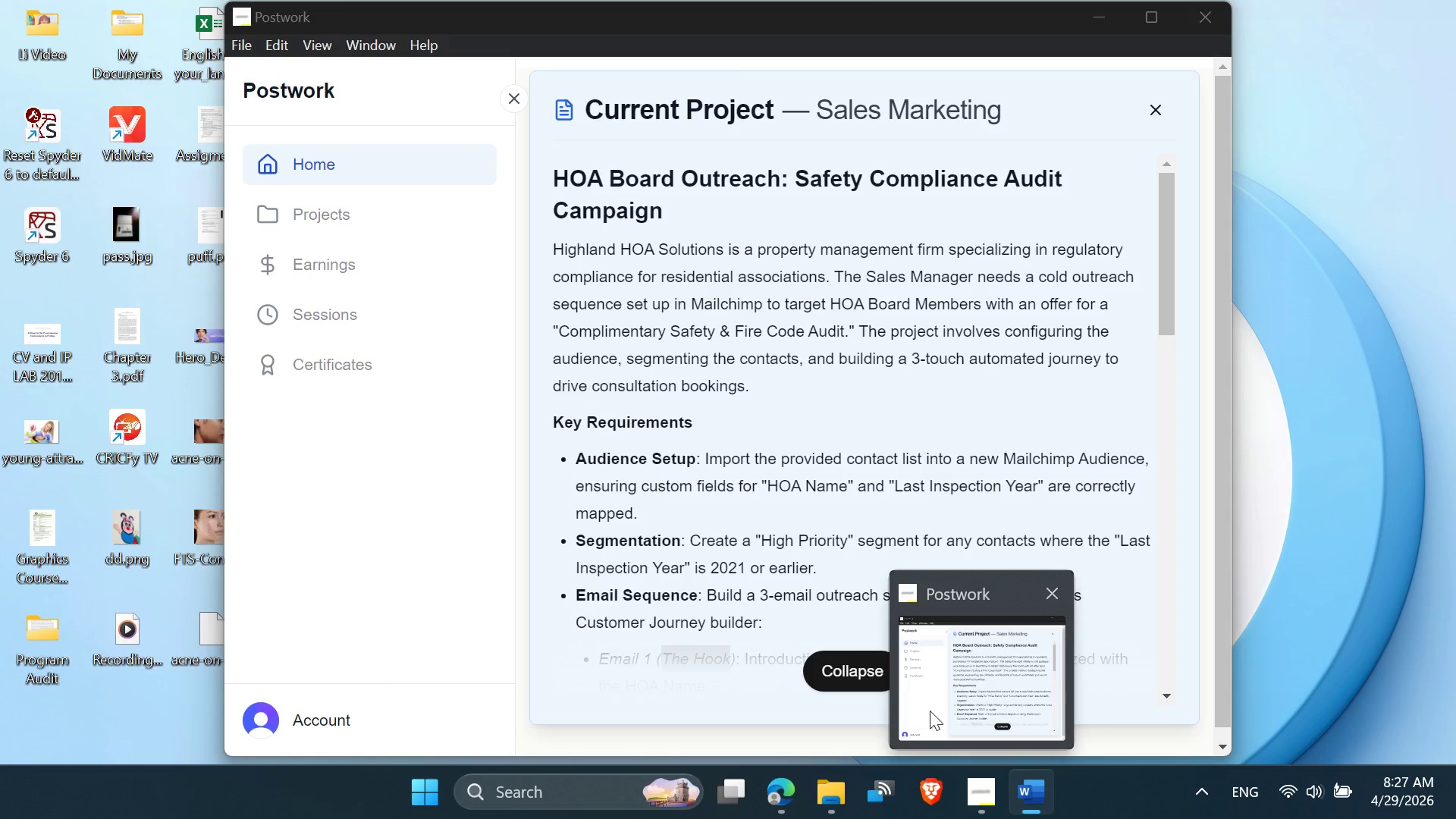 
left_click([777, 800])
 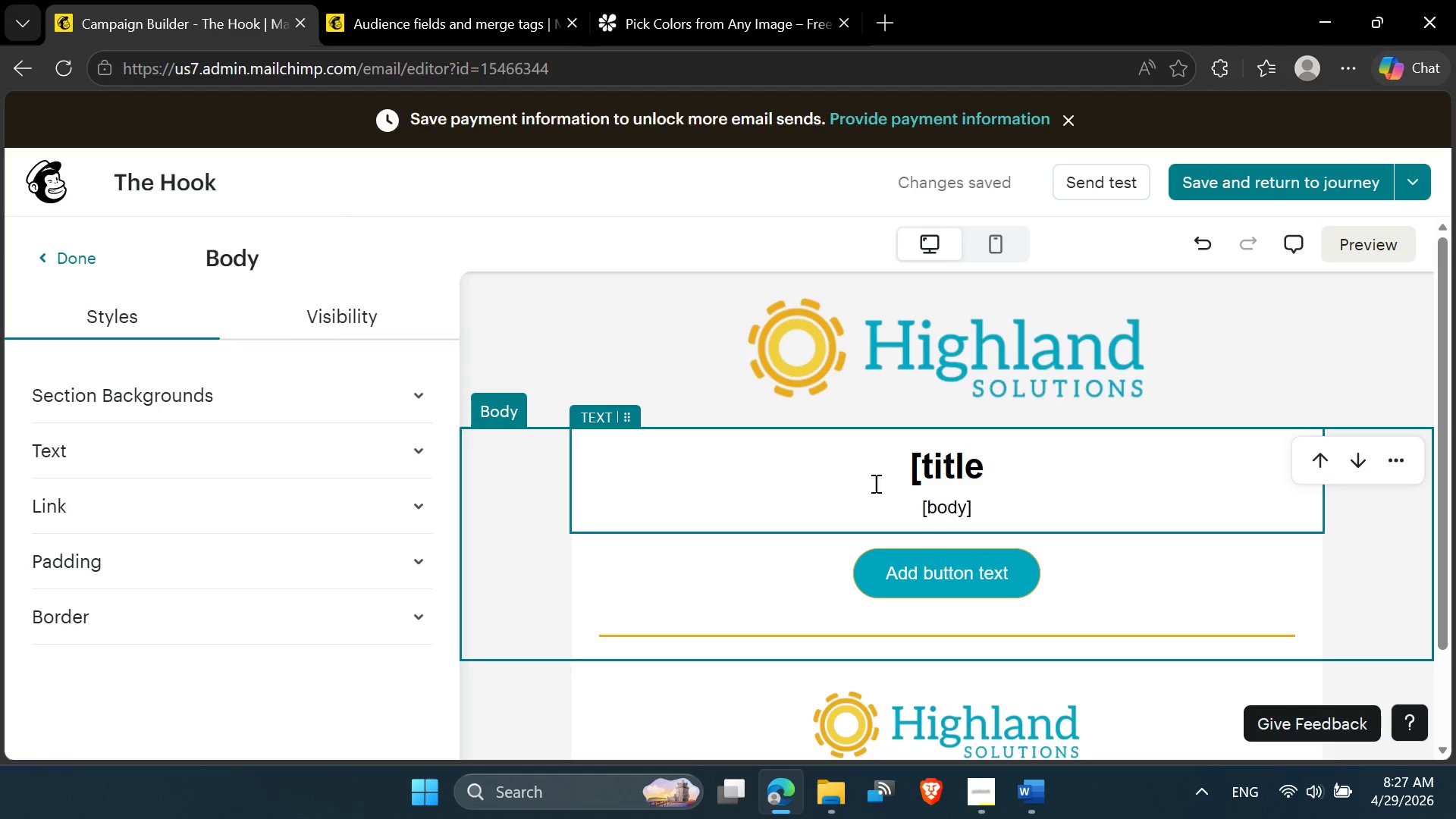 
left_click_drag(start_coordinate=[1011, 502], to_coordinate=[863, 461])
 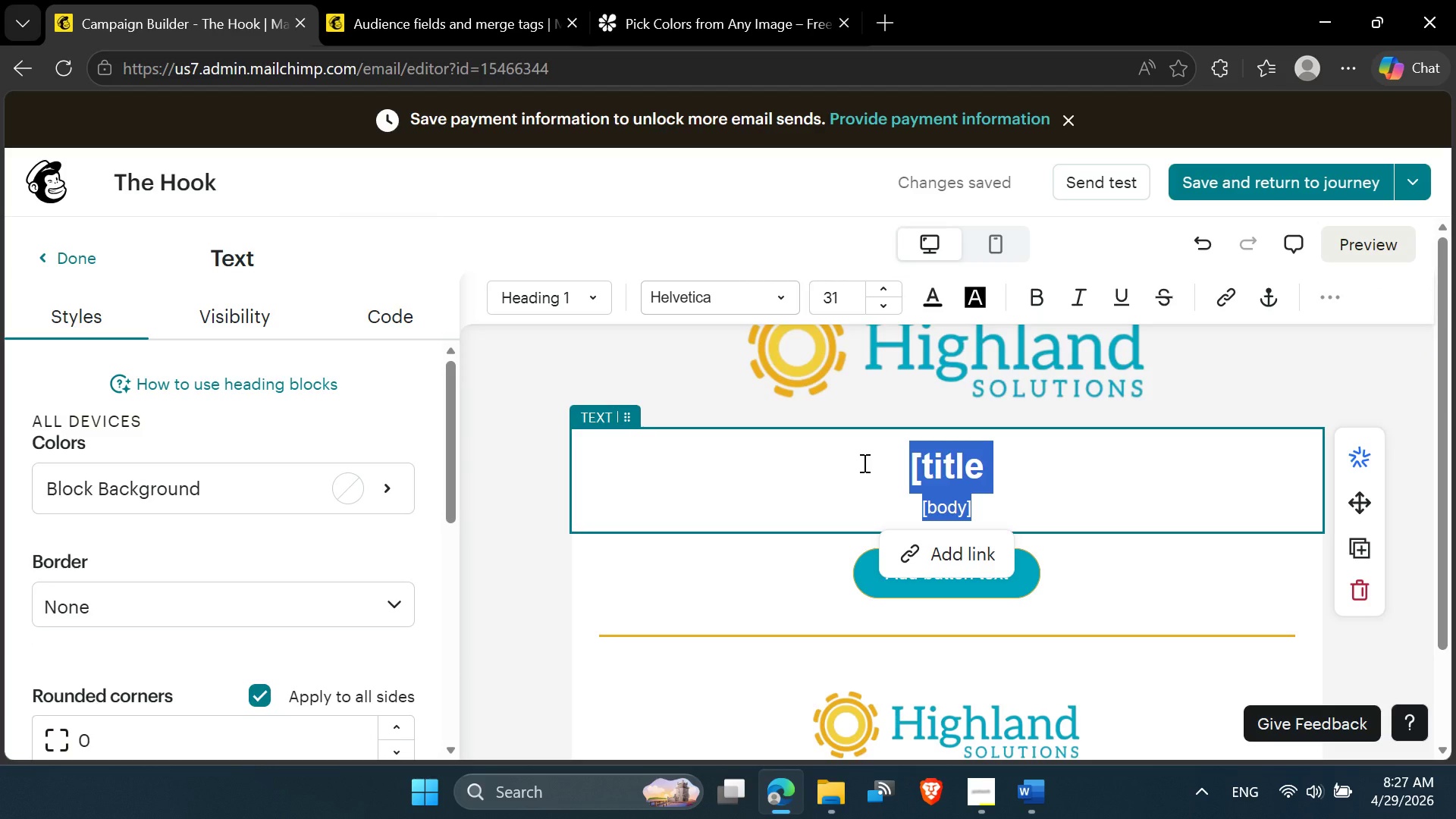 
key(Control+V)
 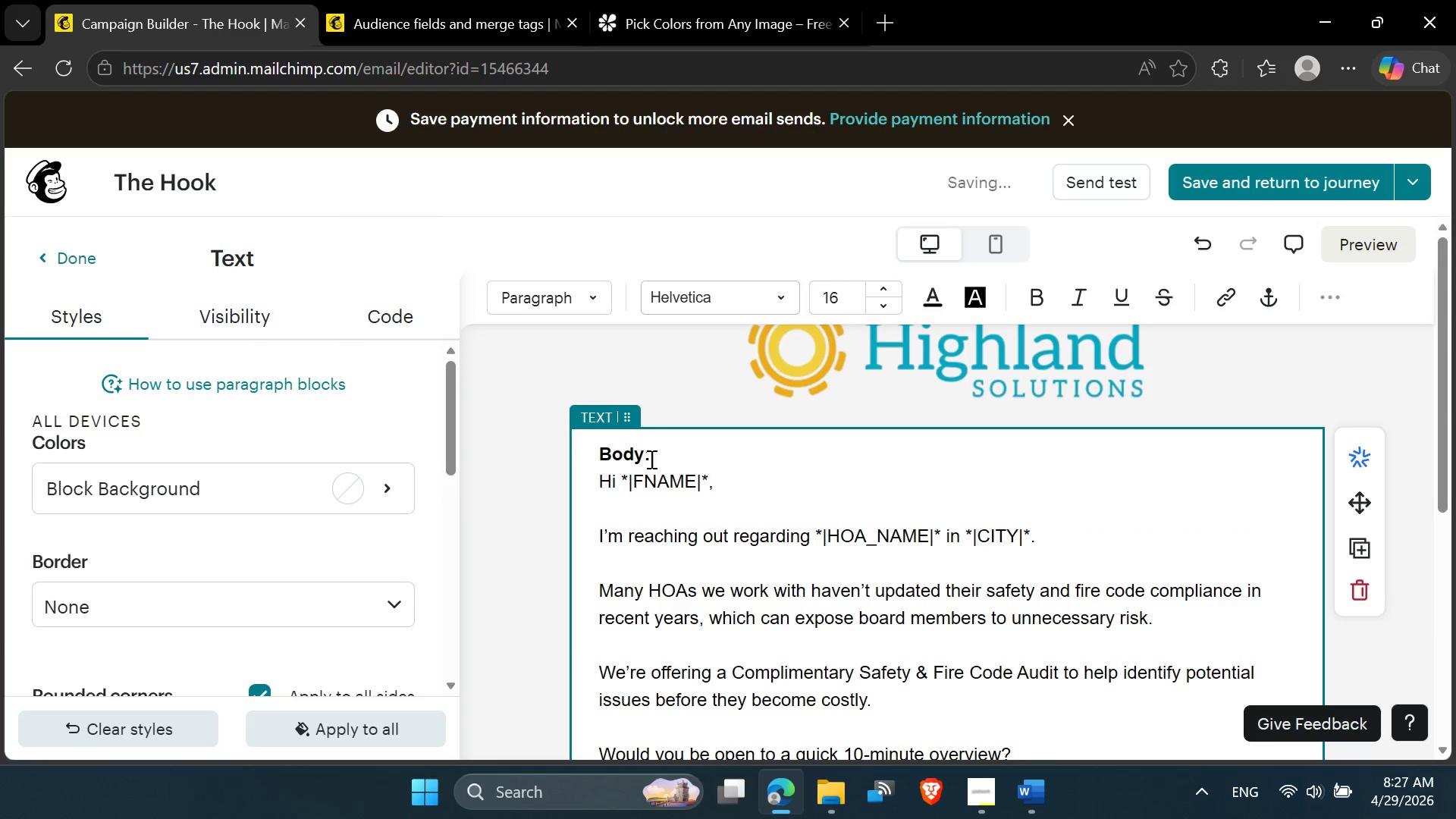 
left_click_drag(start_coordinate=[670, 446], to_coordinate=[592, 447])
 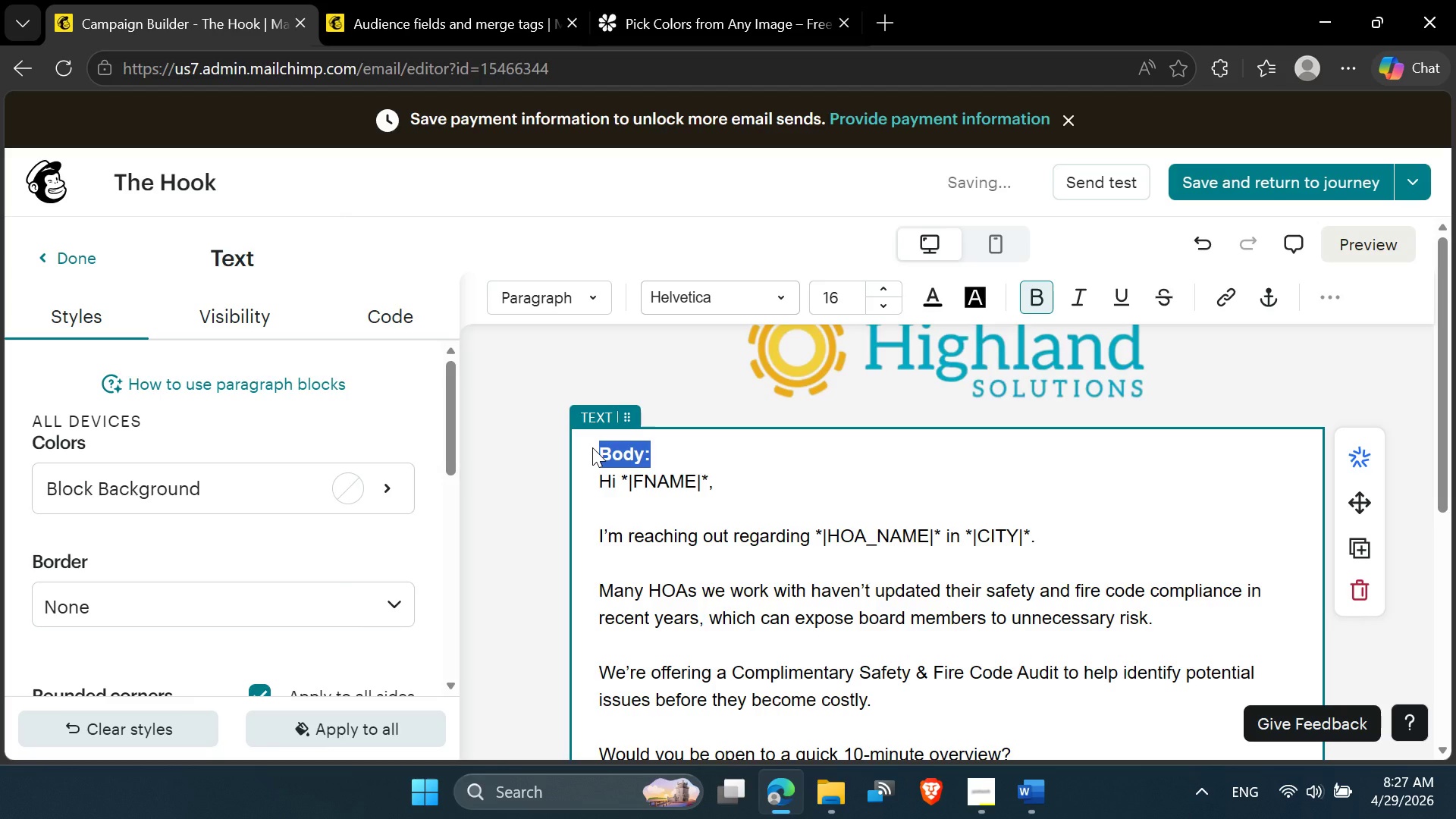 
key(Delete)
 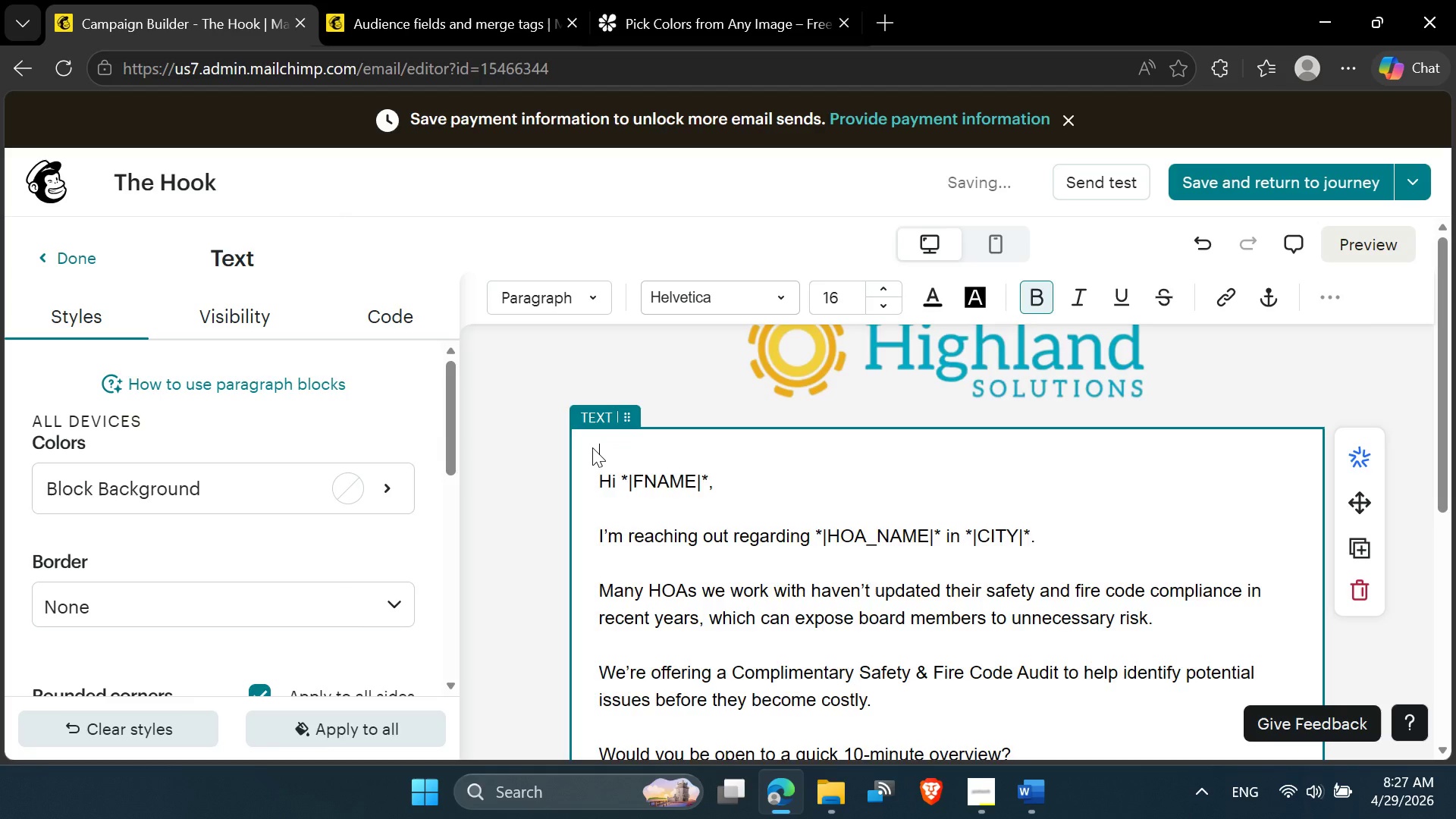 
key(Delete)
 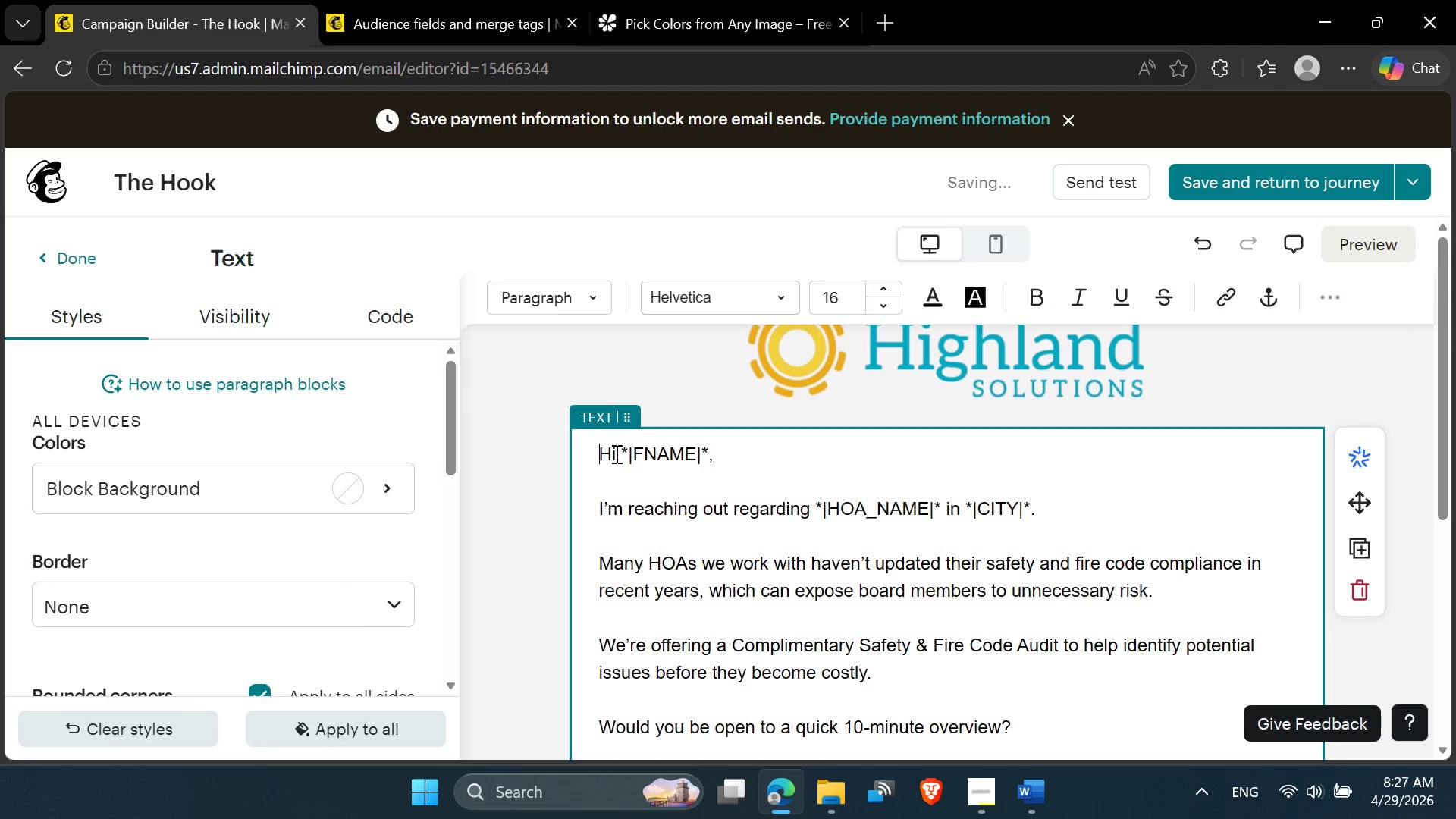 
left_click_drag(start_coordinate=[619, 451], to_coordinate=[706, 448])
 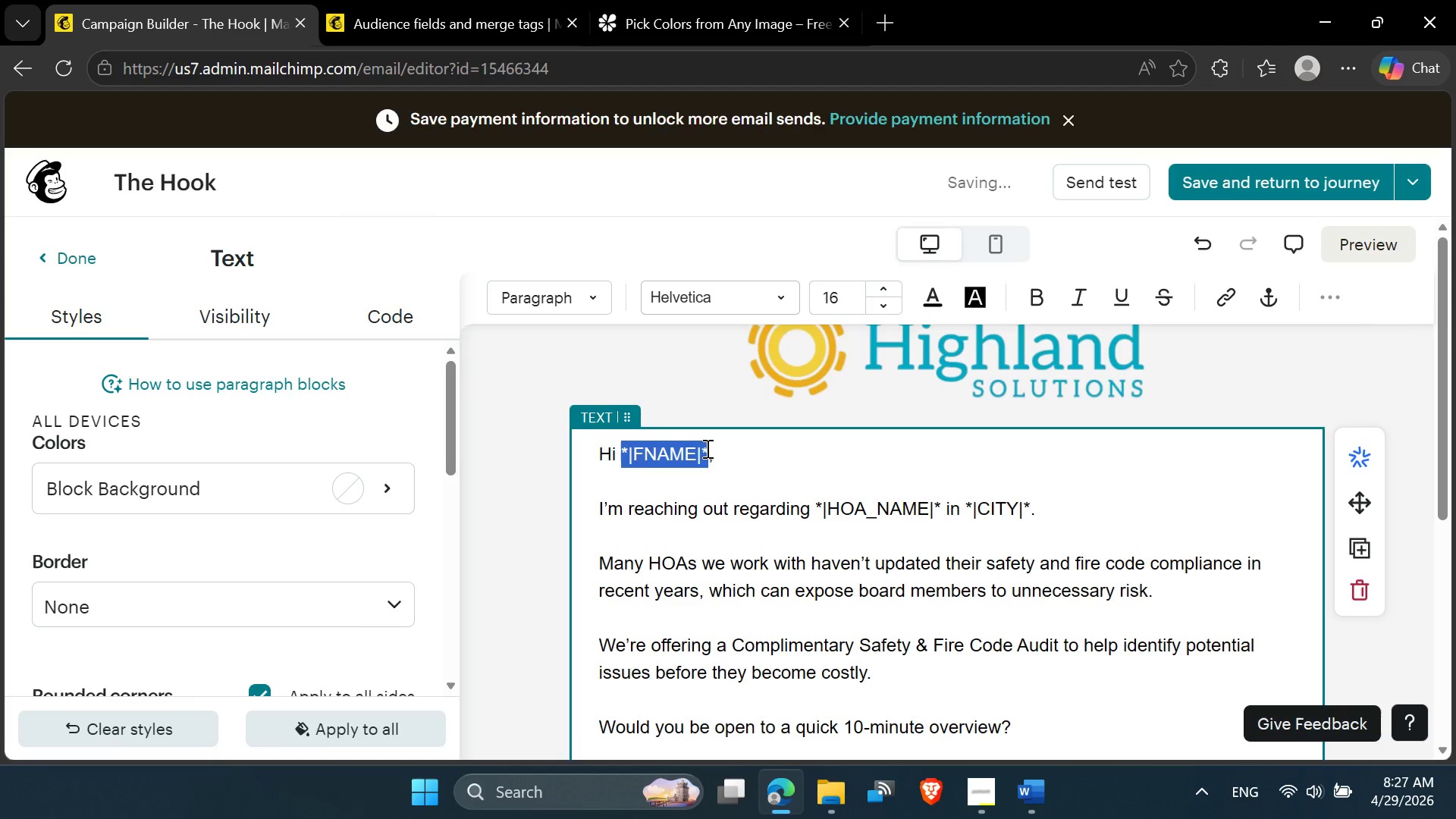 
key(Control+B)
 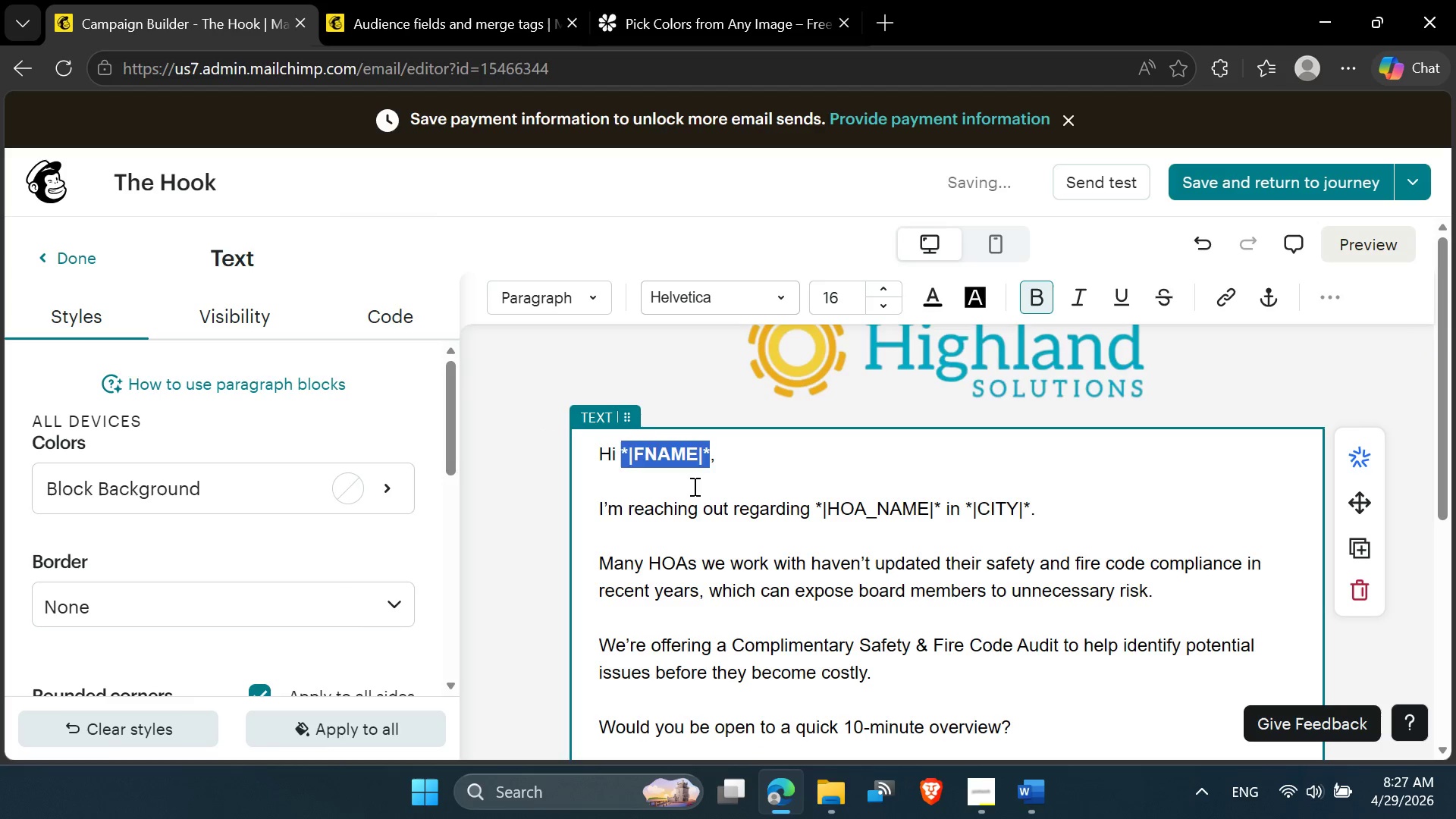 
left_click([693, 492])
 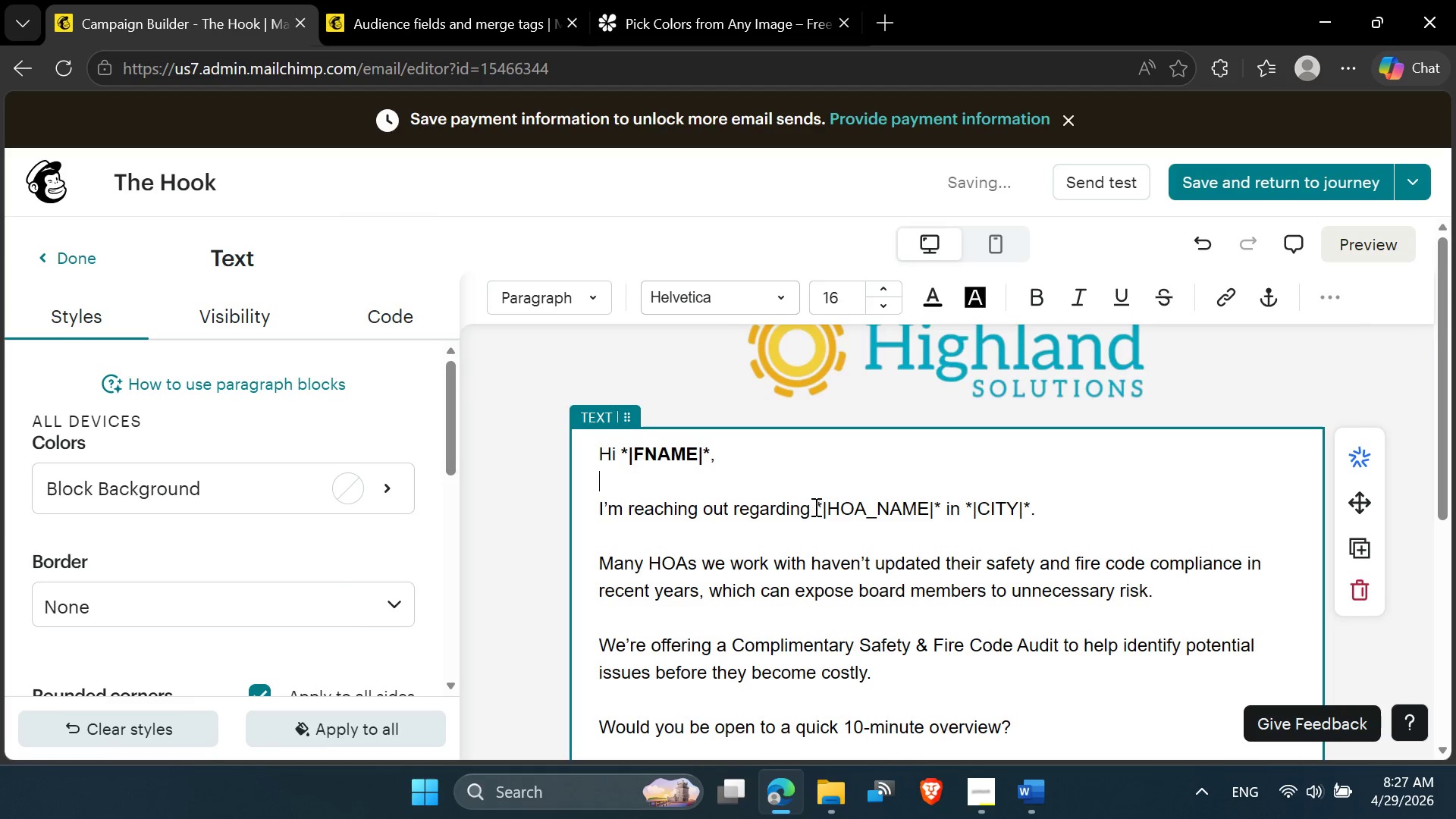 
left_click_drag(start_coordinate=[817, 507], to_coordinate=[941, 504])
 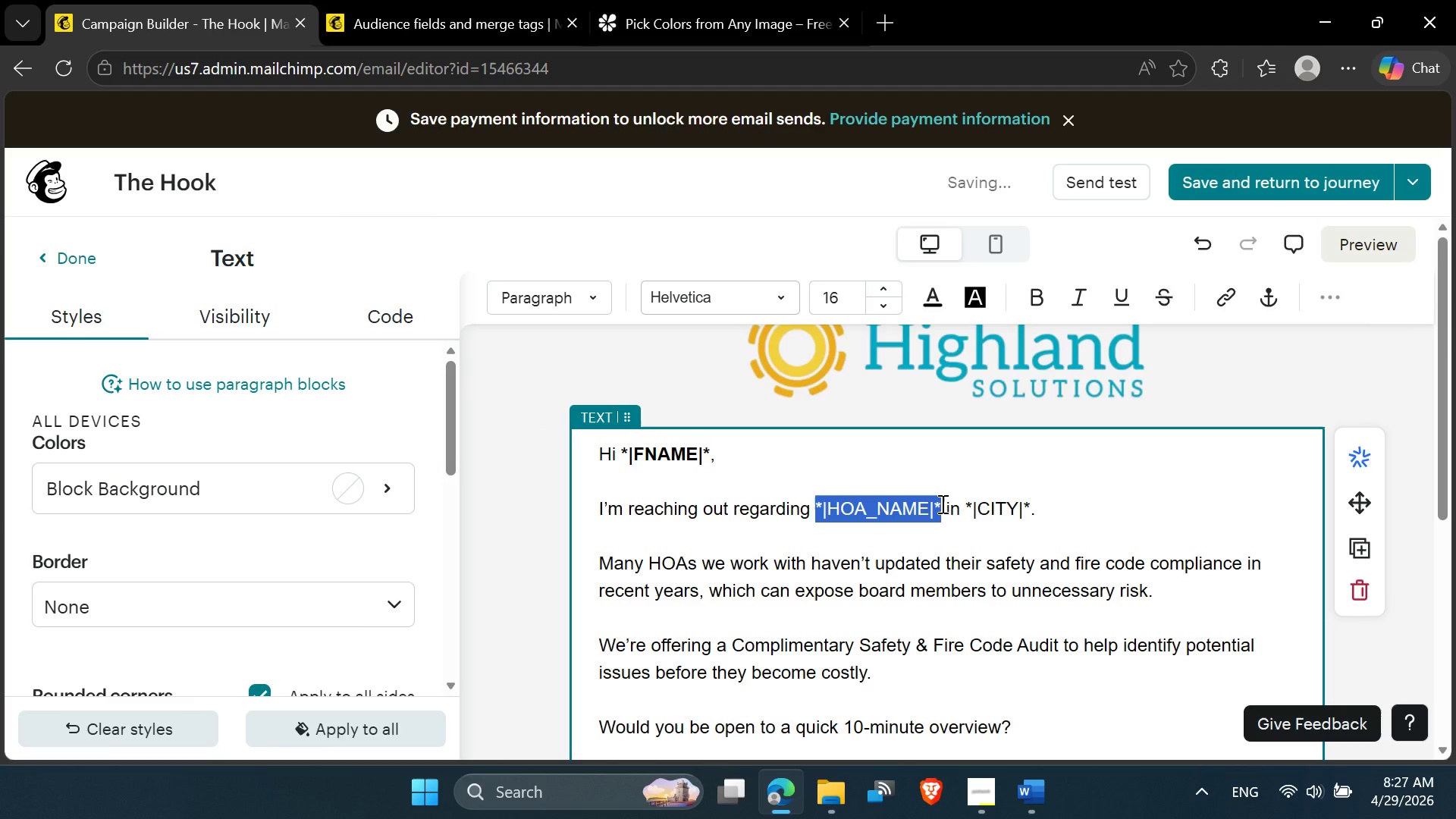 
key(Control+B)
 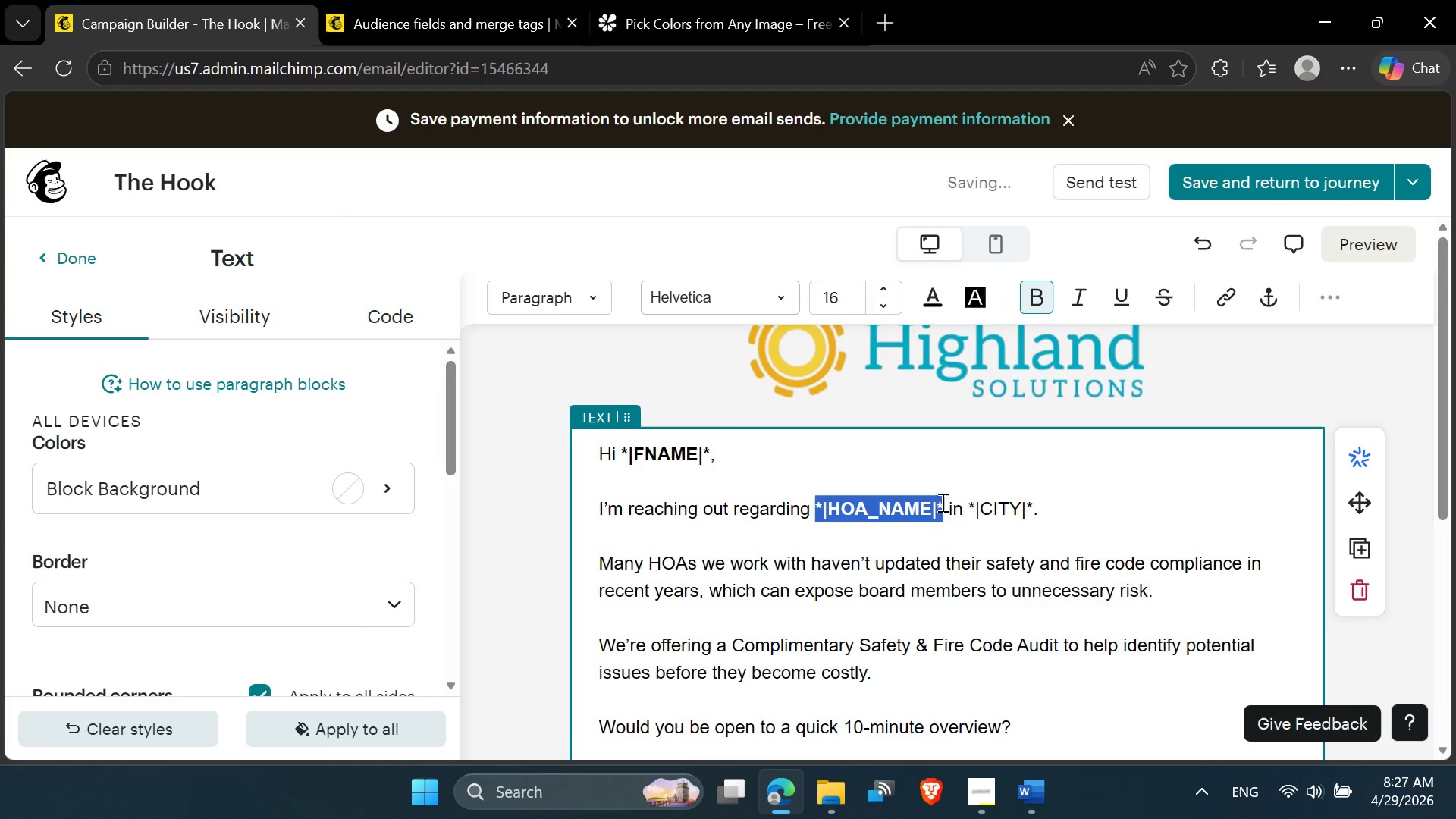 
key(Control+ControlLeft)
 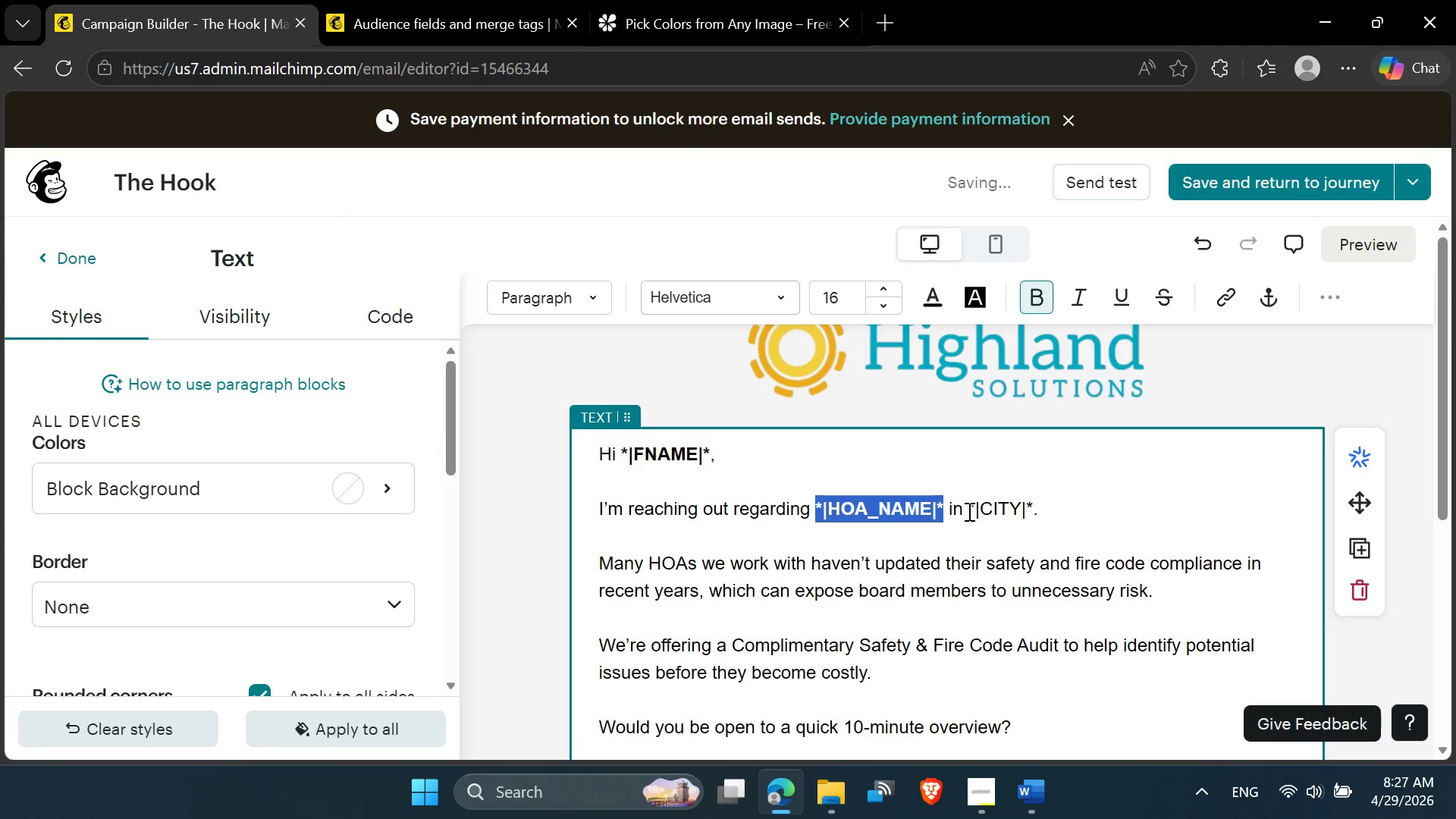 
left_click_drag(start_coordinate=[968, 513], to_coordinate=[1031, 507])
 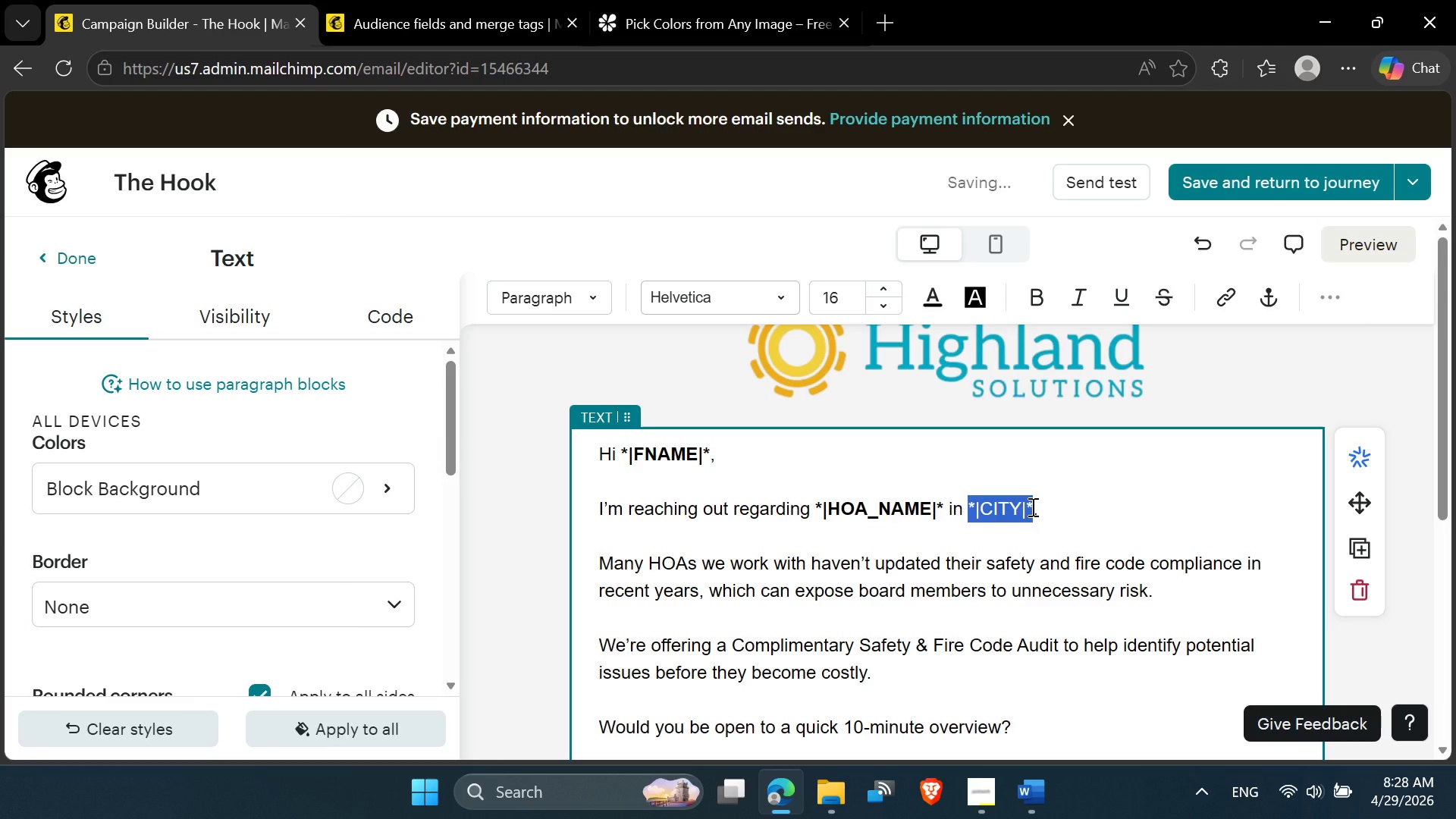 
key(Control+ControlLeft)
 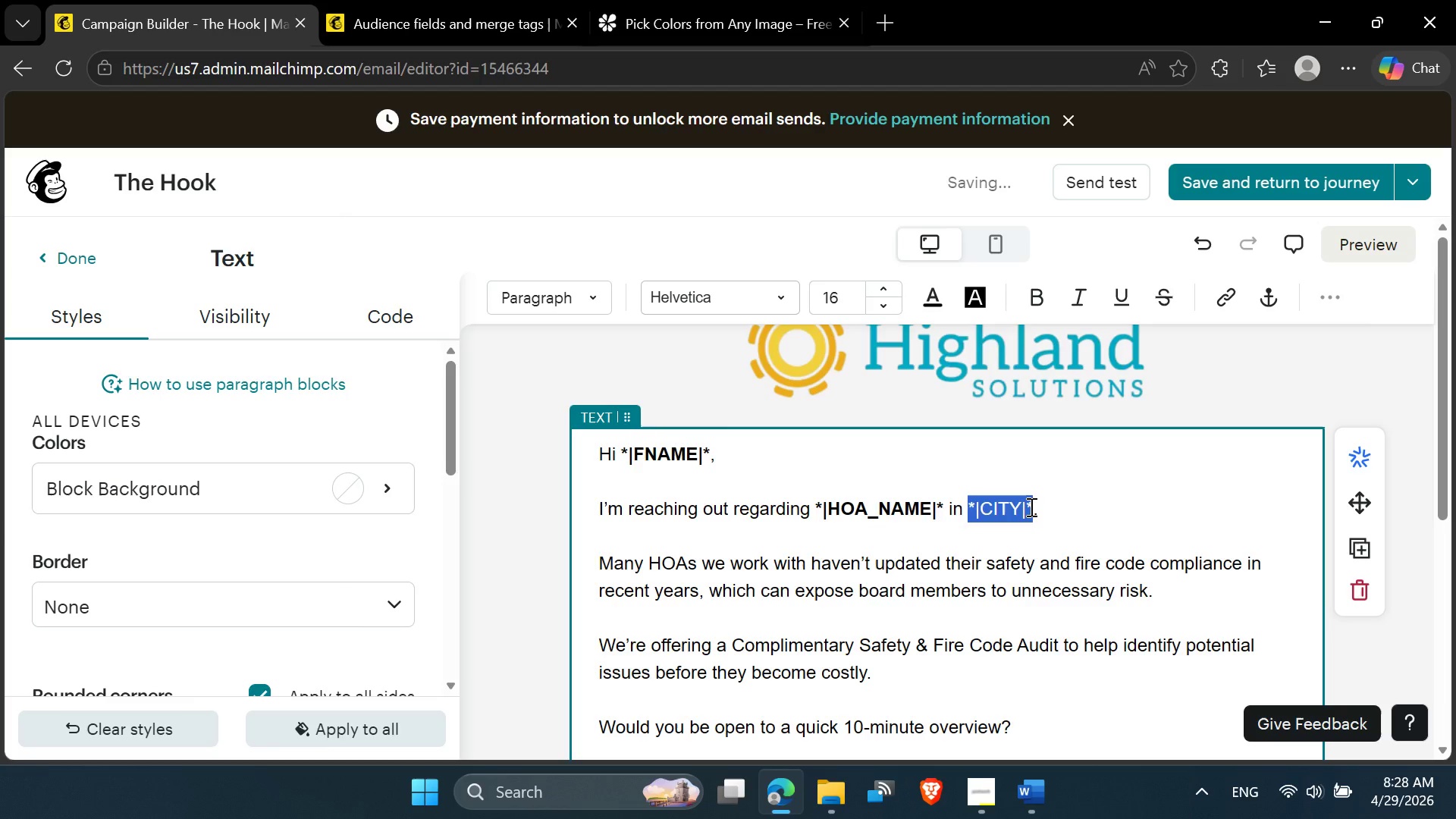 
key(B)
 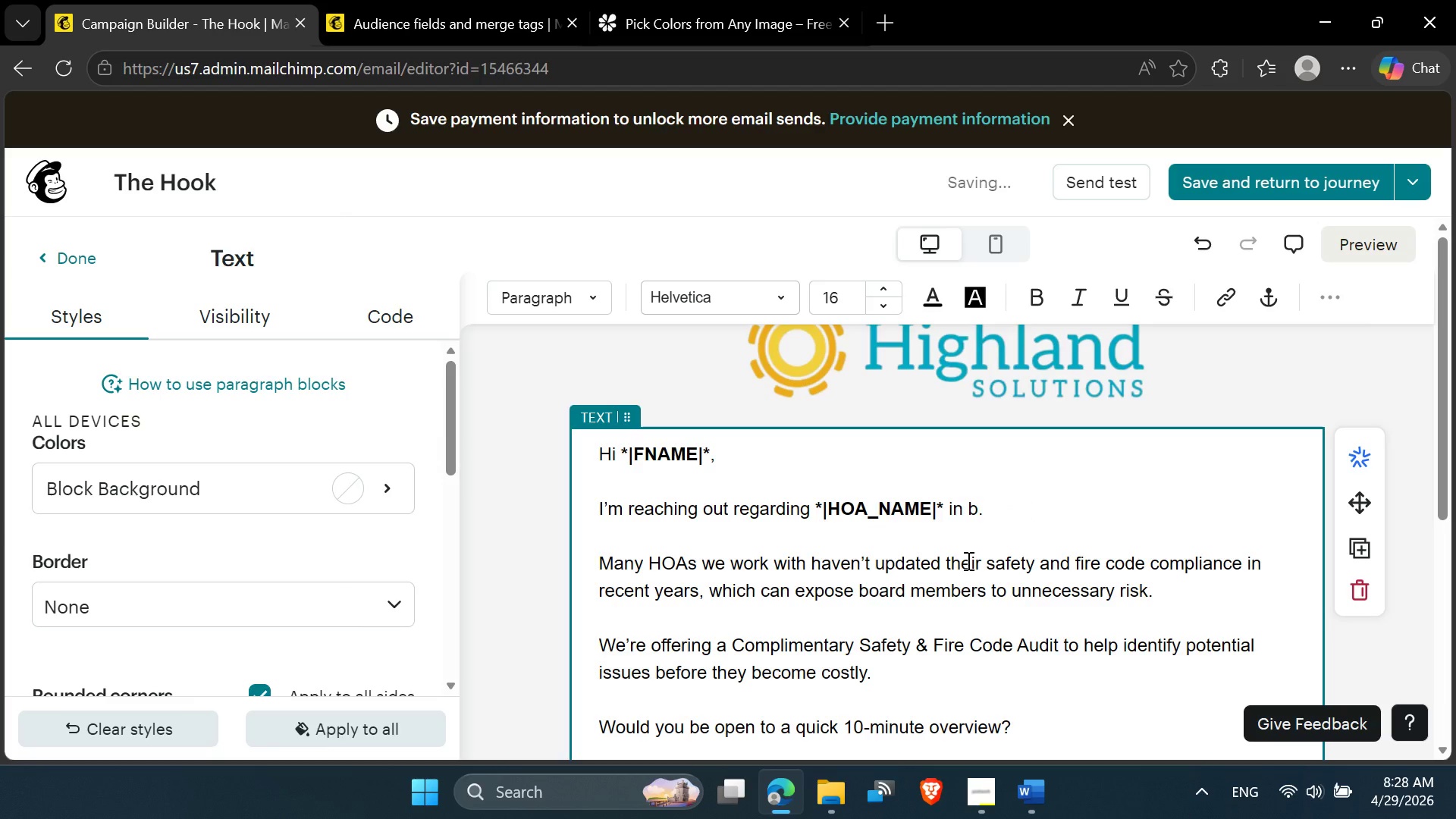 
key(Control+Z)
 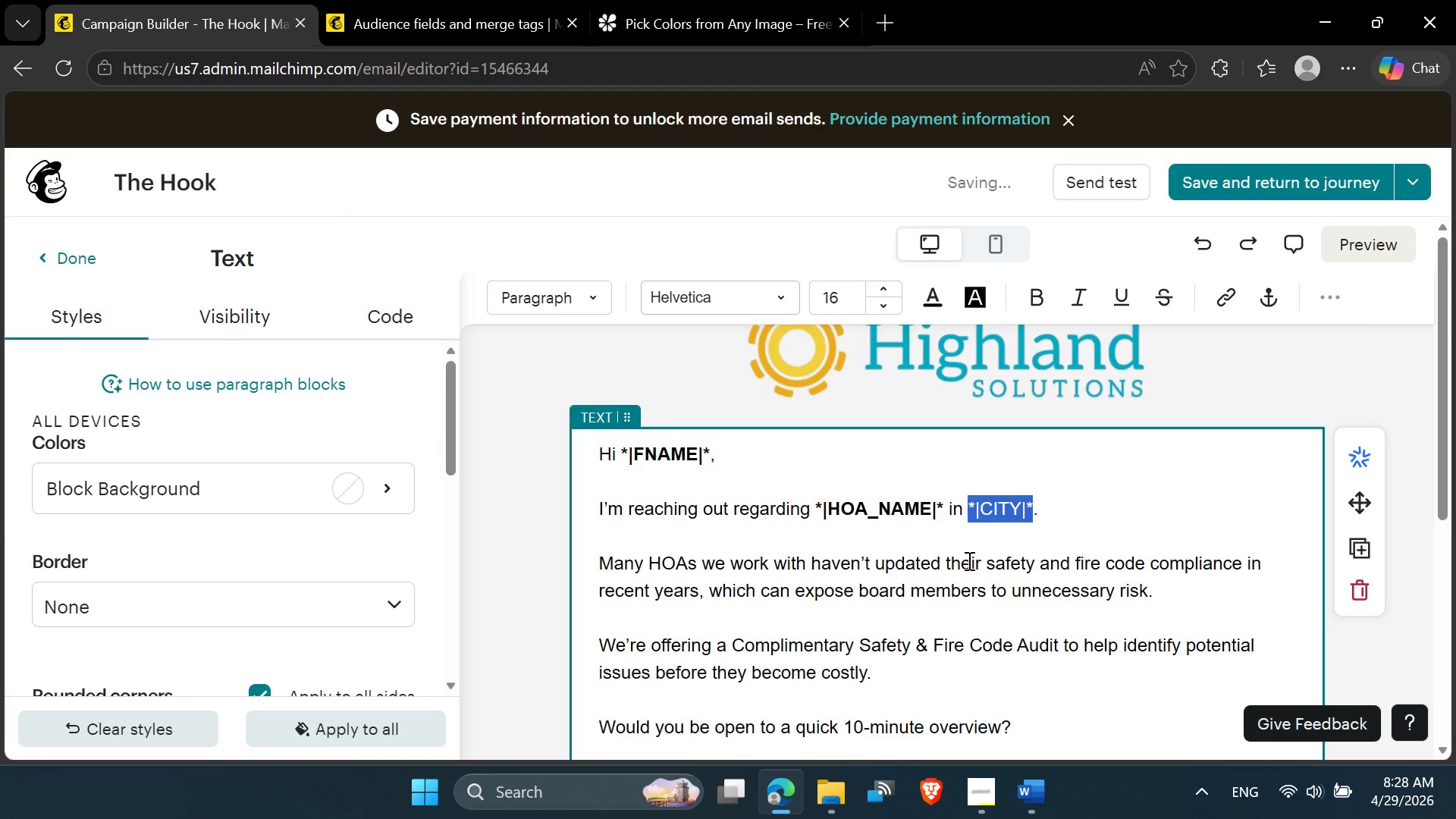 
key(Control+B)
 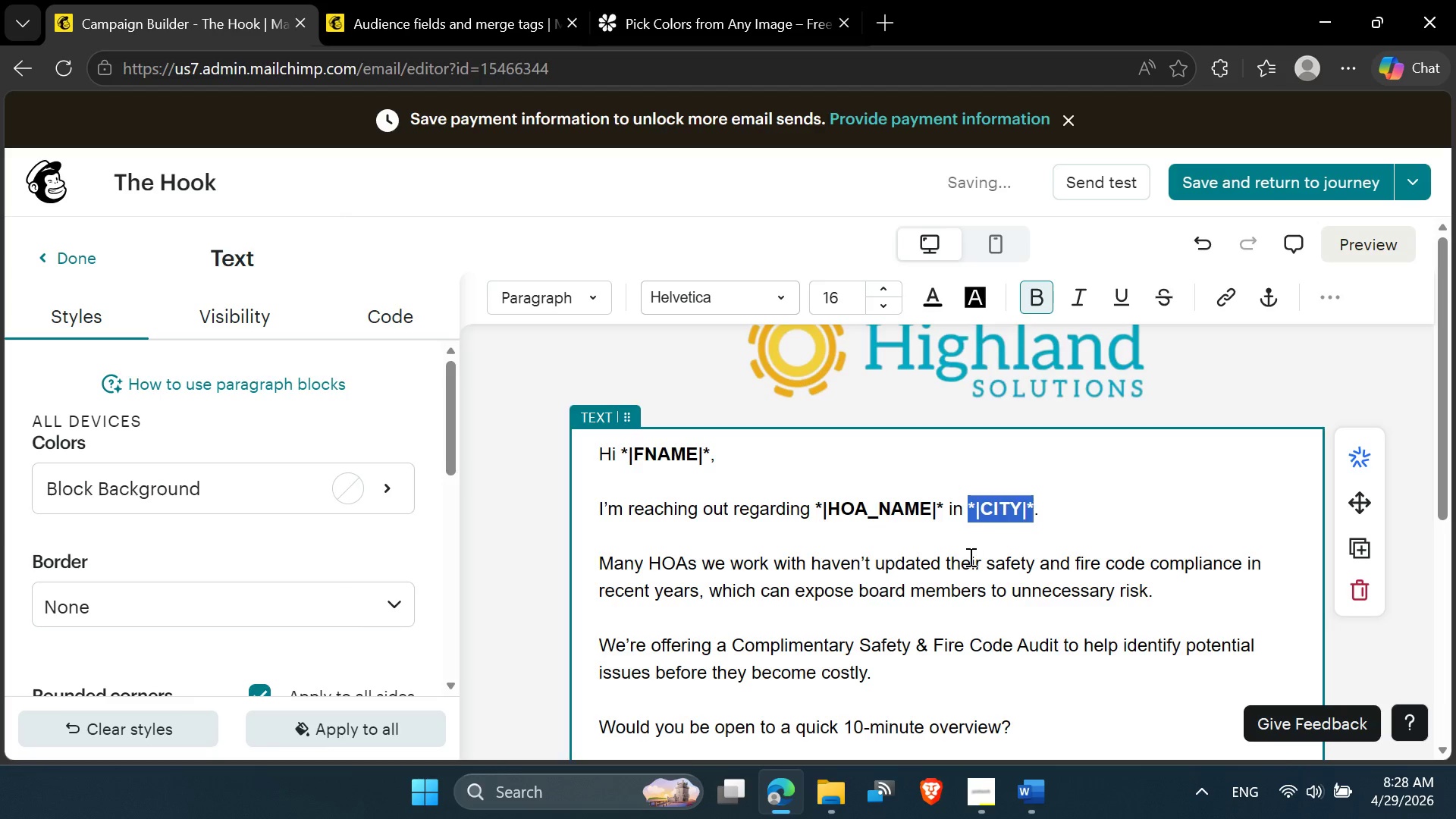 
left_click([967, 583])
 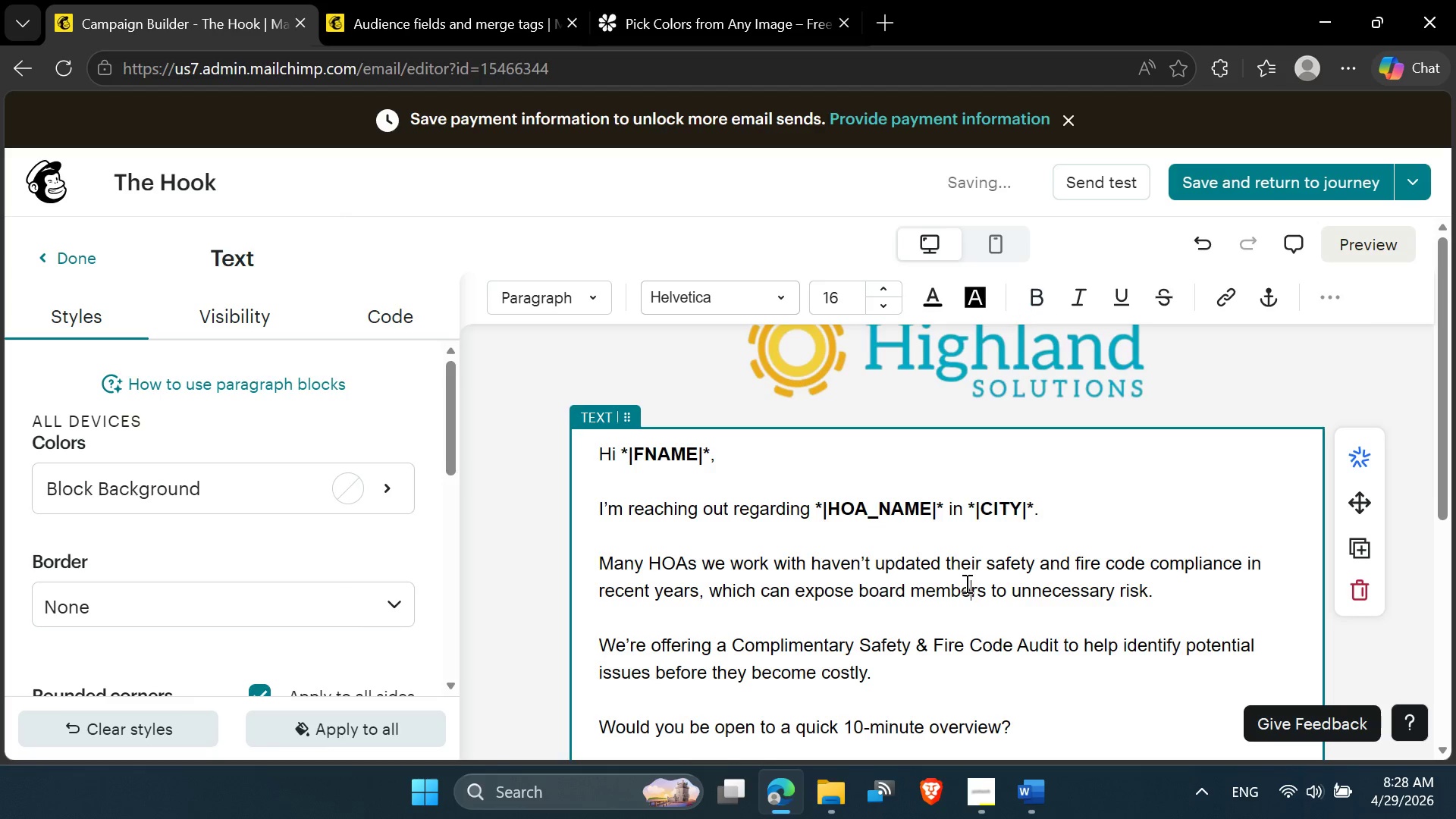 
scroll: coordinate [960, 597], scroll_direction: down, amount: 3.0
 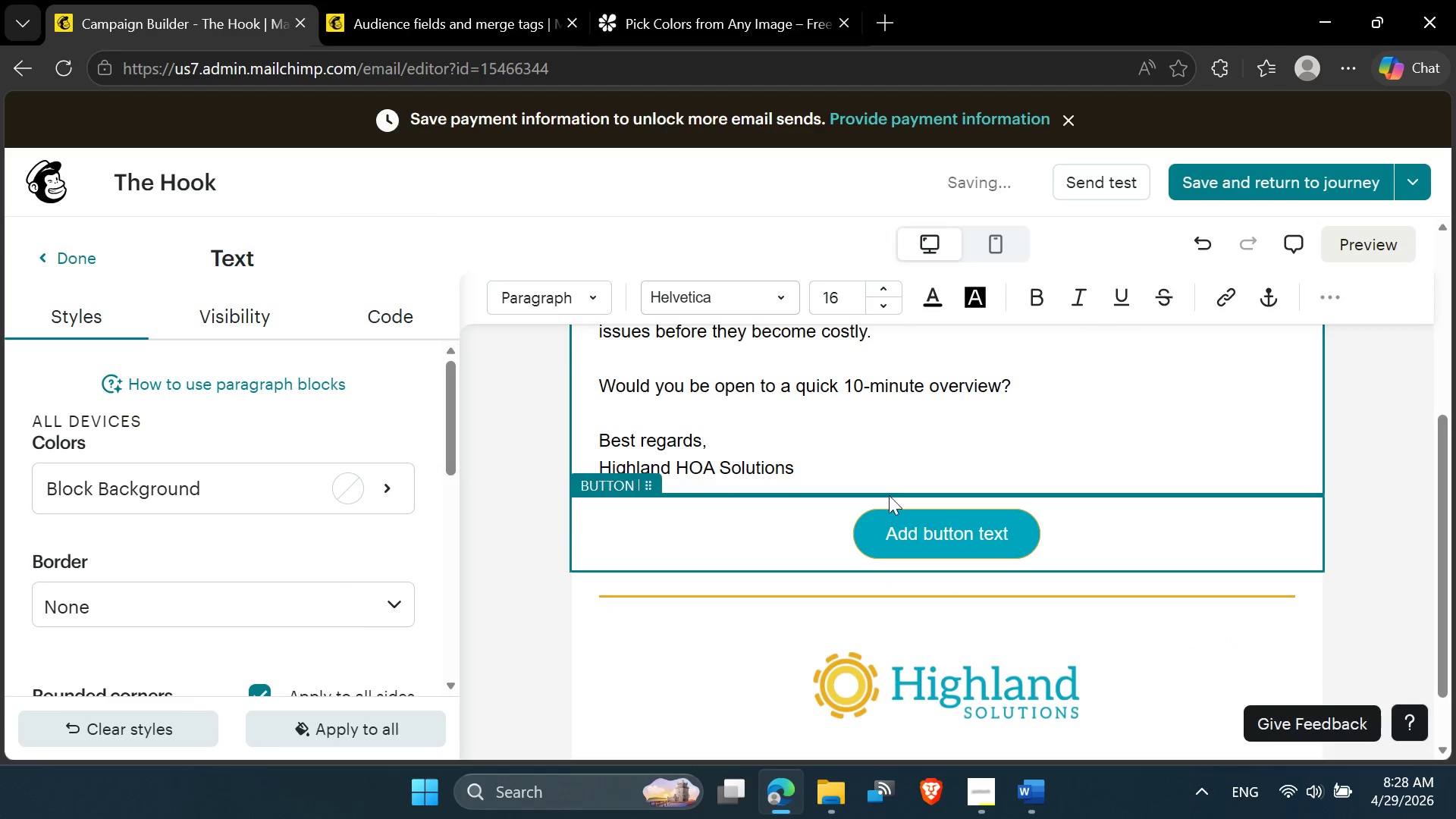 
scroll: coordinate [871, 483], scroll_direction: up, amount: 1.0
 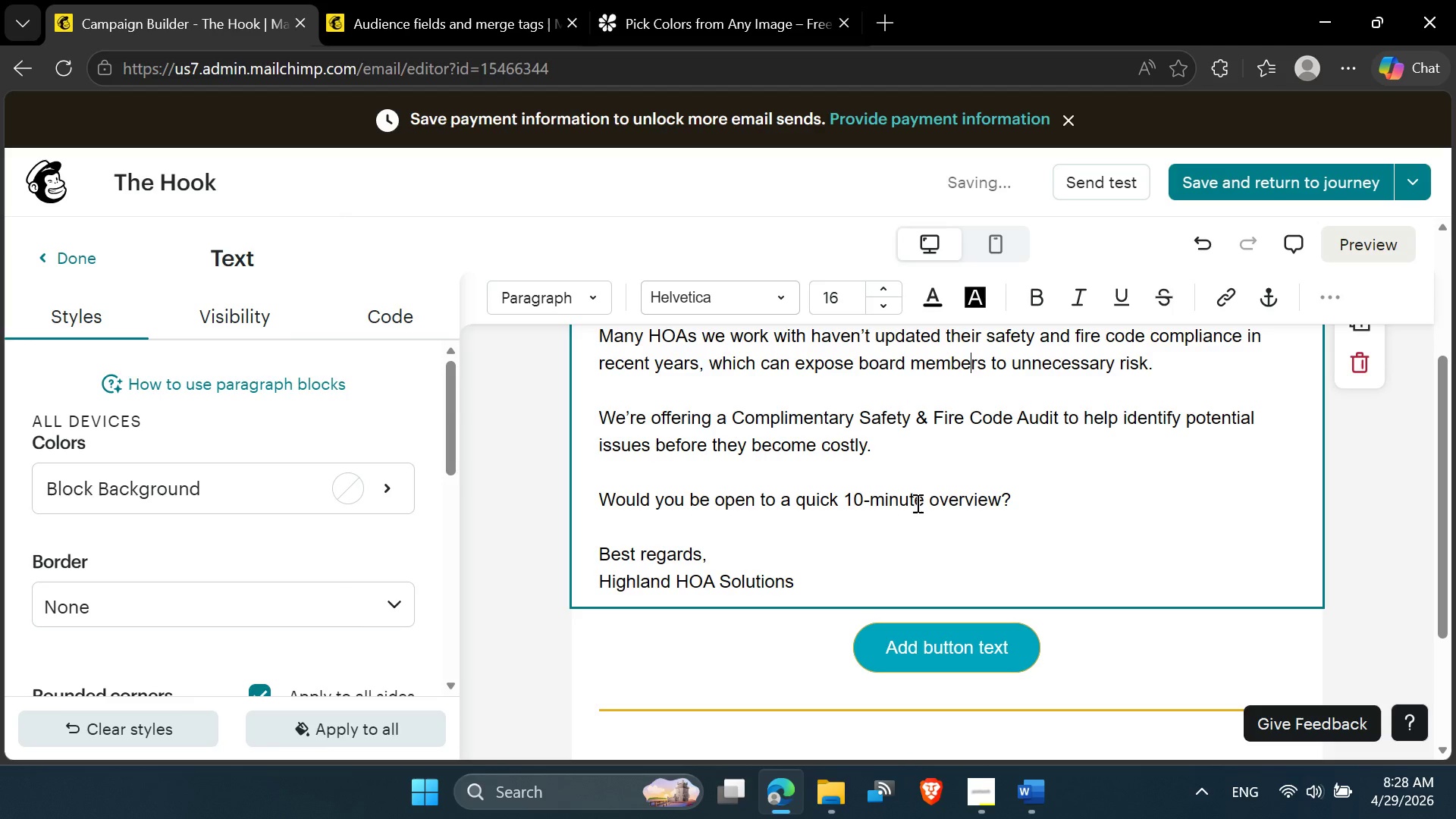 
double_click([1012, 508])
 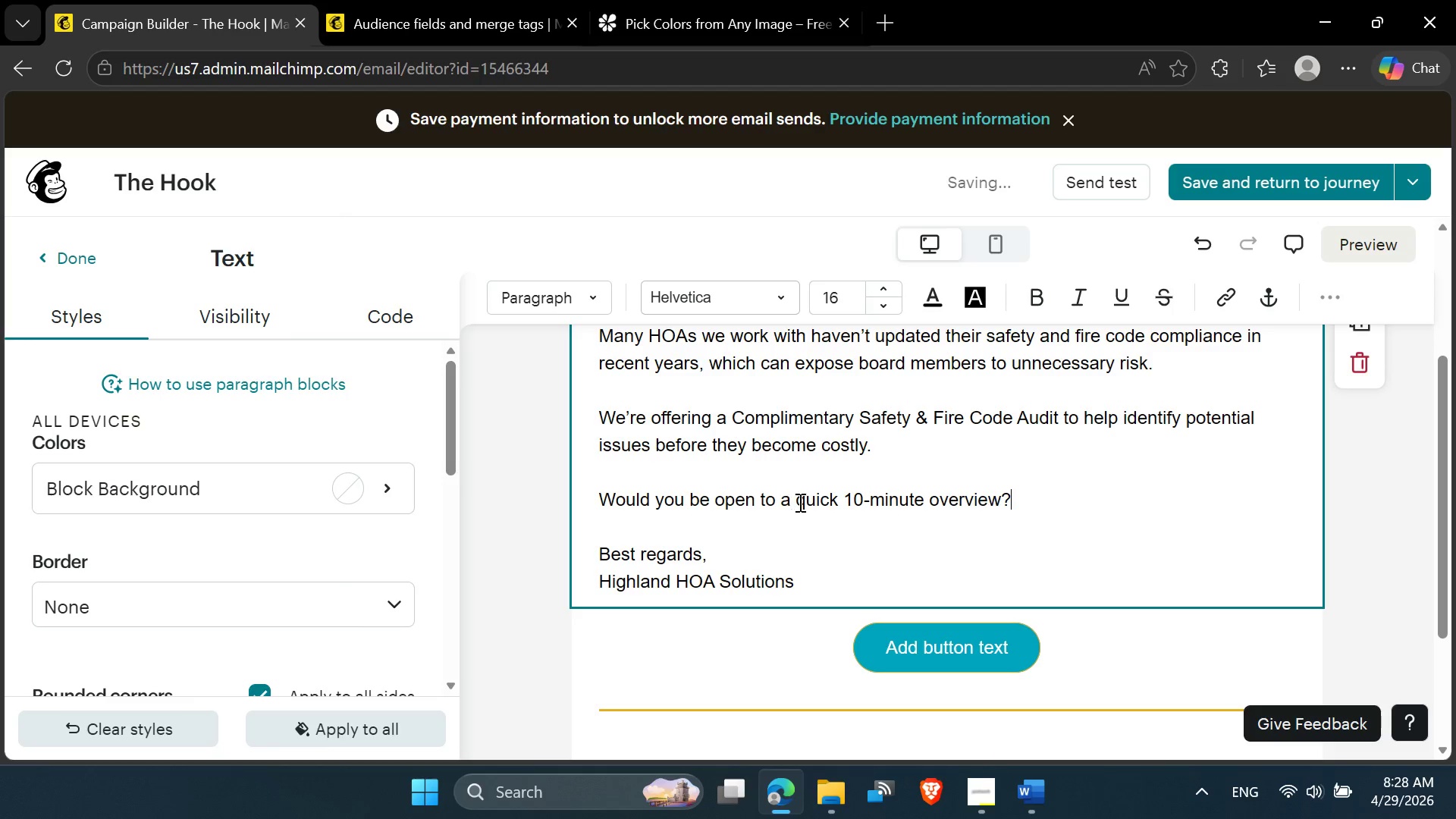 
double_click([852, 500])
 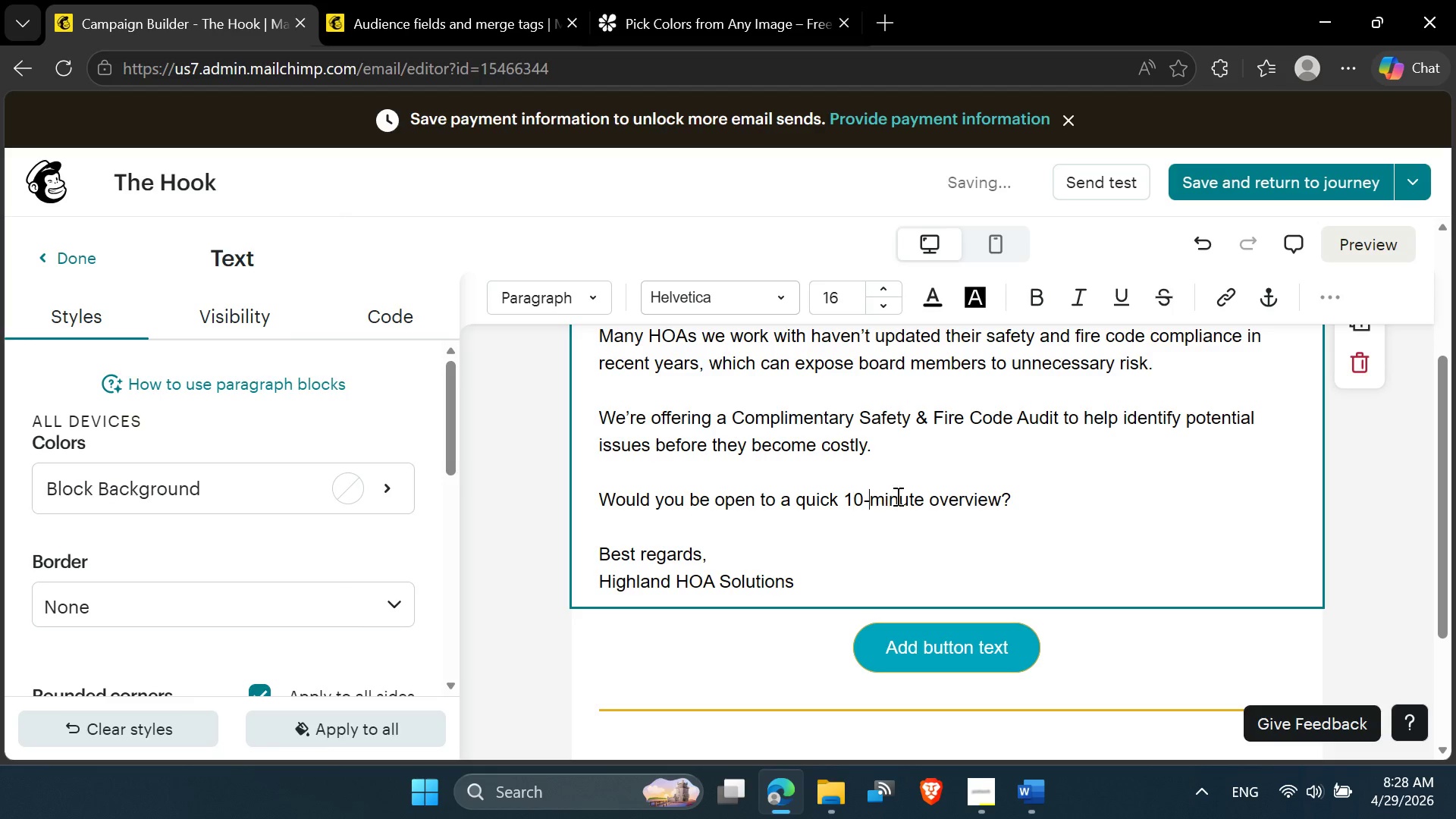 
triple_click([918, 496])
 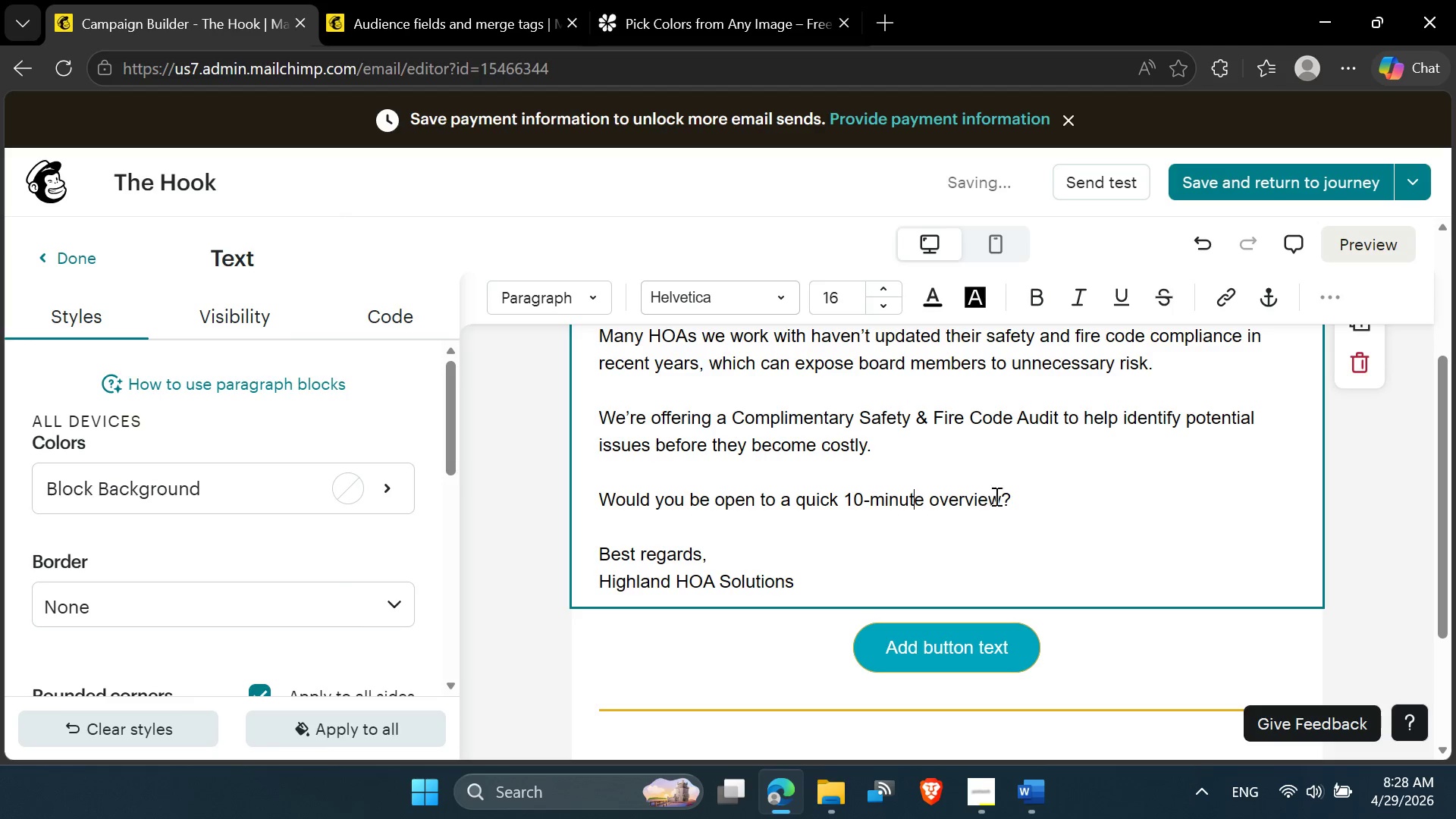 
triple_click([997, 497])
 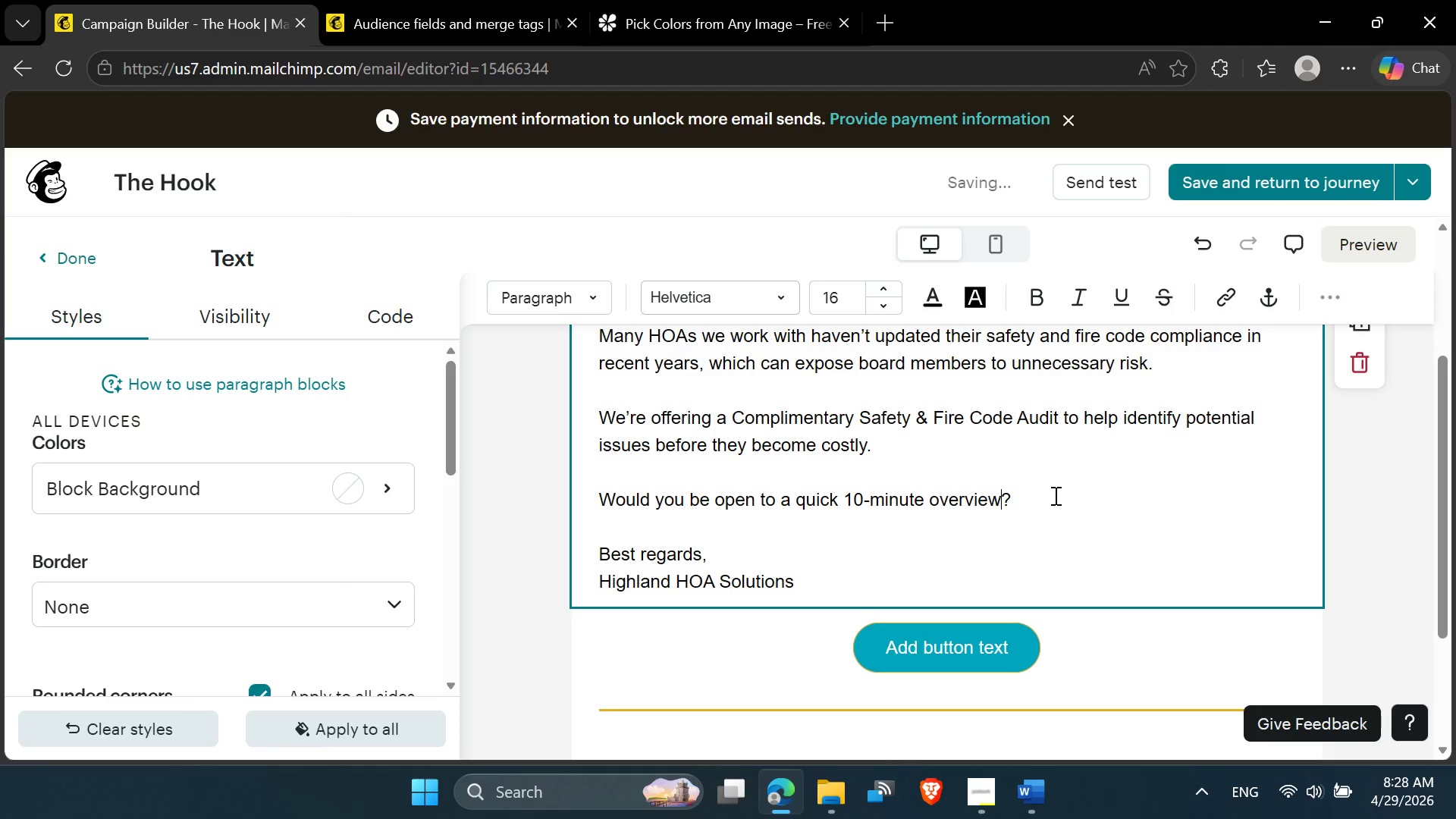 
left_click_drag(start_coordinate=[1046, 495], to_coordinate=[602, 503])
 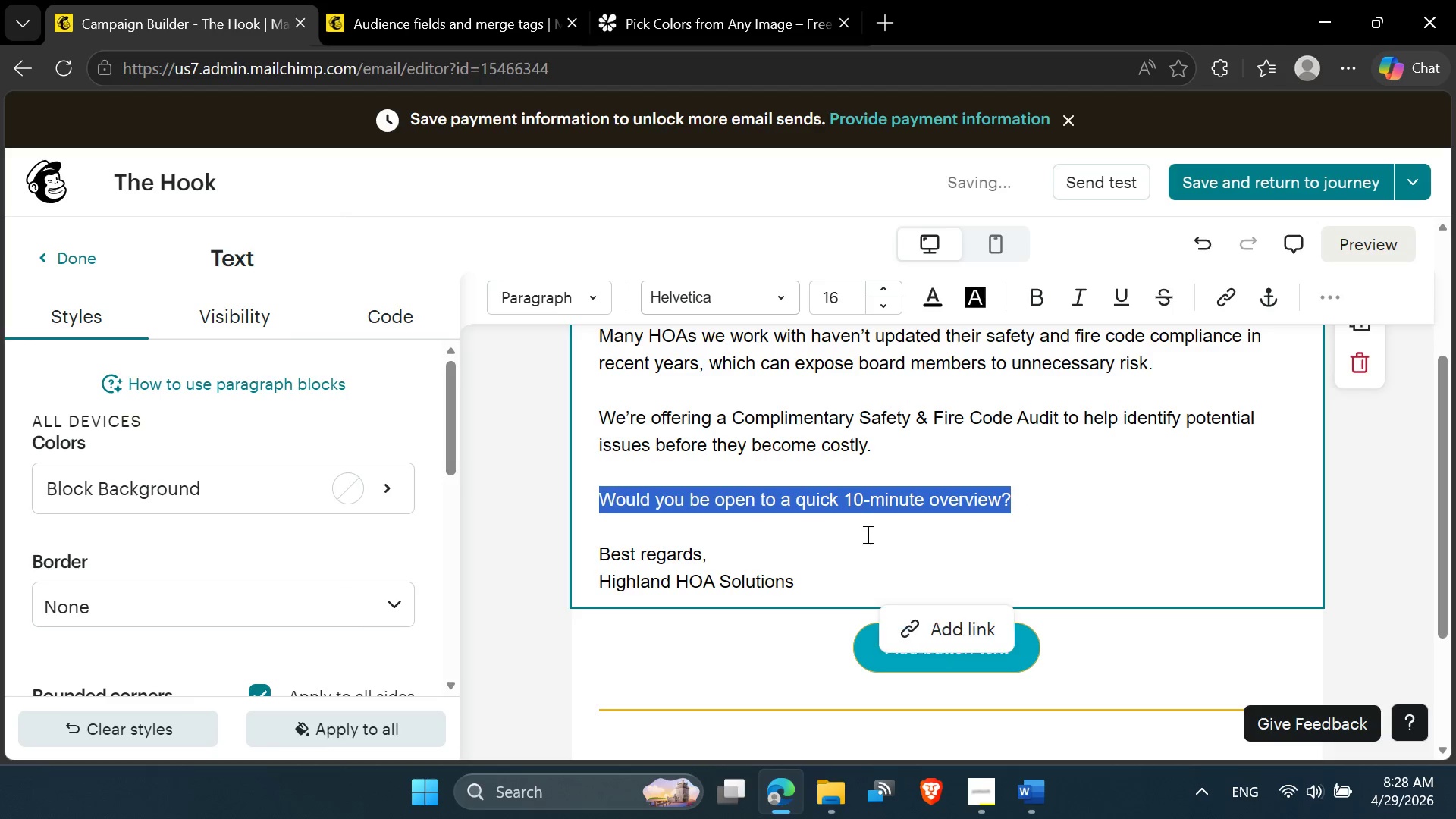 
left_click([866, 534])
 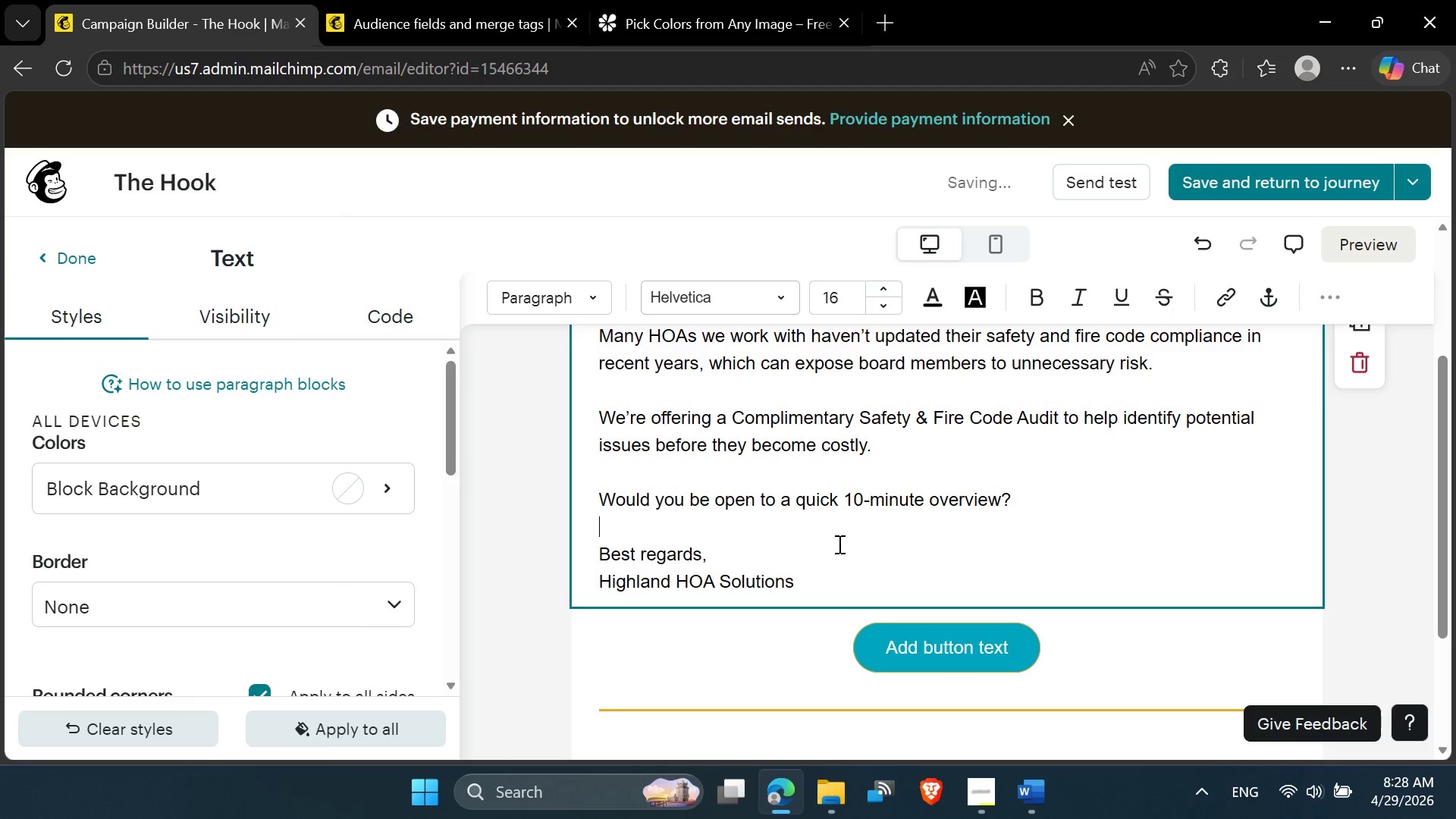 
scroll: coordinate [838, 546], scroll_direction: down, amount: 2.0
 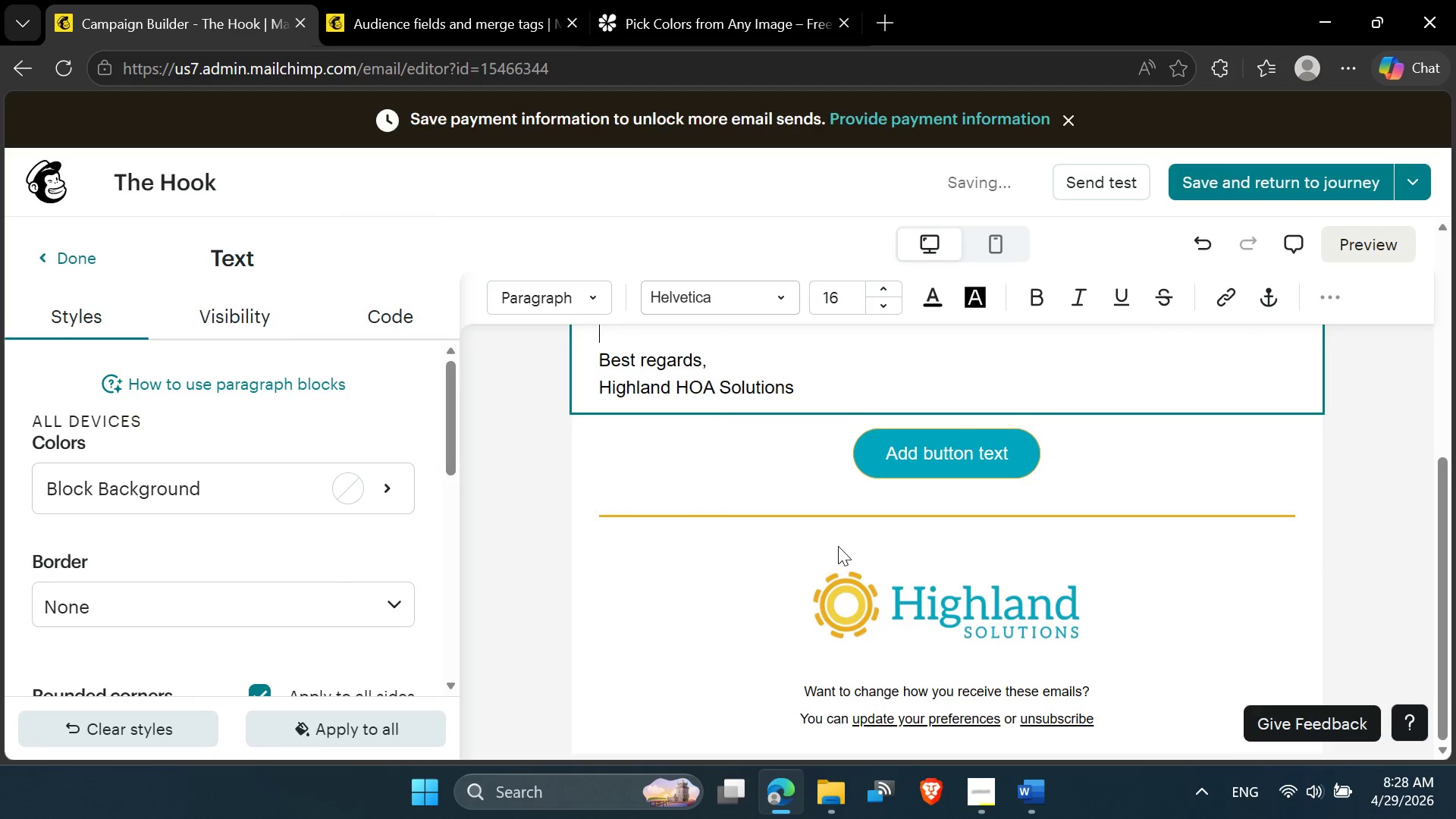 
scroll: coordinate [838, 546], scroll_direction: up, amount: 2.0
 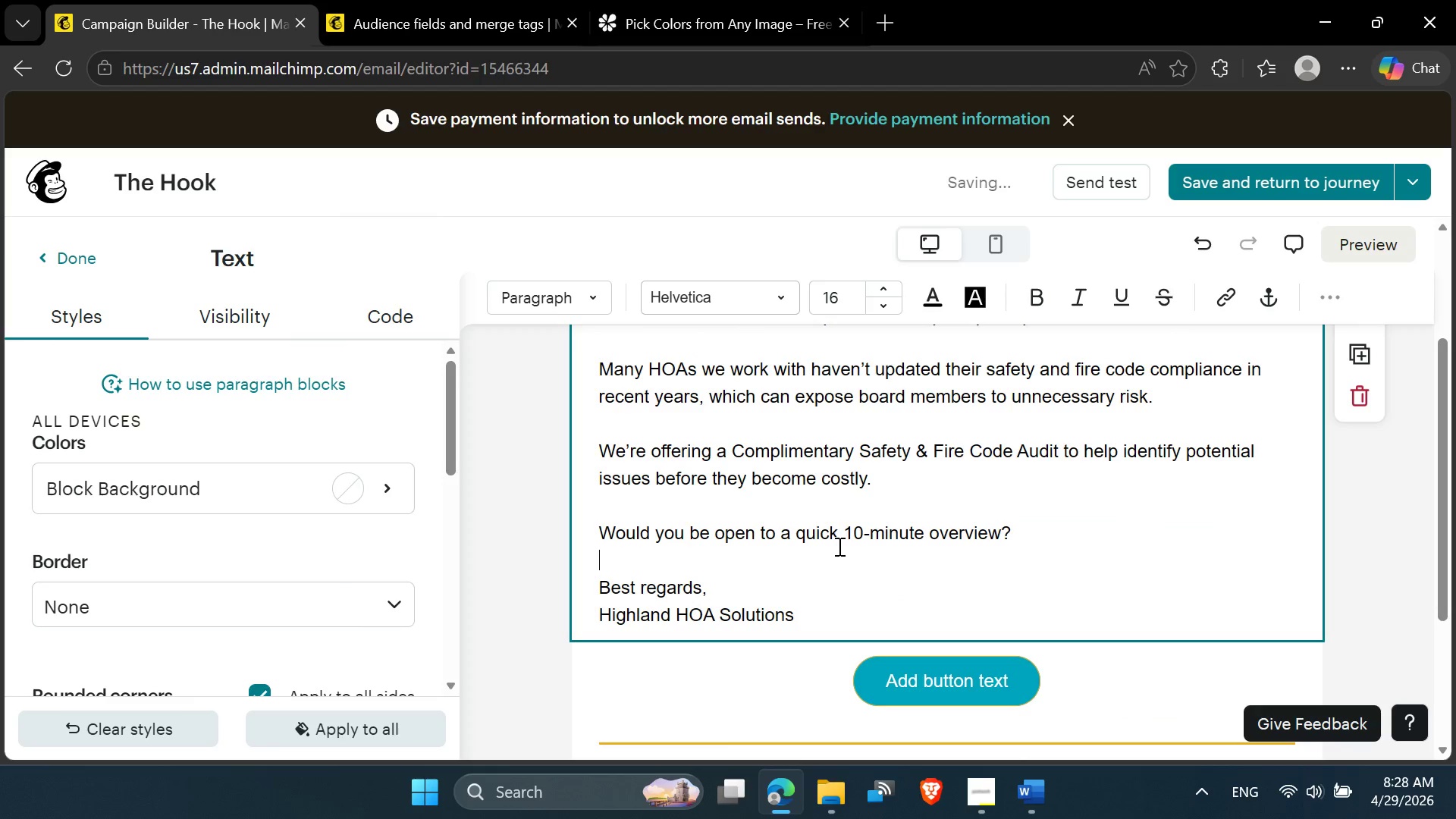 
scroll: coordinate [838, 546], scroll_direction: down, amount: 3.0
 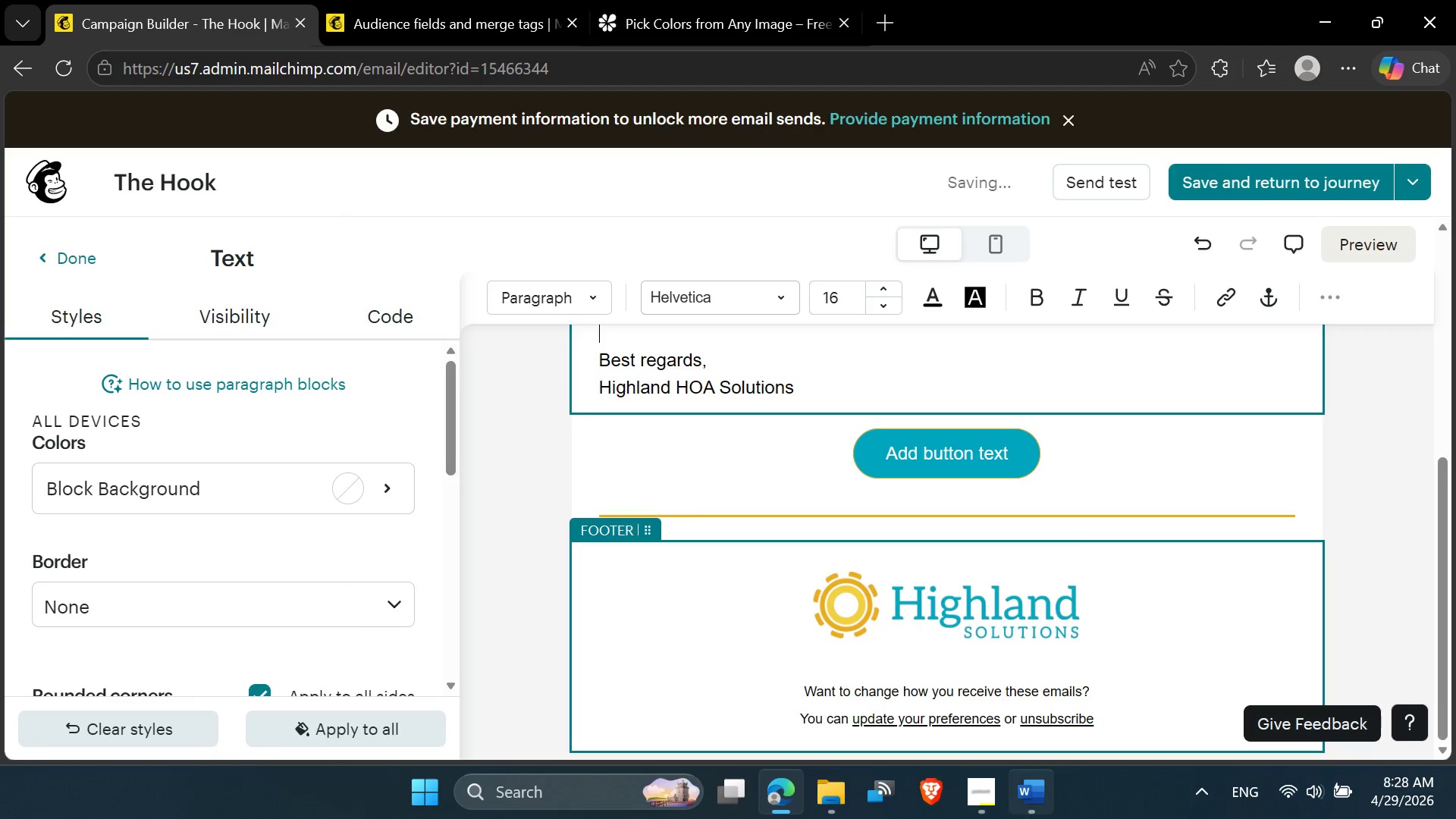 
left_click([1026, 804])
 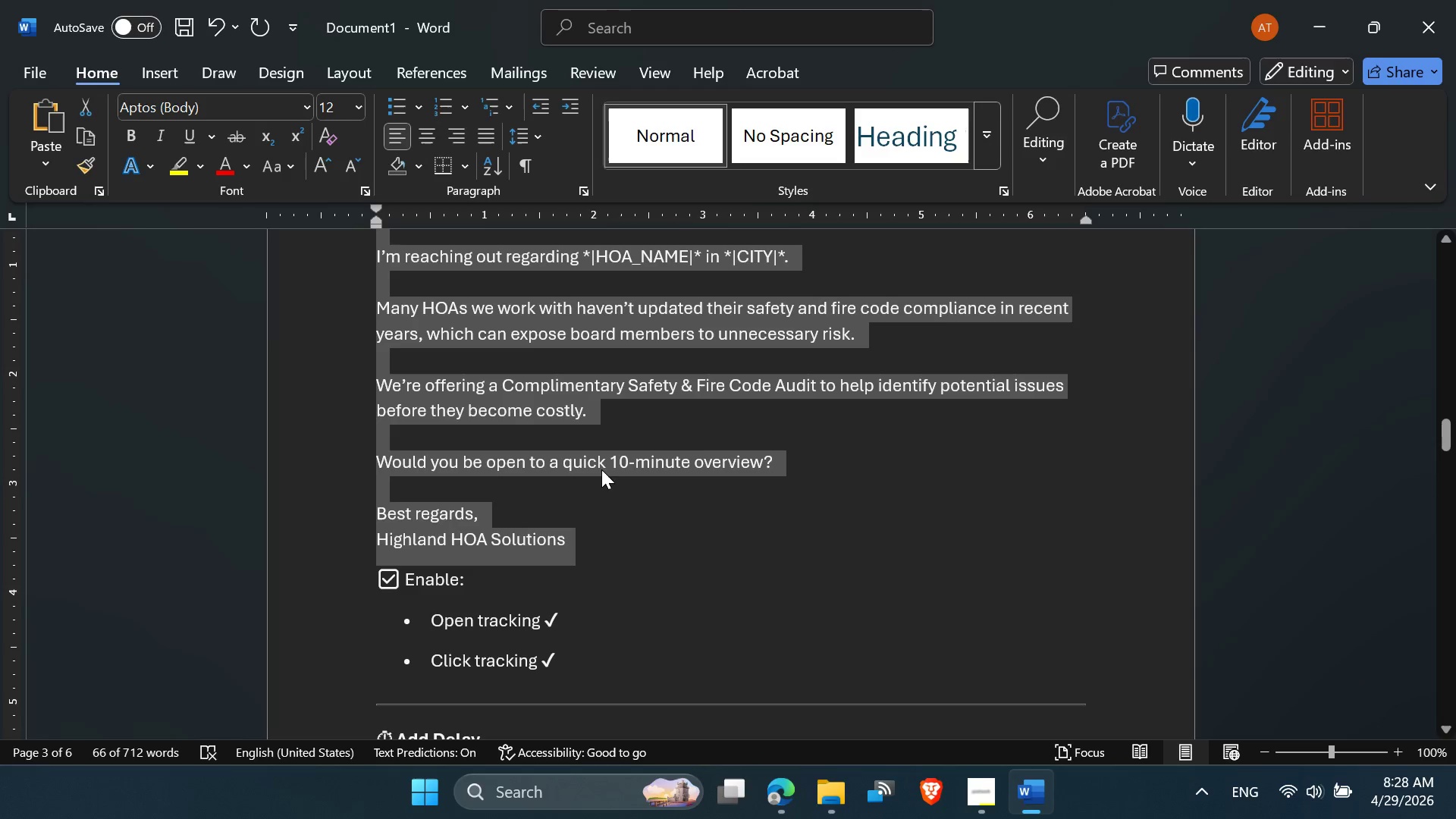 
scroll: coordinate [600, 476], scroll_direction: down, amount: 2.0
 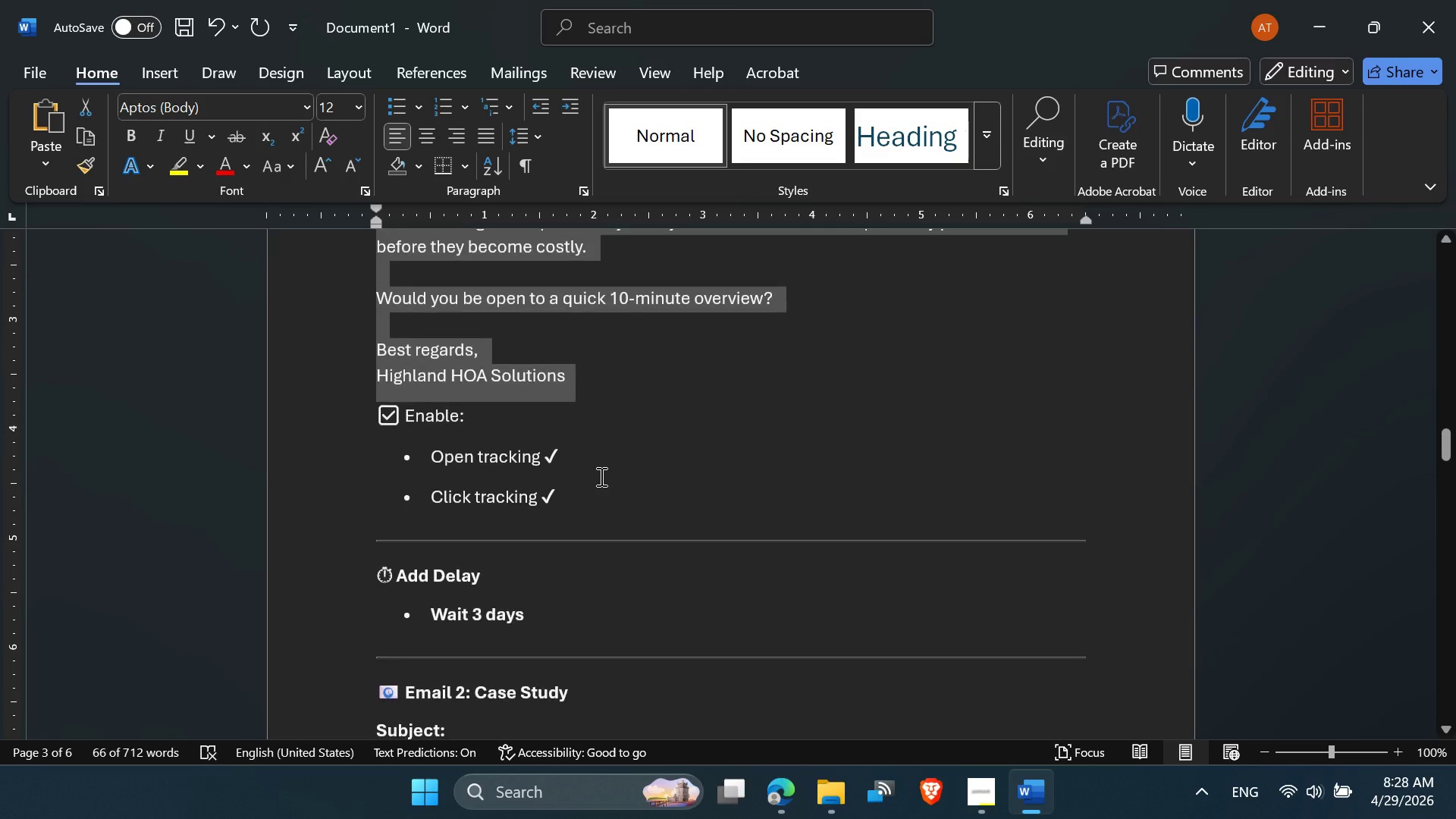 
left_click_drag(start_coordinate=[592, 494], to_coordinate=[391, 424])
 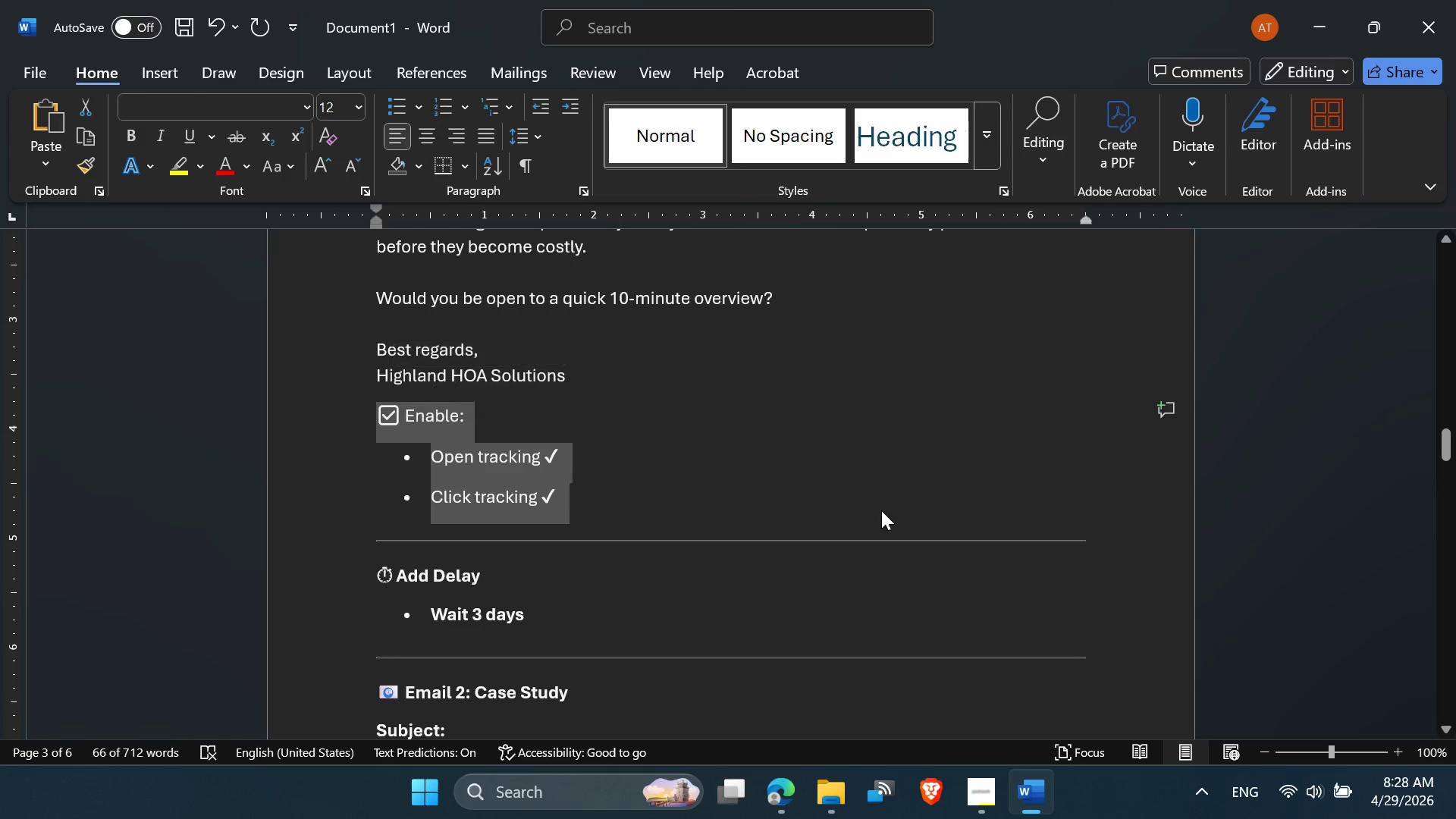 
scroll: coordinate [862, 510], scroll_direction: up, amount: 5.0
 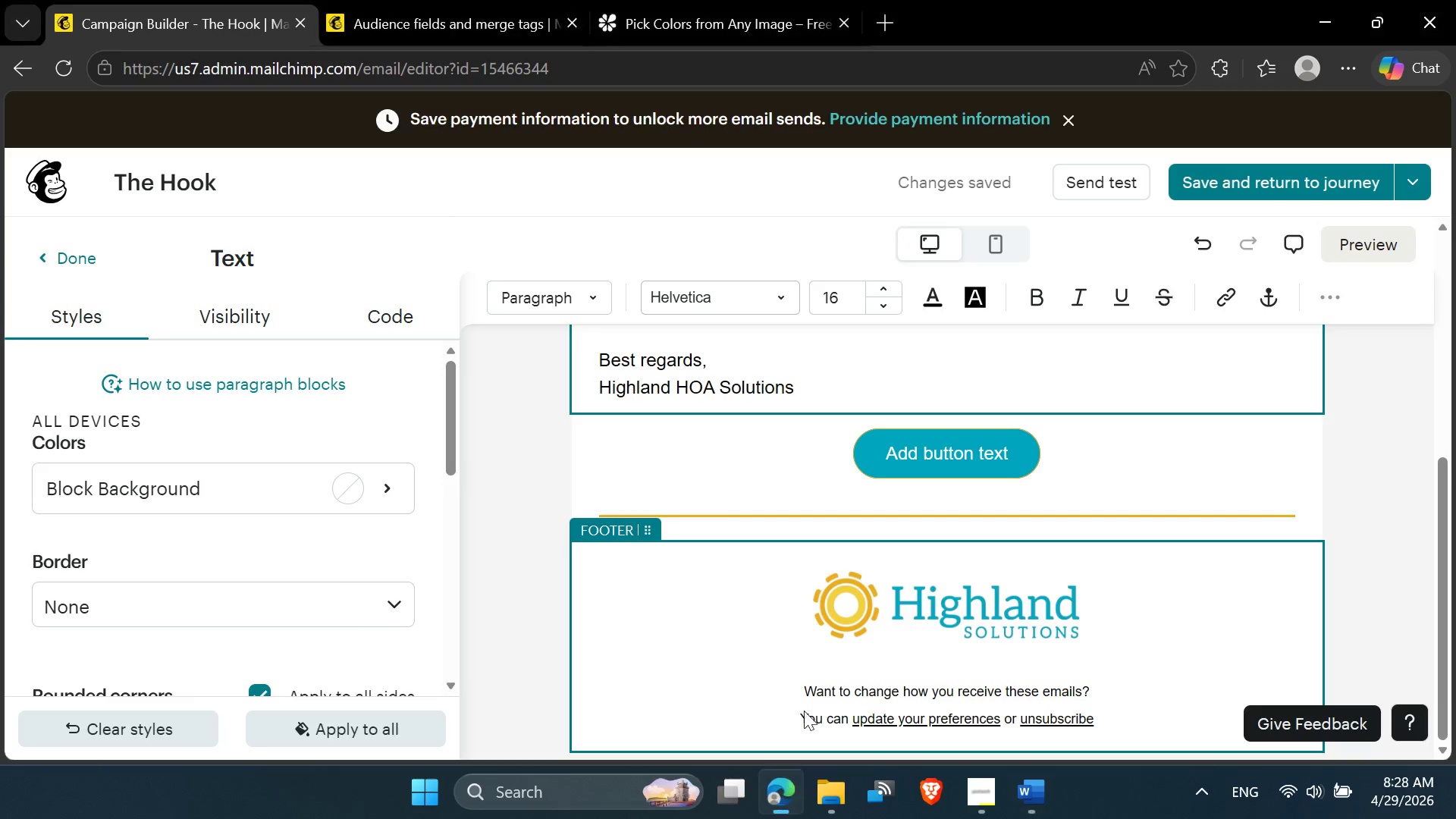 
left_click([1094, 449])
 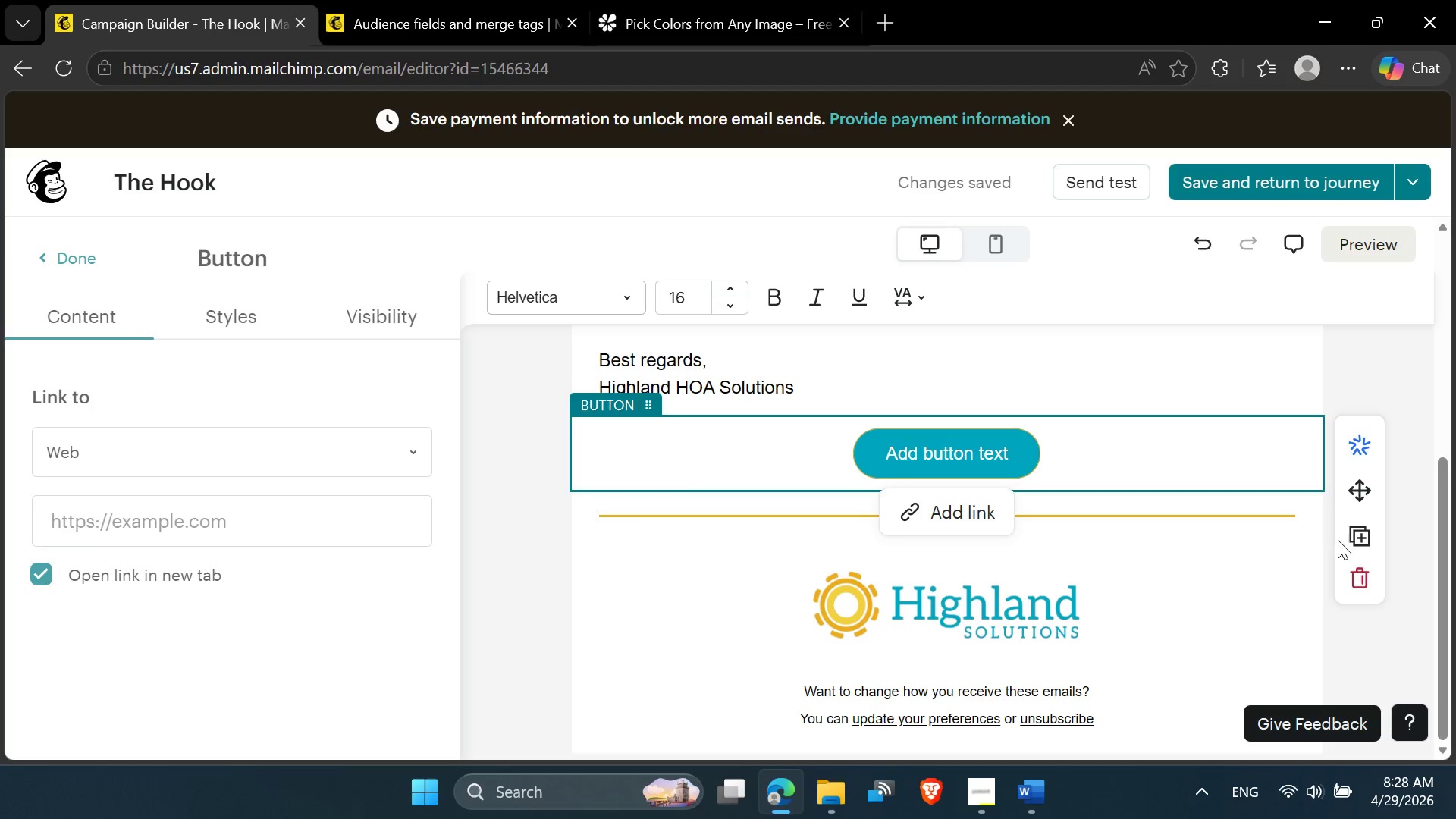 
left_click([1363, 573])
 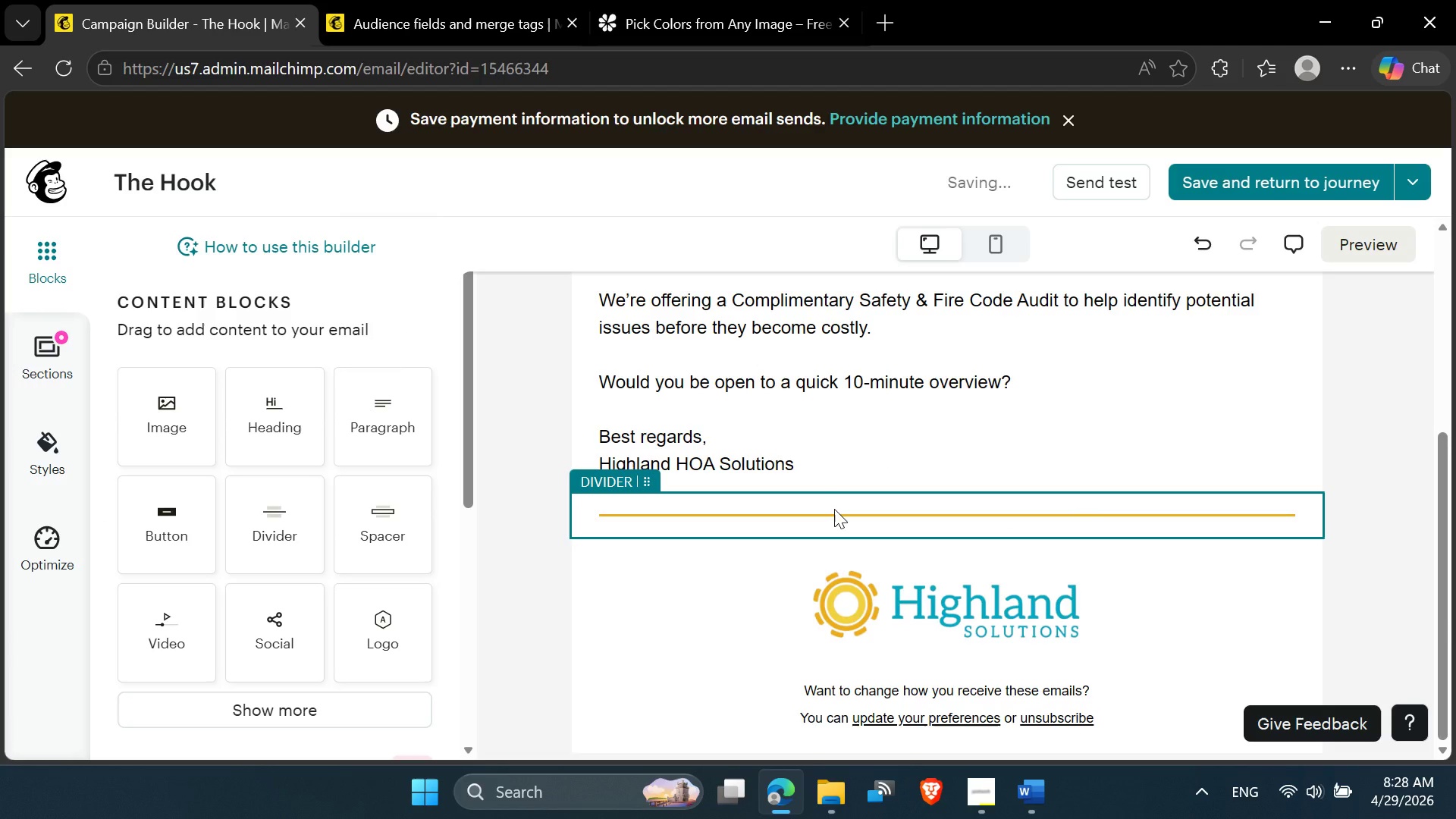 
scroll: coordinate [839, 361], scroll_direction: up, amount: 4.0
 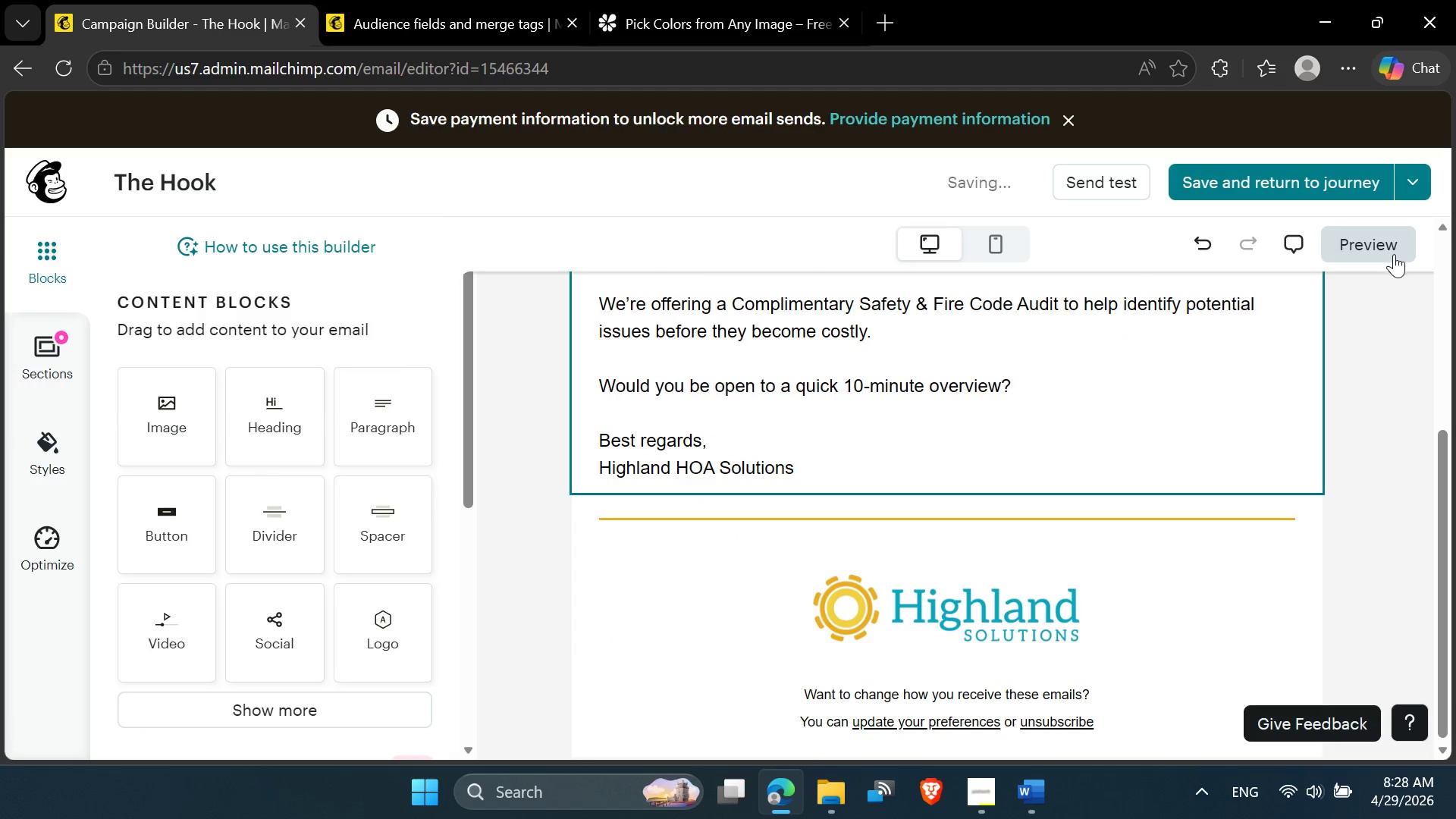 
scroll: coordinate [1385, 280], scroll_direction: down, amount: 2.0
 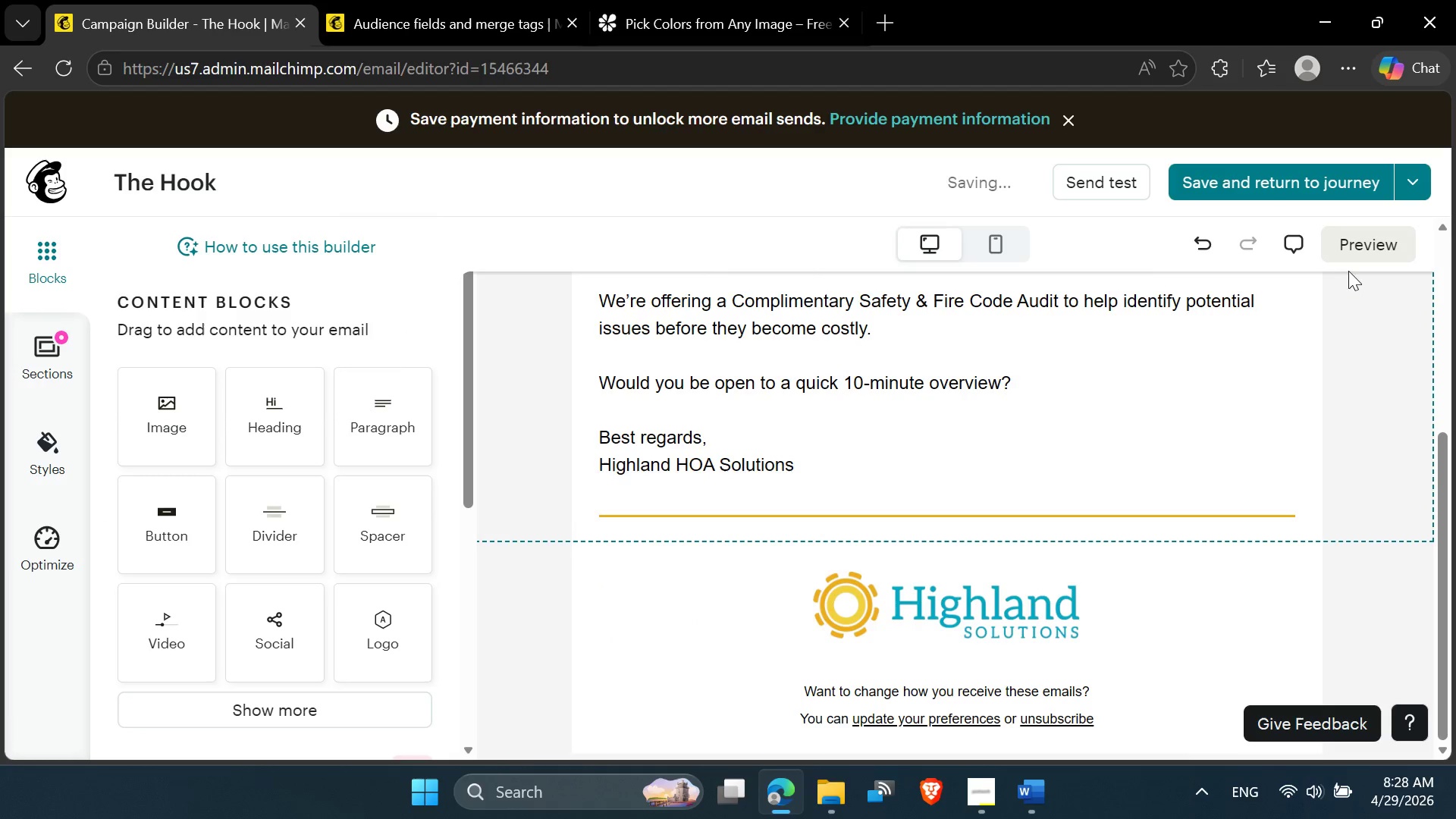 
left_click([1348, 248])
 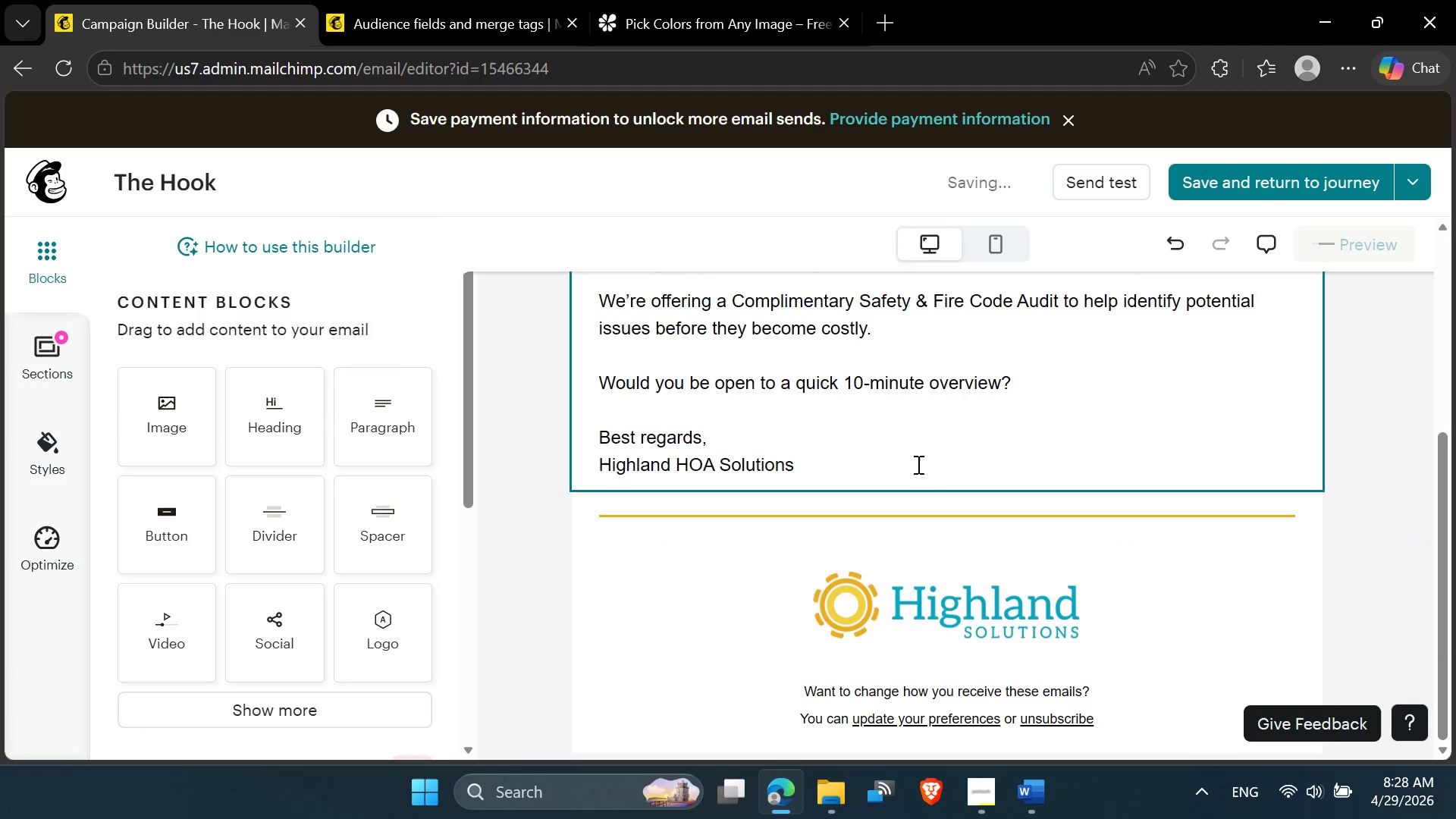 
wait(5.03)
 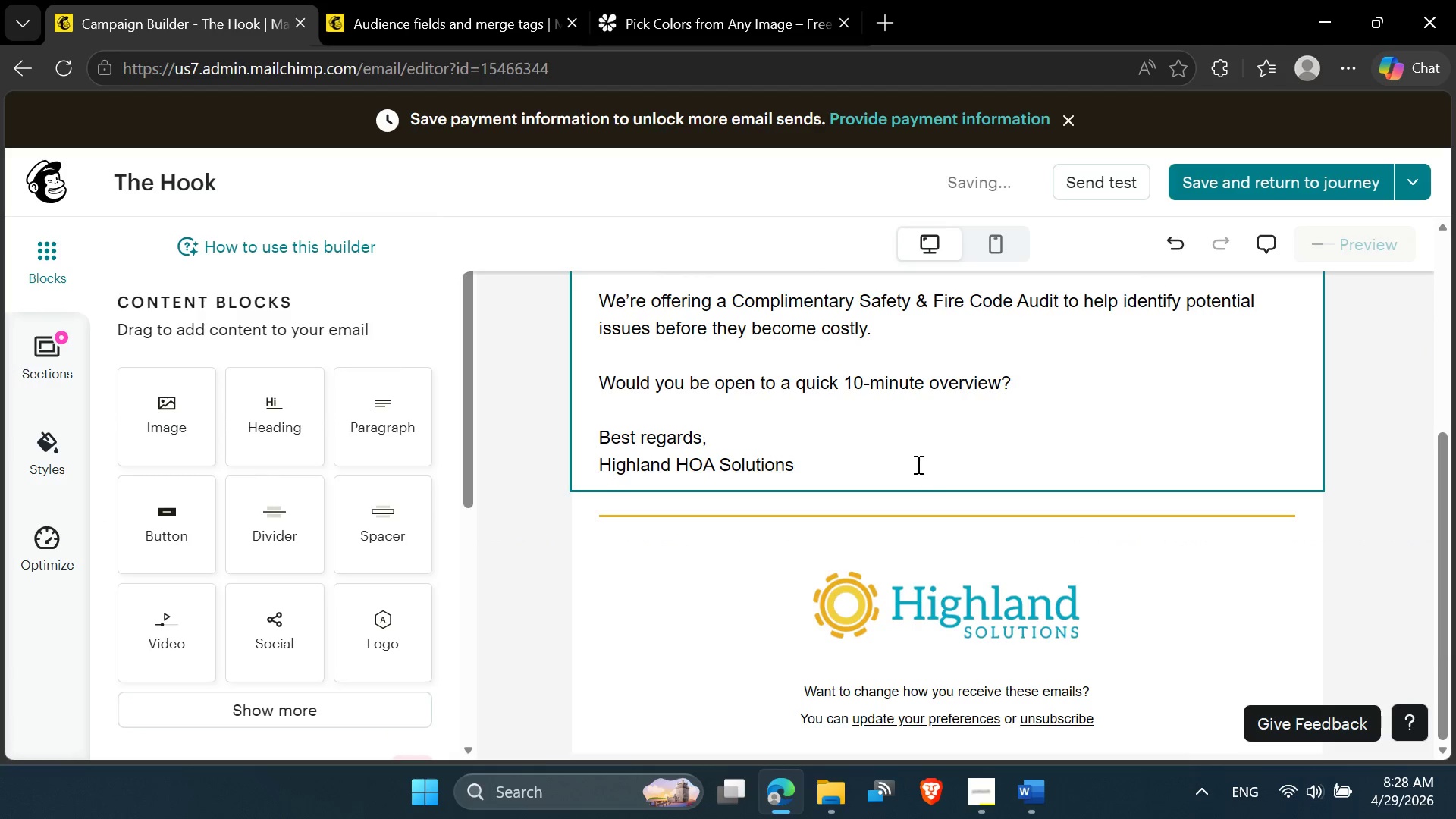 
scroll: coordinate [917, 464], scroll_direction: up, amount: 5.0
 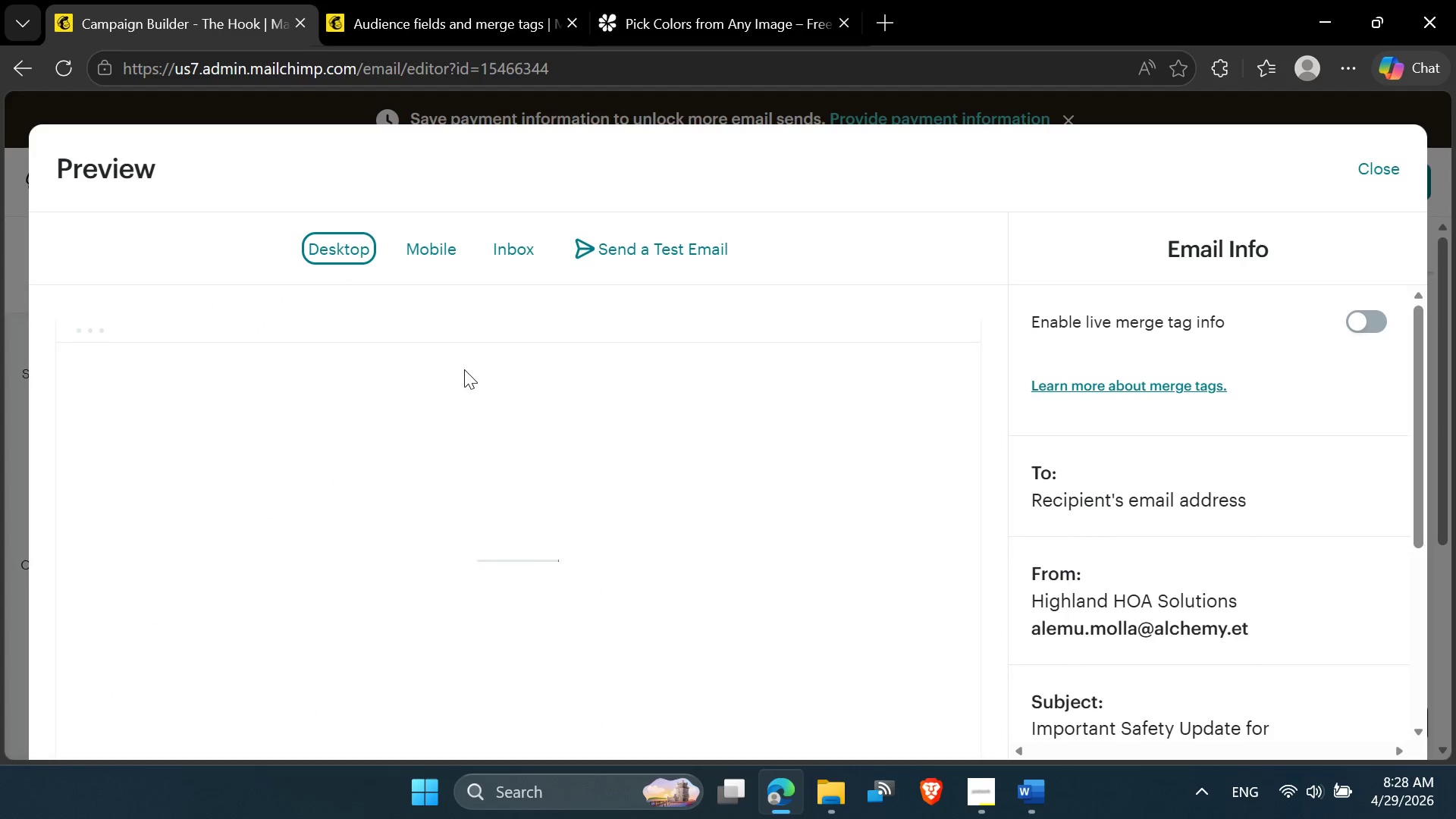 
scroll: coordinate [466, 369], scroll_direction: down, amount: 2.0
 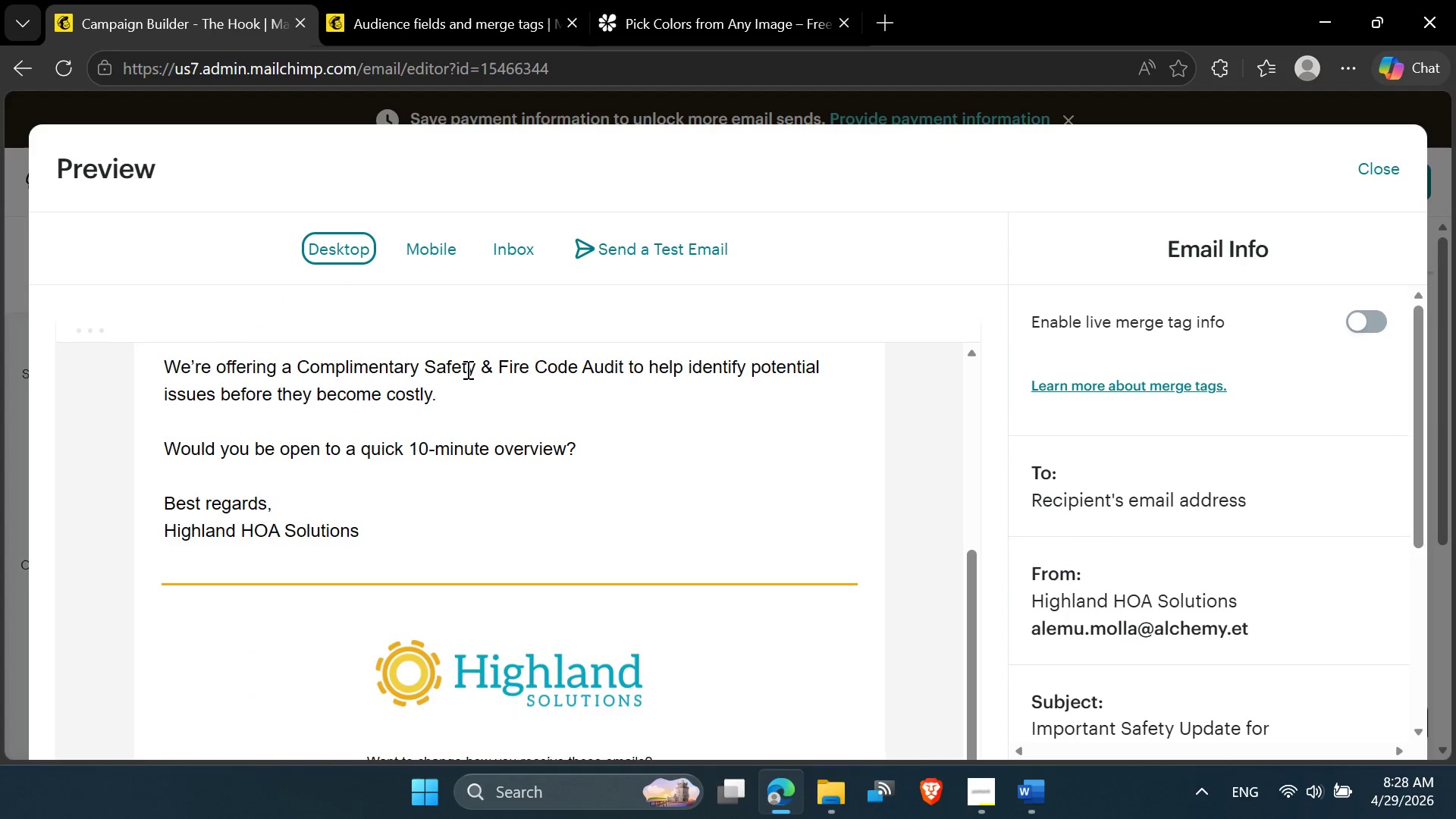 
scroll: coordinate [466, 369], scroll_direction: up, amount: 3.0
 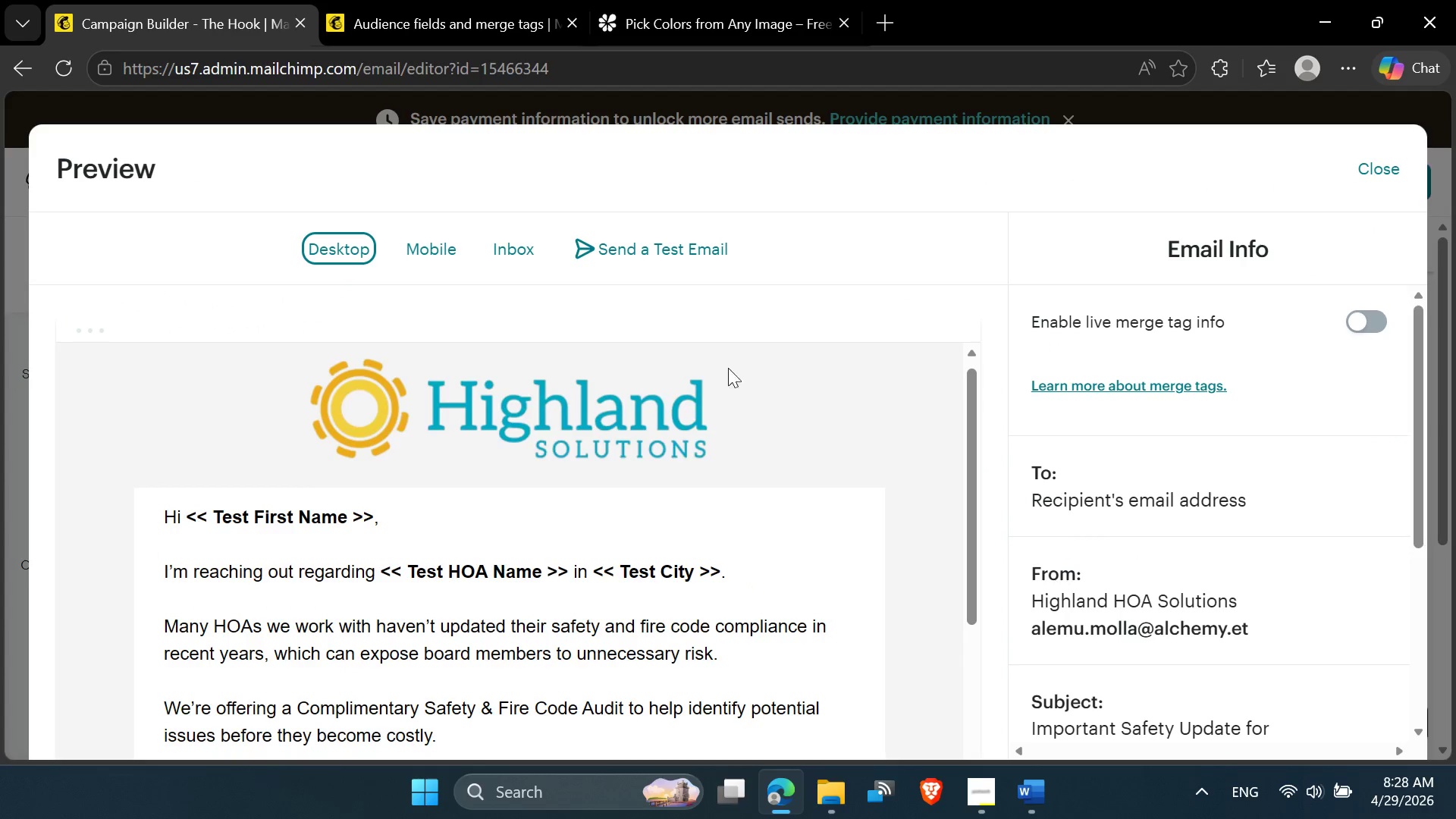 
scroll: coordinate [492, 471], scroll_direction: down, amount: 2.0
 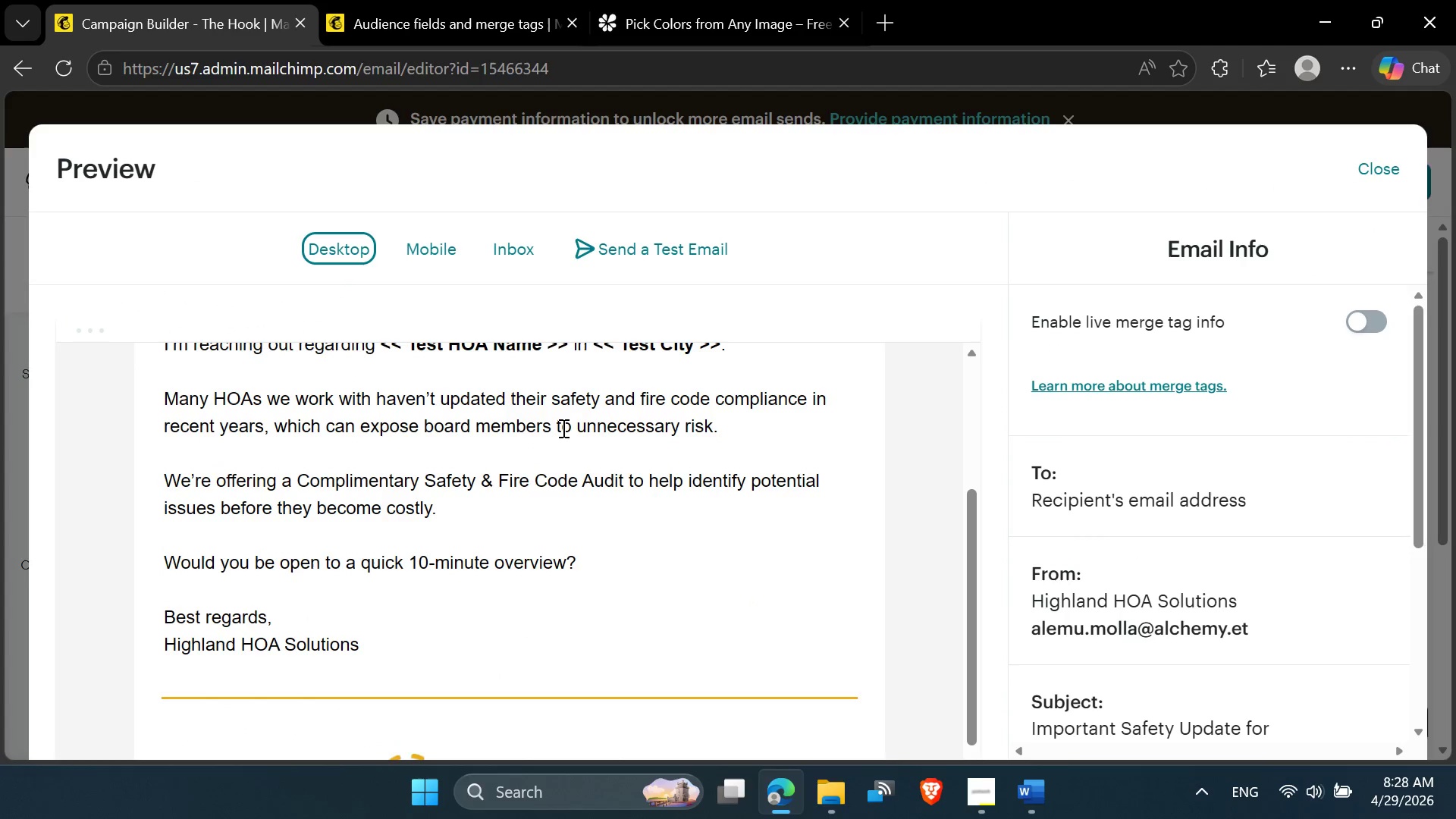 
scroll: coordinate [1153, 514], scroll_direction: up, amount: 2.0
 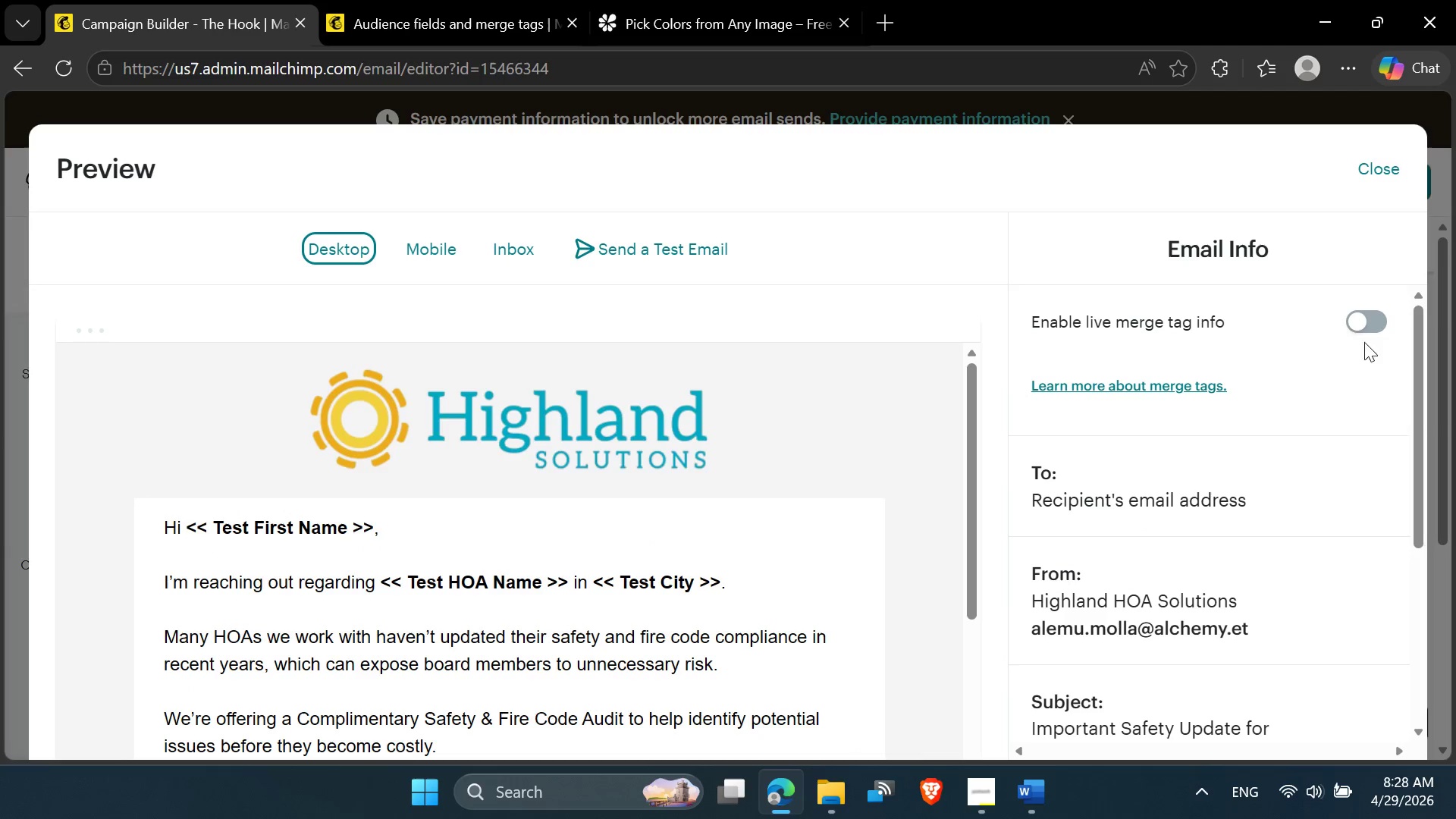 
left_click([1353, 315])
 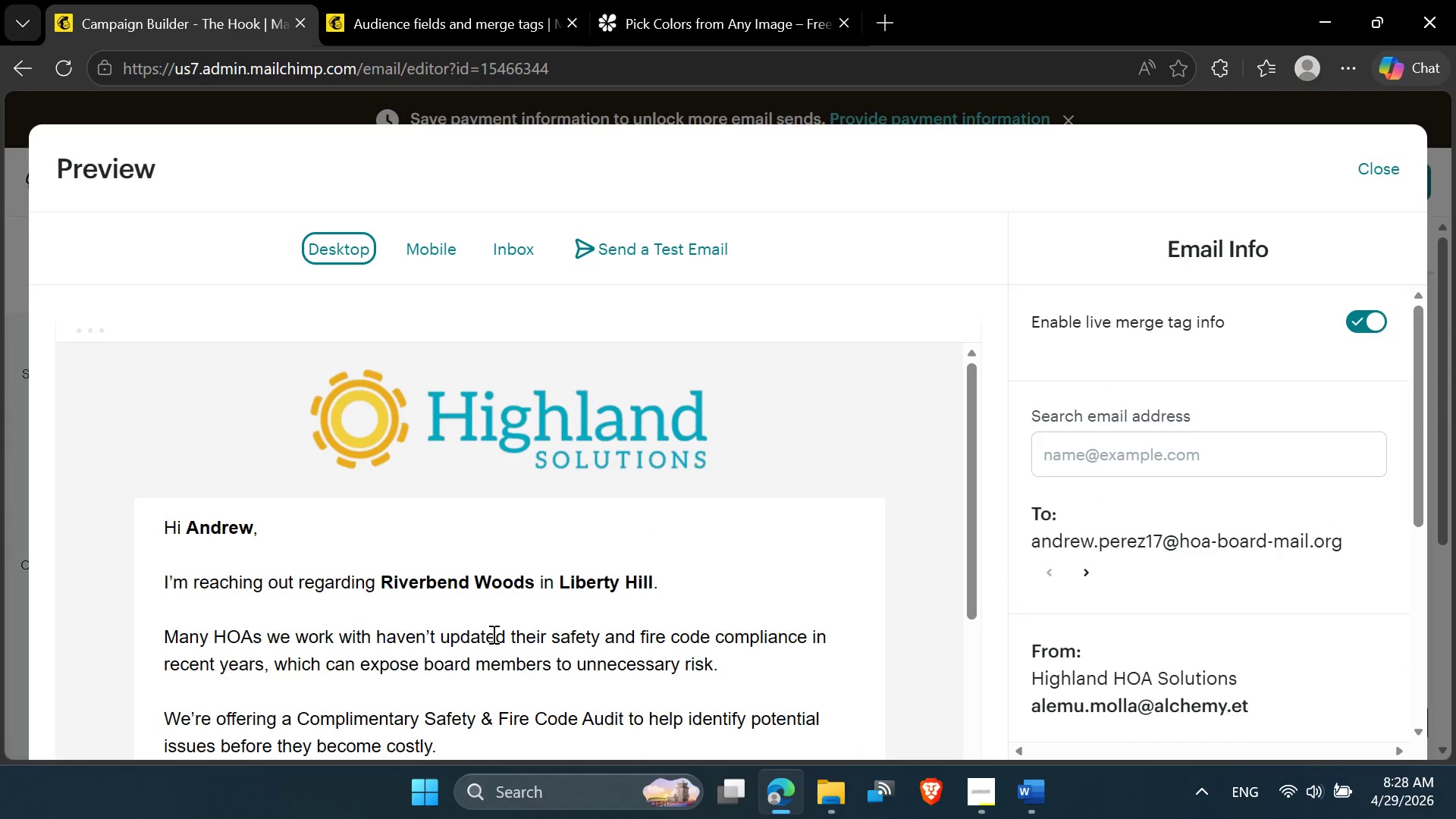 
scroll: coordinate [492, 634], scroll_direction: down, amount: 1.0
 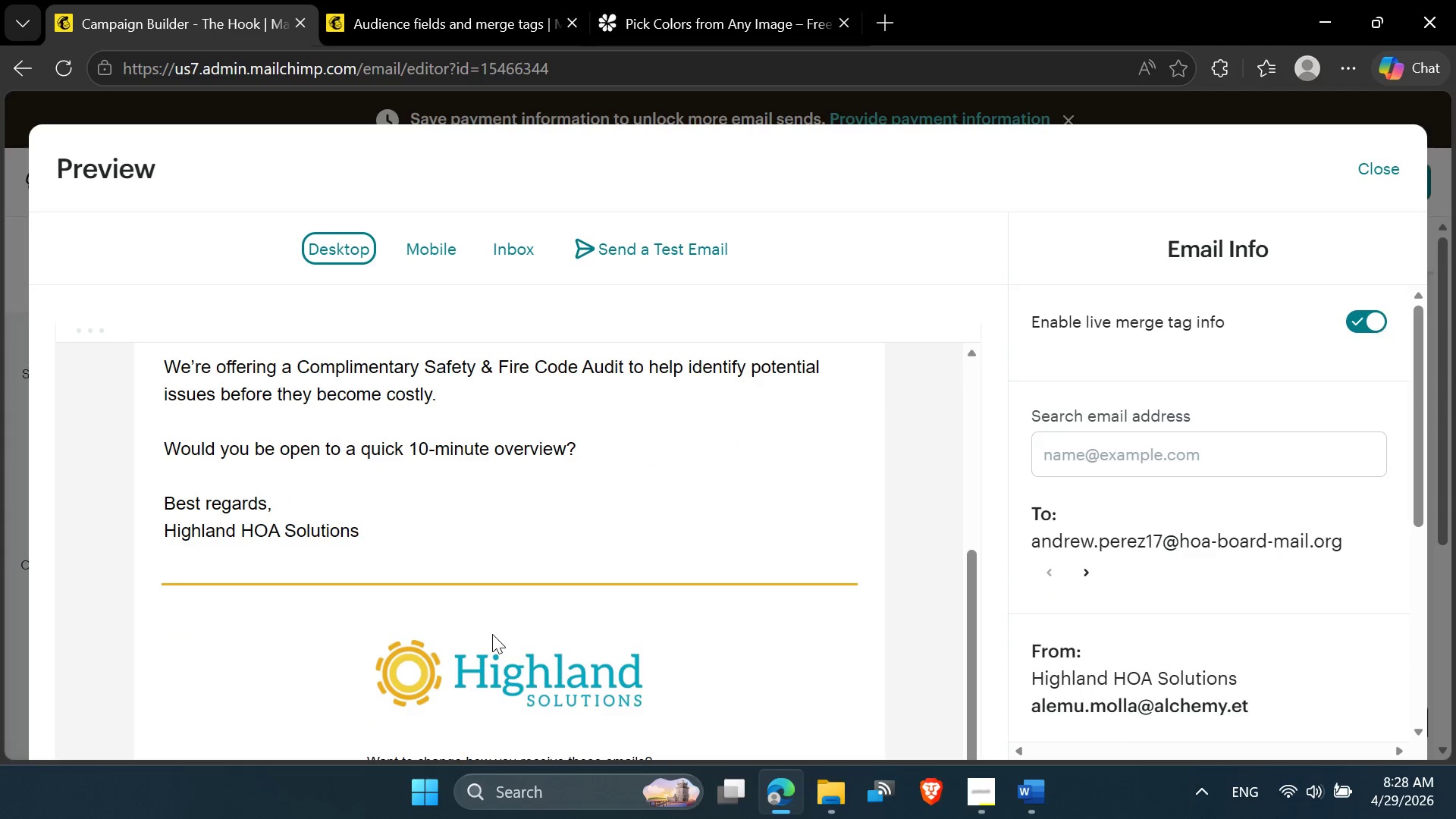 
scroll: coordinate [492, 634], scroll_direction: up, amount: 6.0
 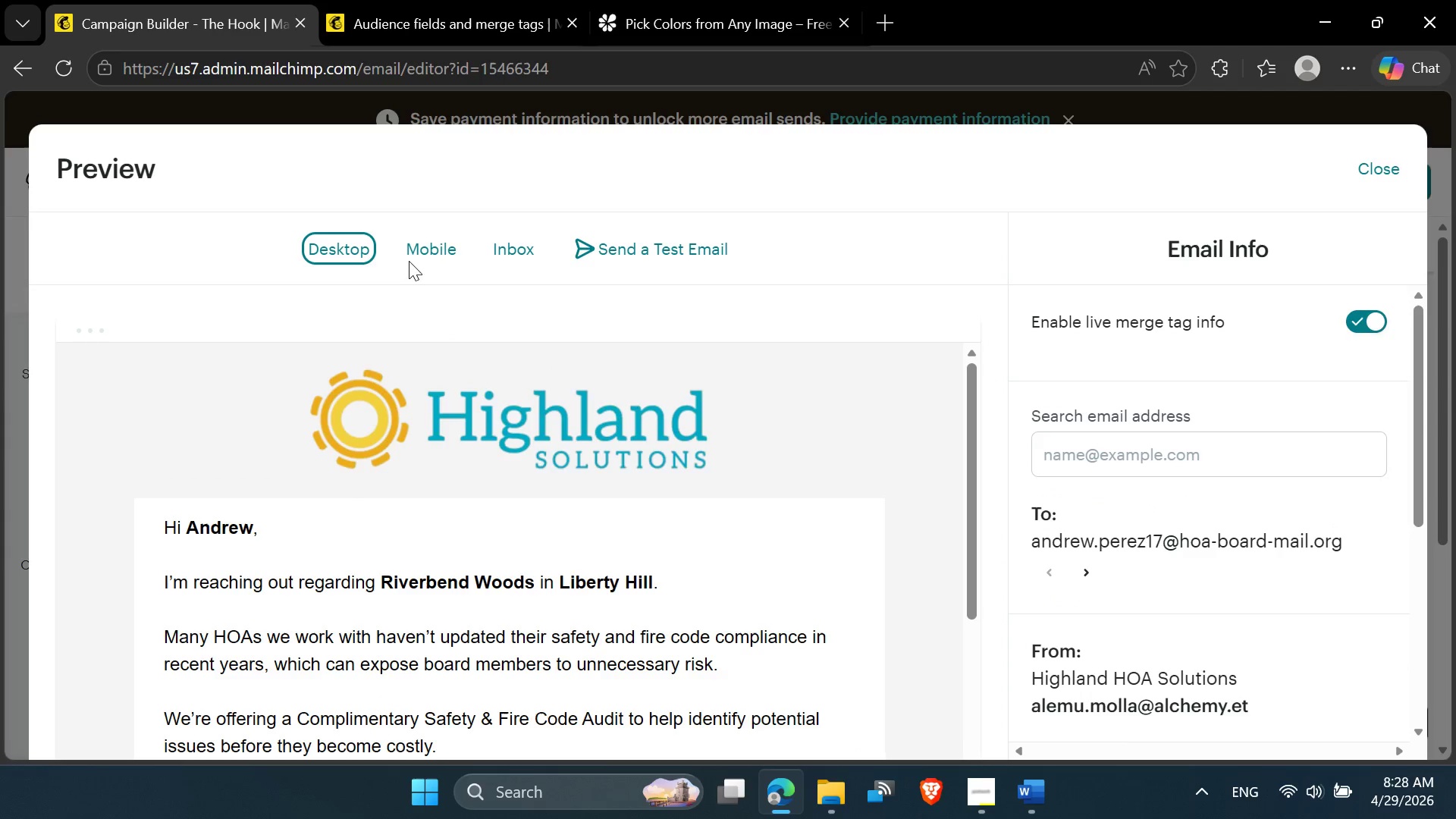 
left_click([416, 251])
 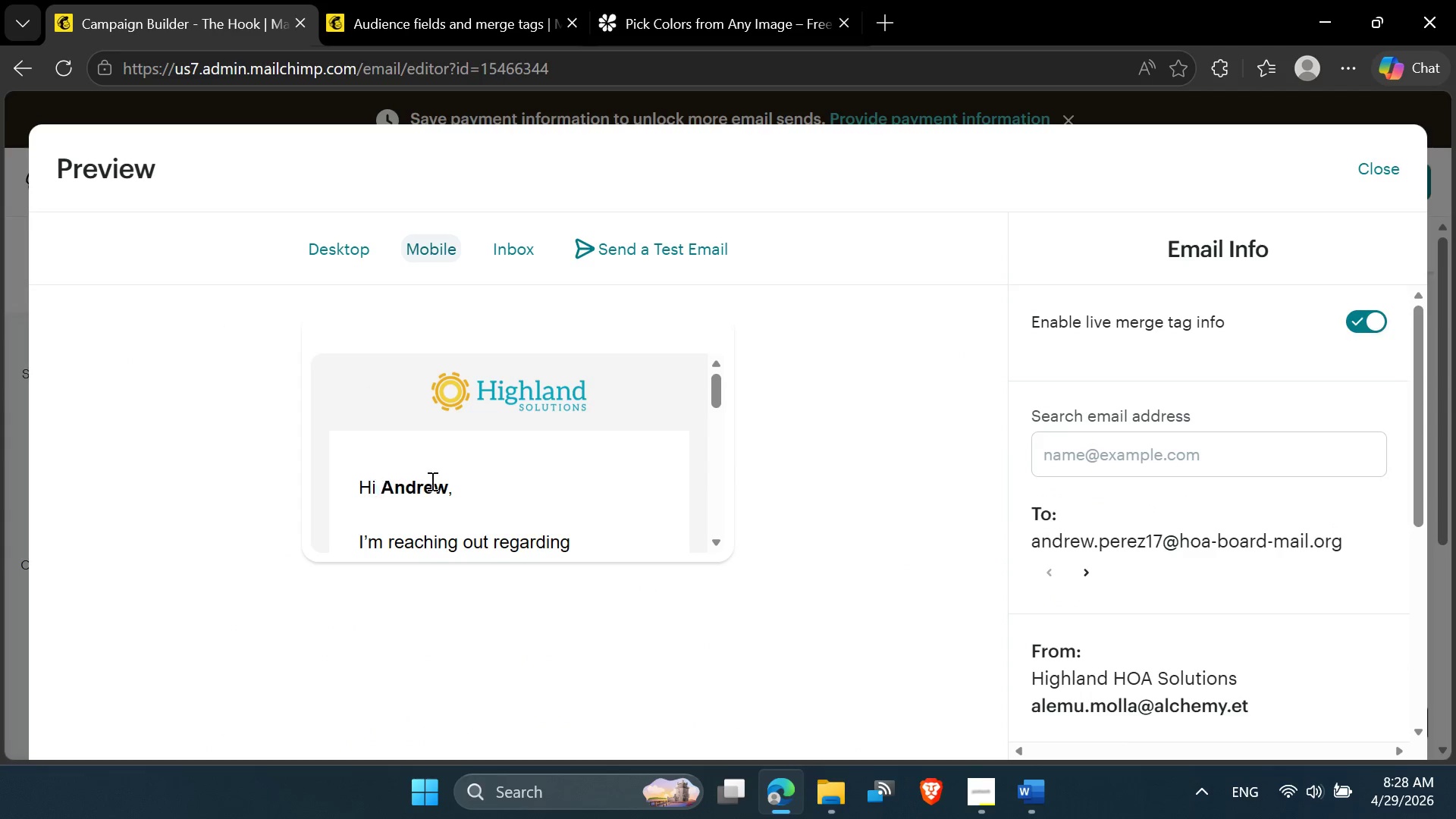 
scroll: coordinate [494, 469], scroll_direction: down, amount: 7.0
 